 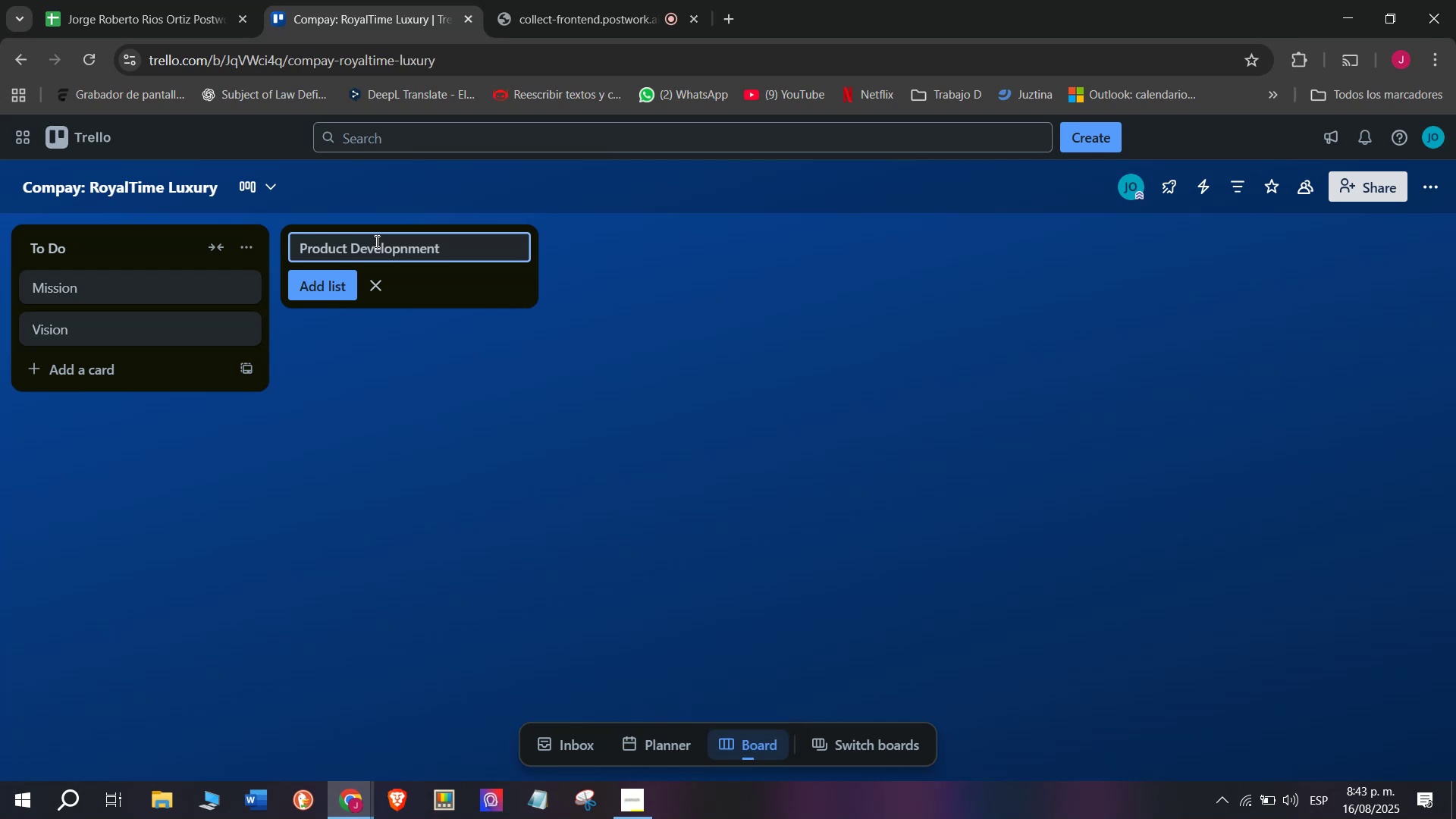 
key(Backspace)
key(Backspace)
key(Backspace)
key(Backspace)
key(Backspace)
type(ment)
 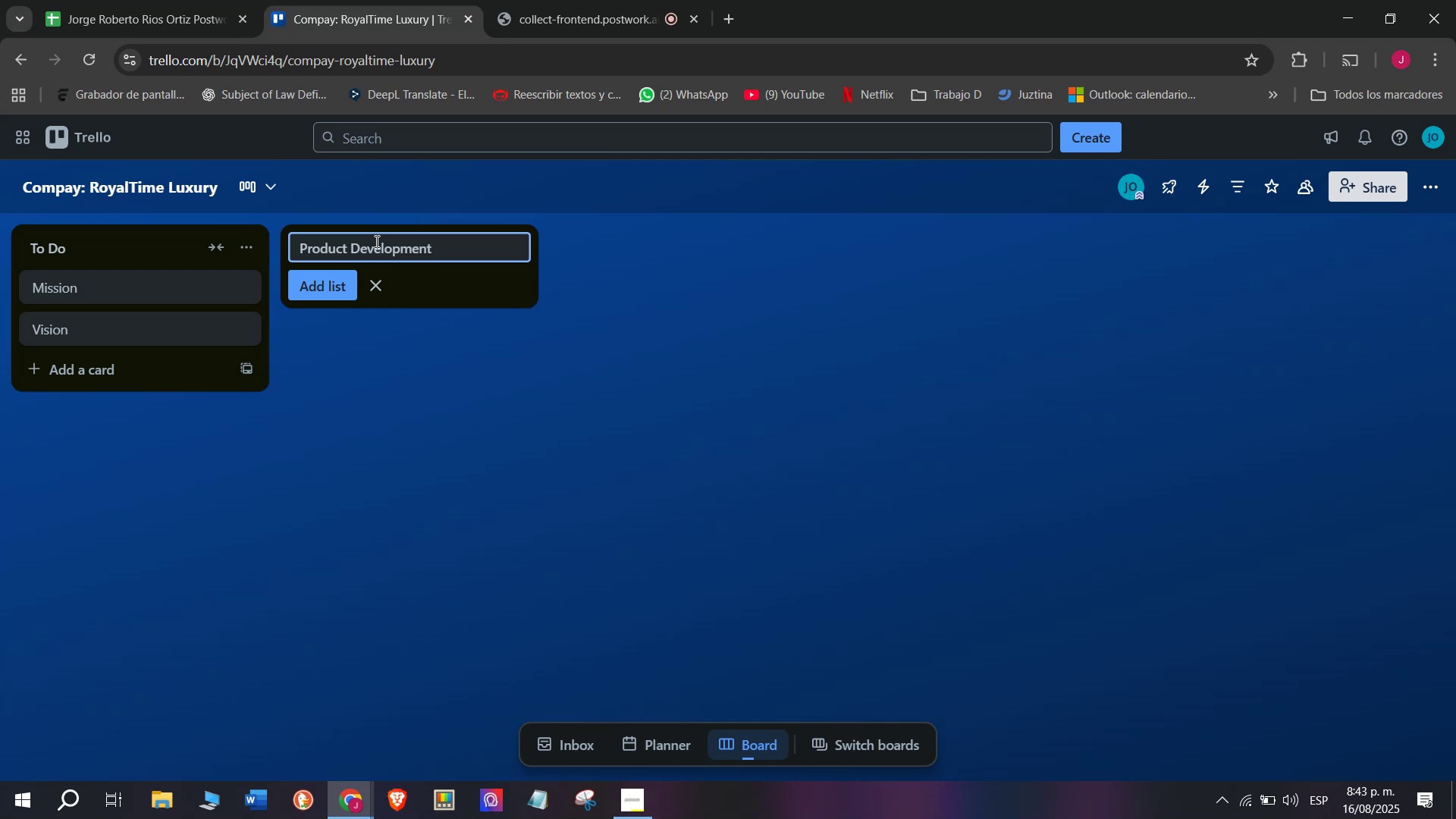 
key(Enter)
 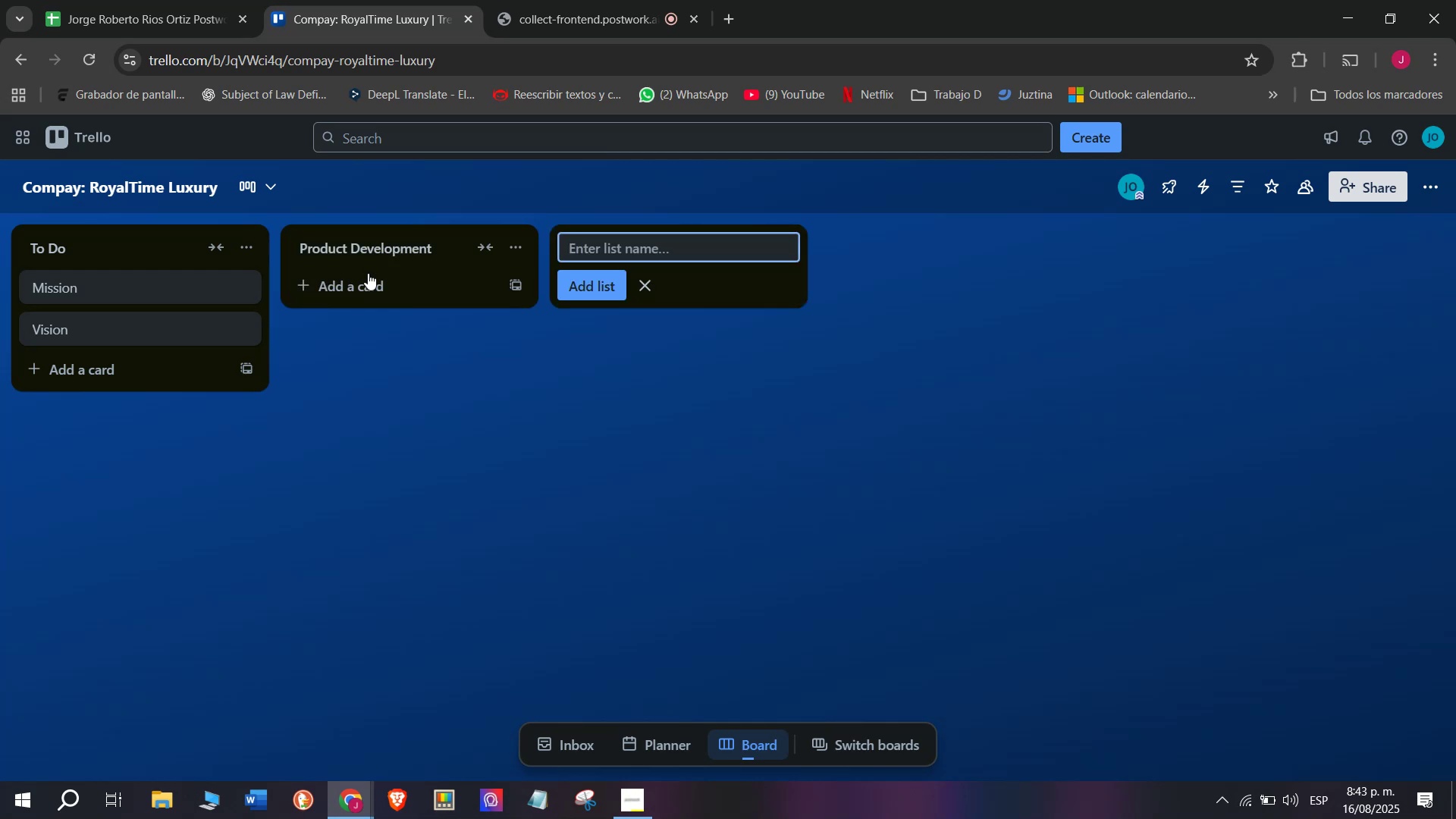 
left_click([367, 293])
 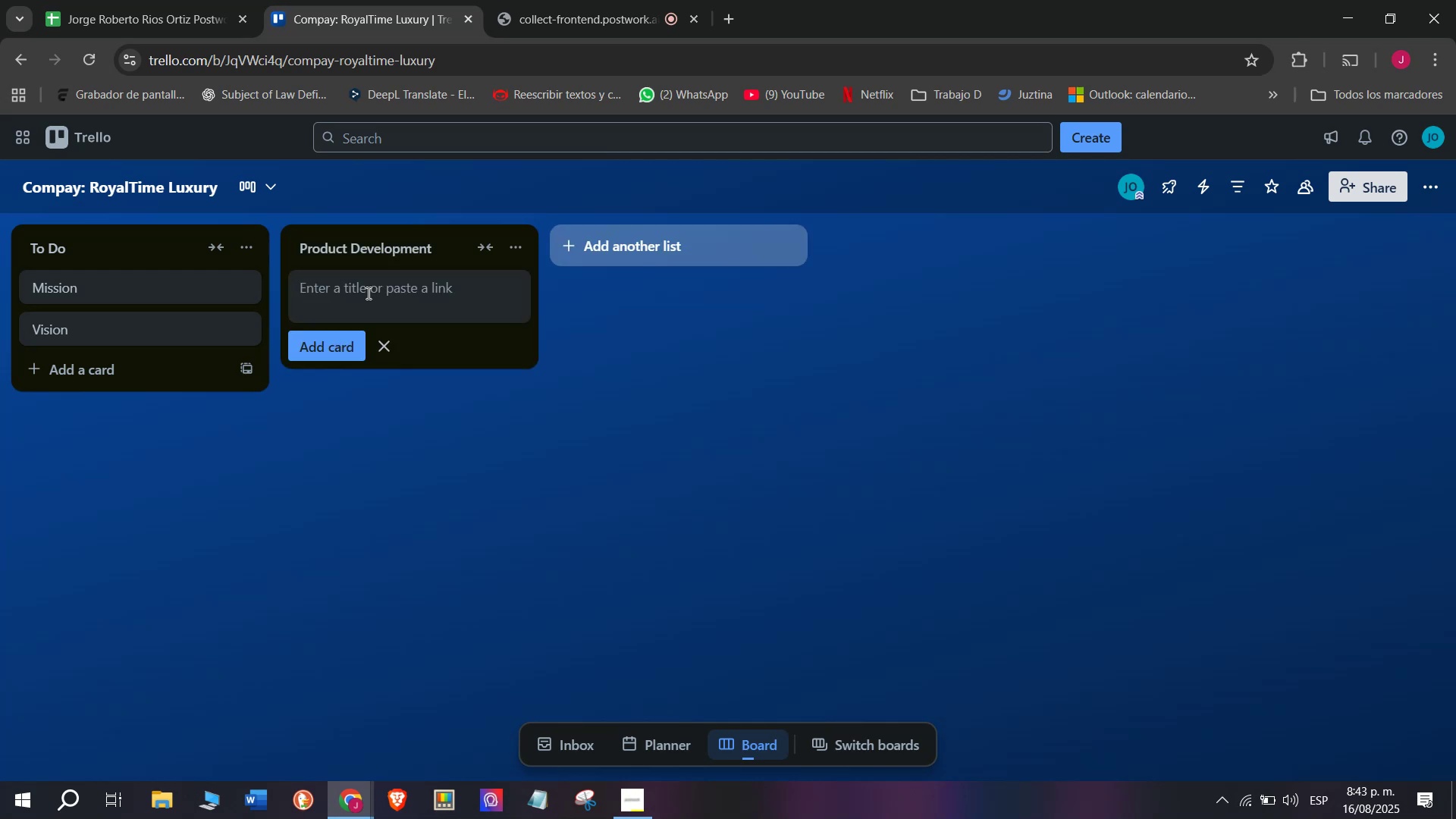 
left_click([367, 293])
 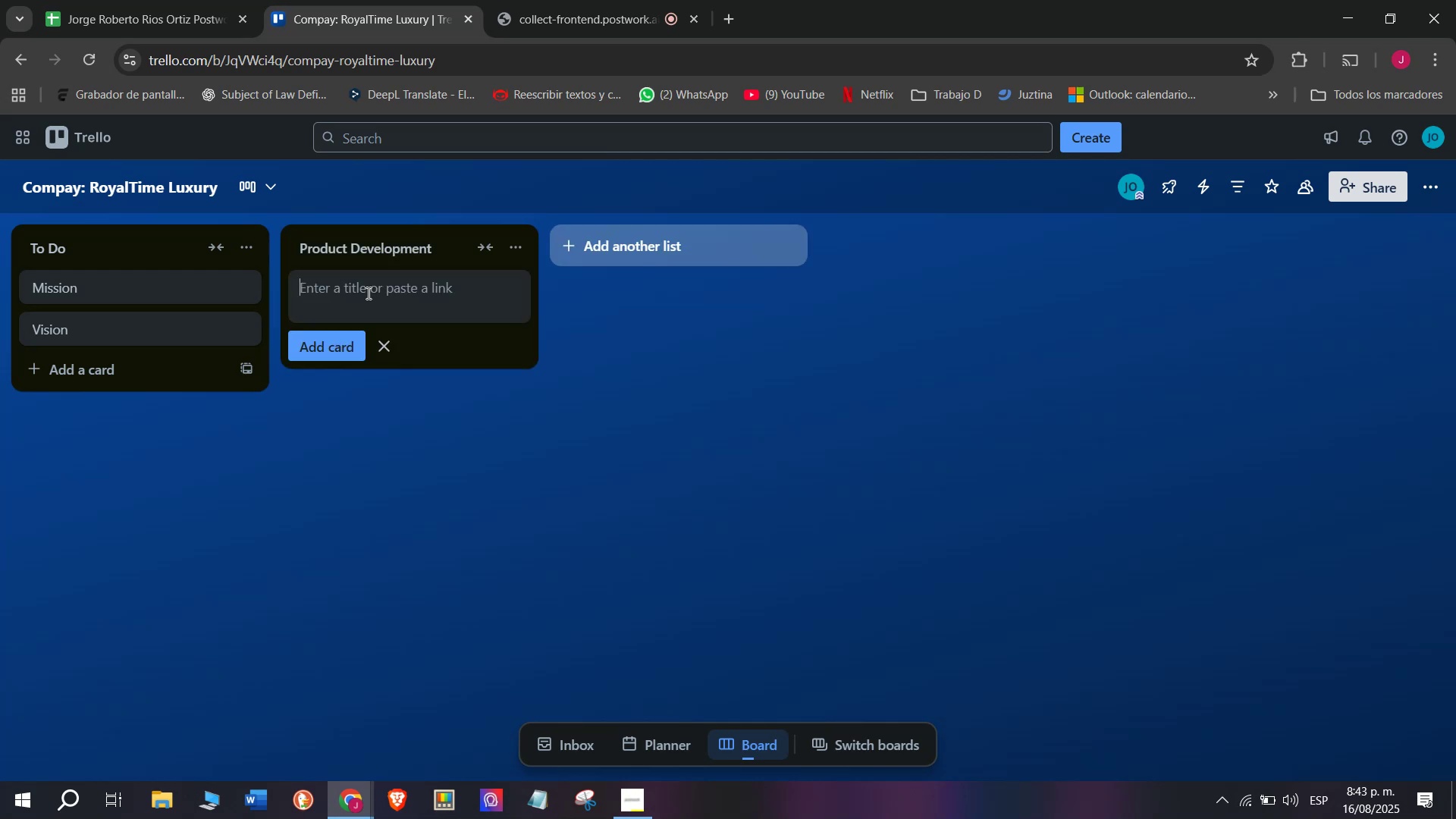 
type(Luxury Watchs)
 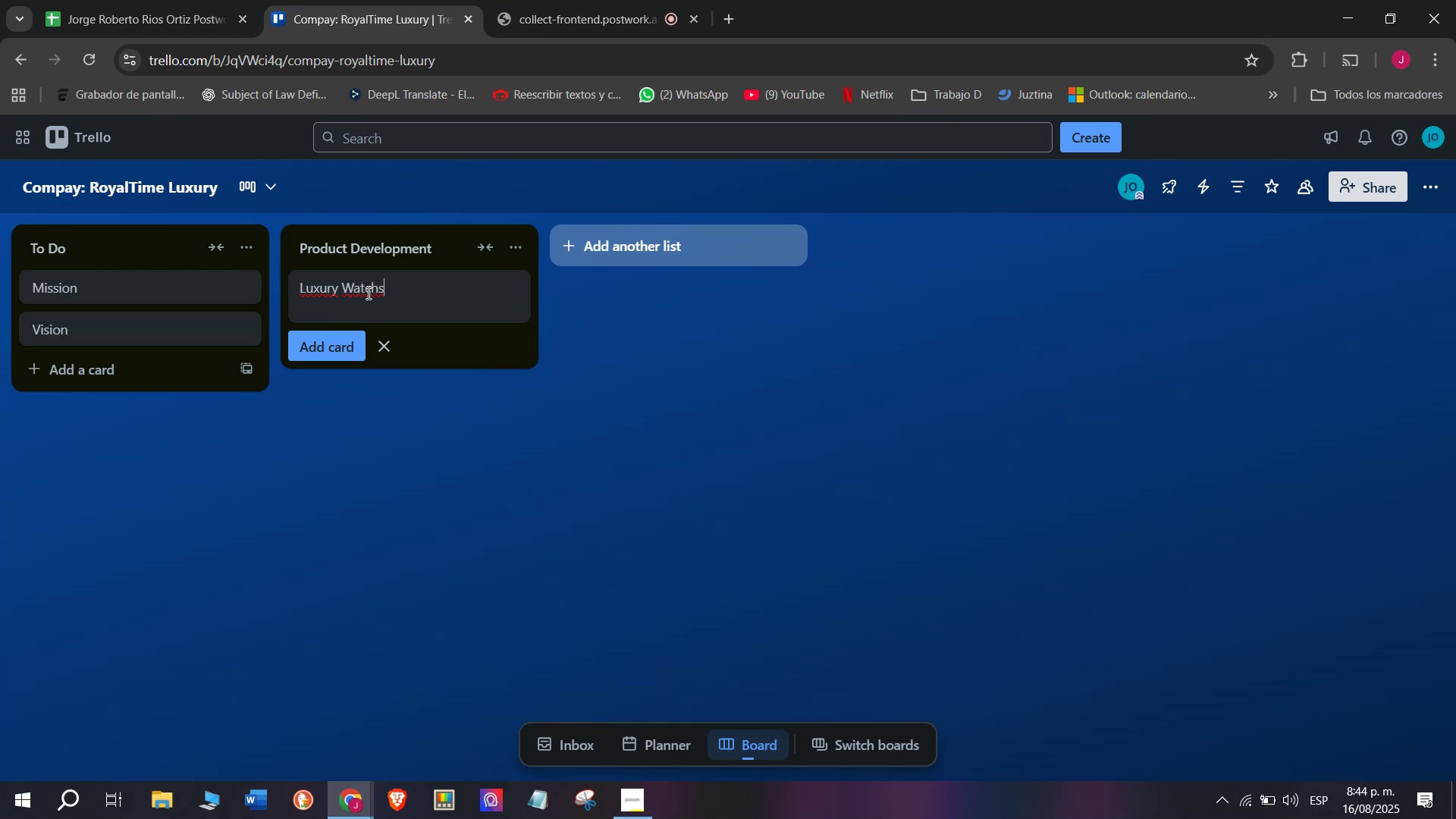 
key(Enter)
 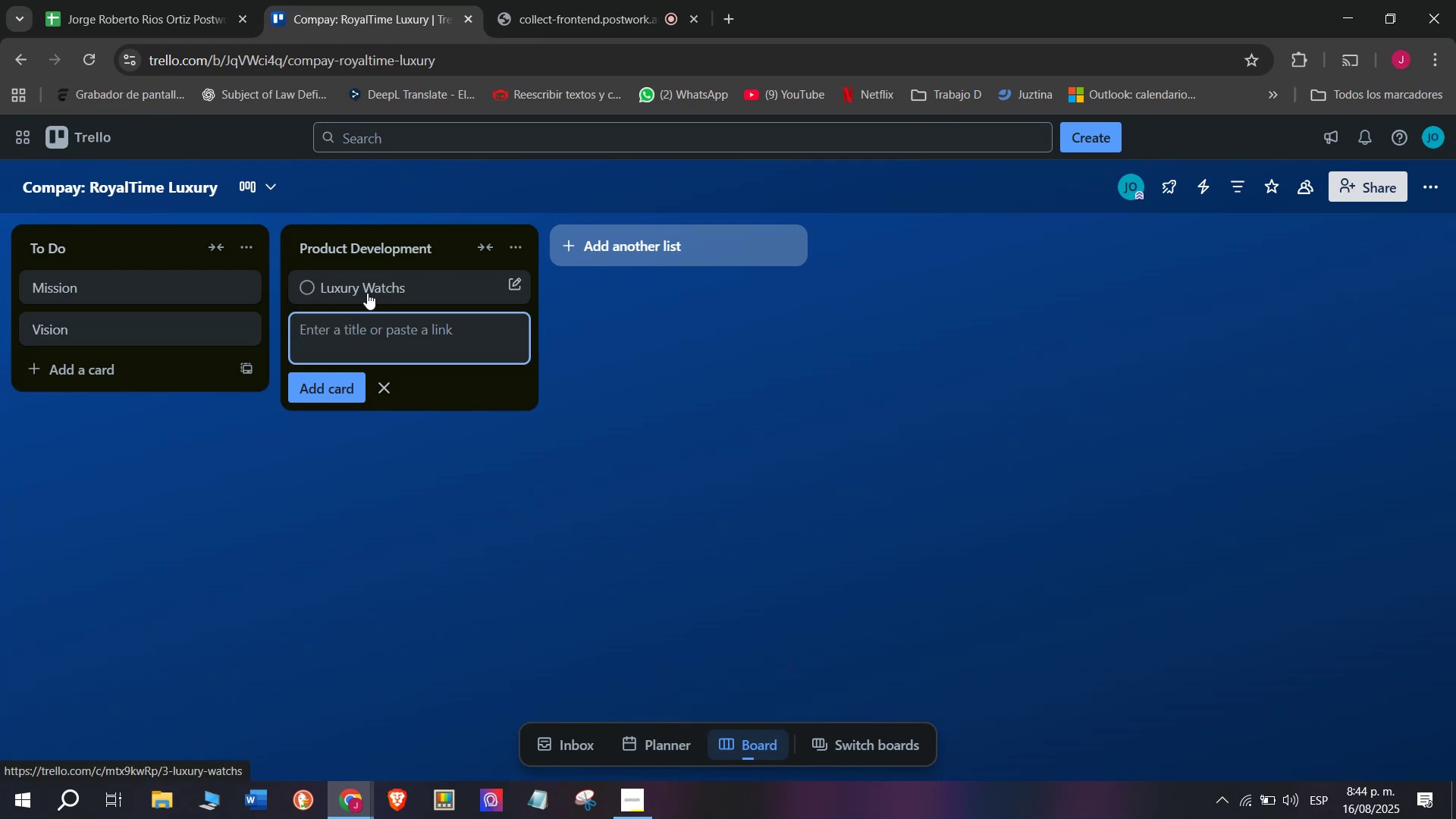 
left_click([367, 293])
 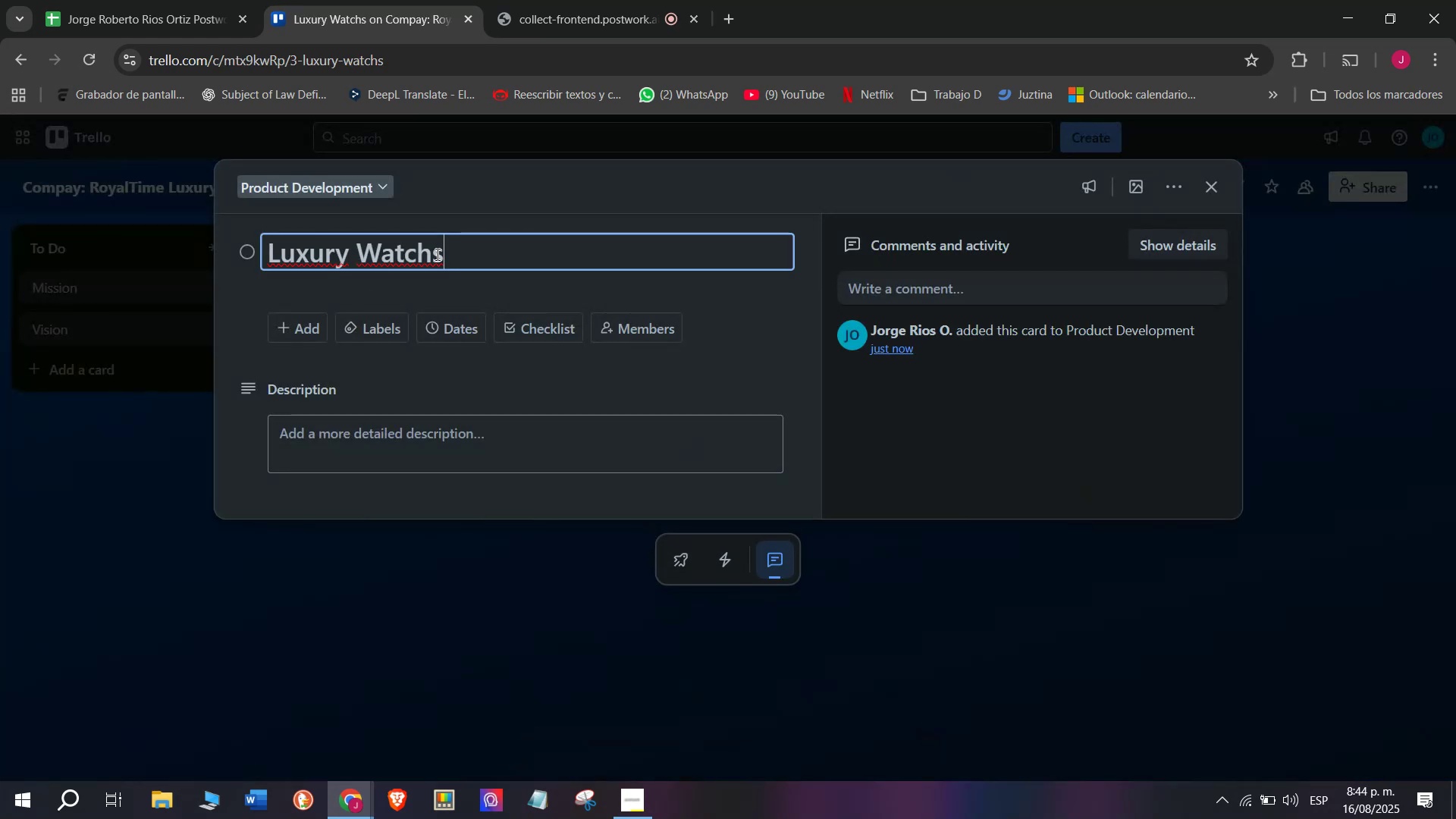 
key(E)
 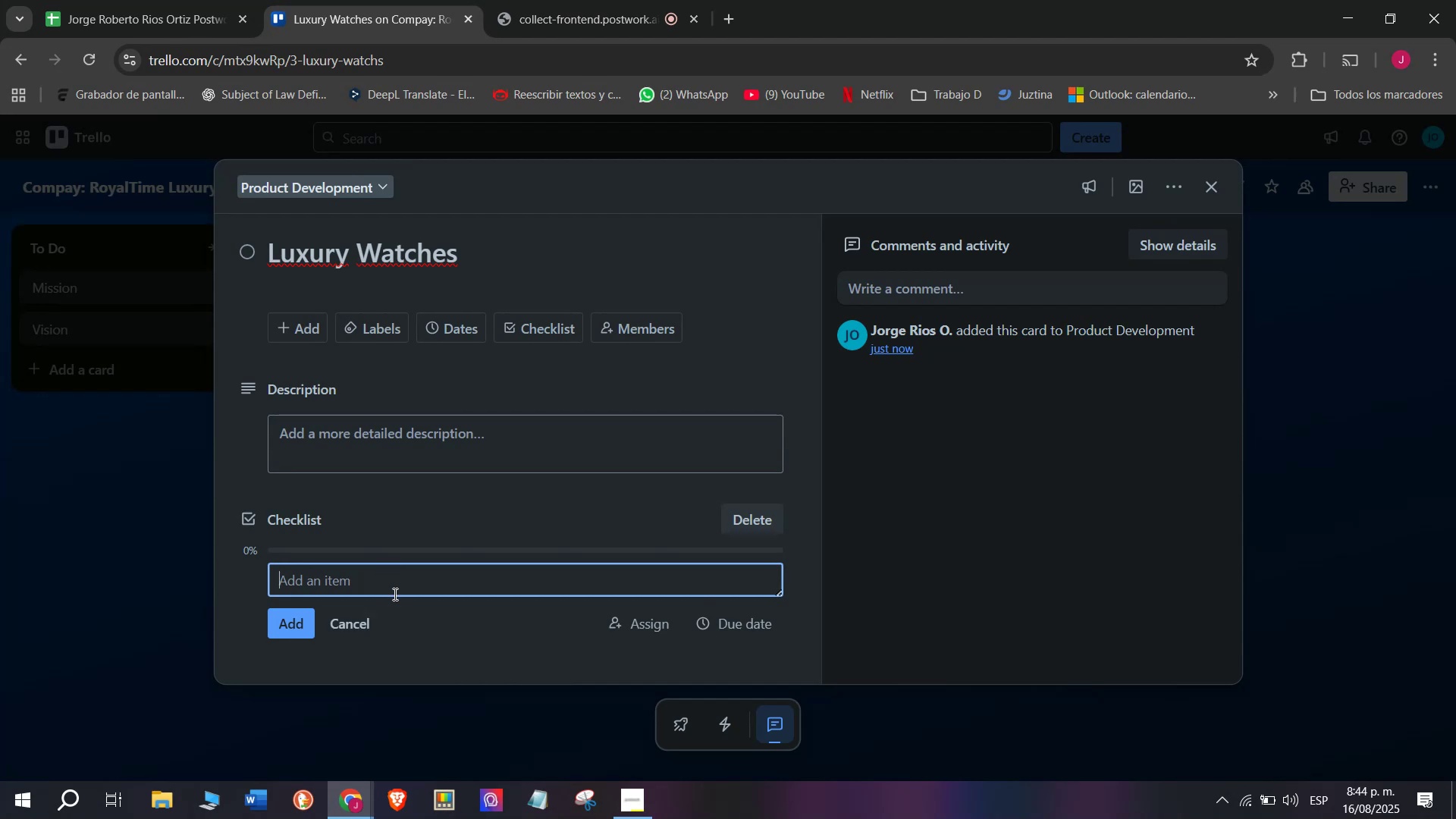 
wait(10.08)
 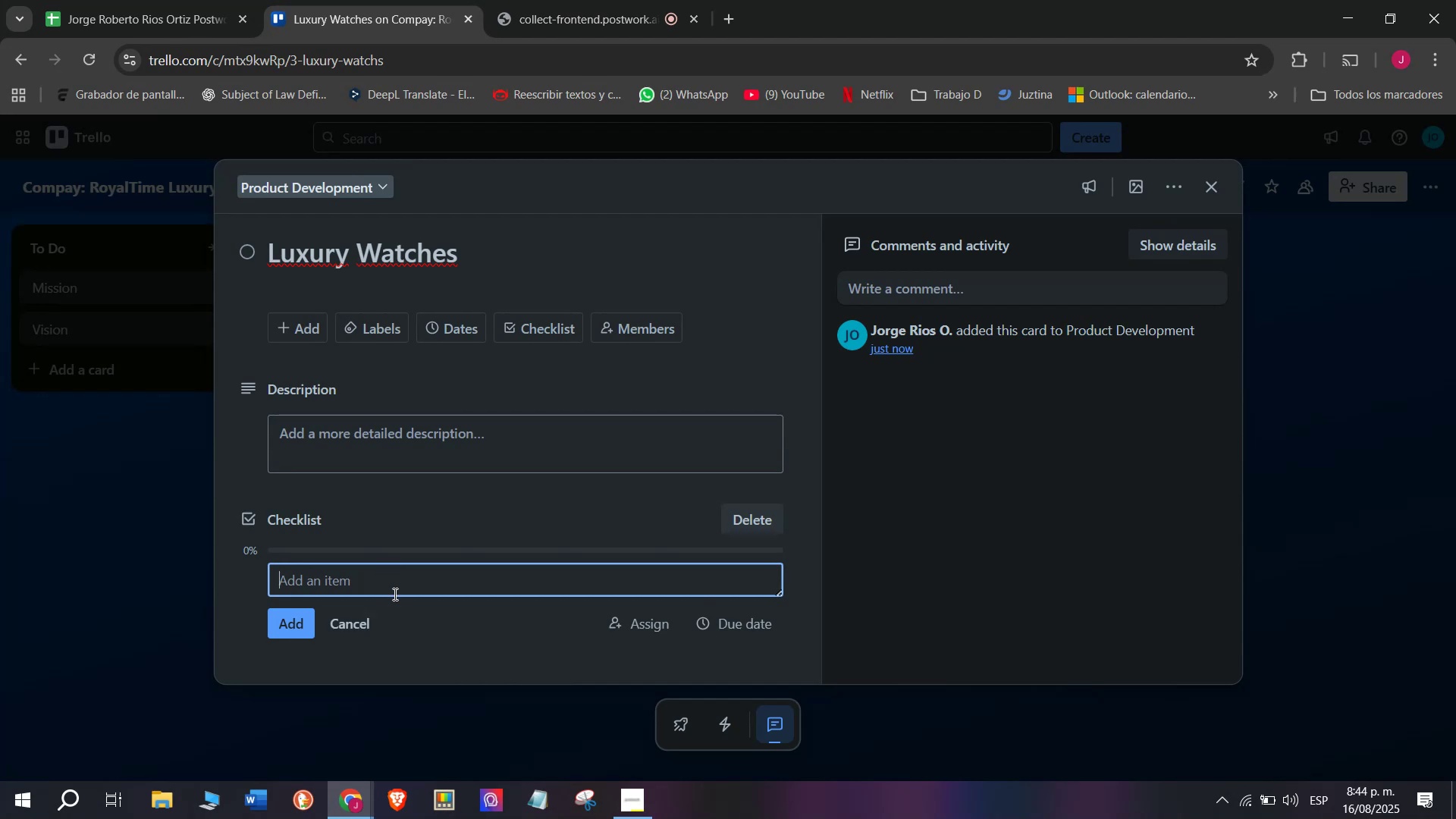 
left_click([388, 566])
 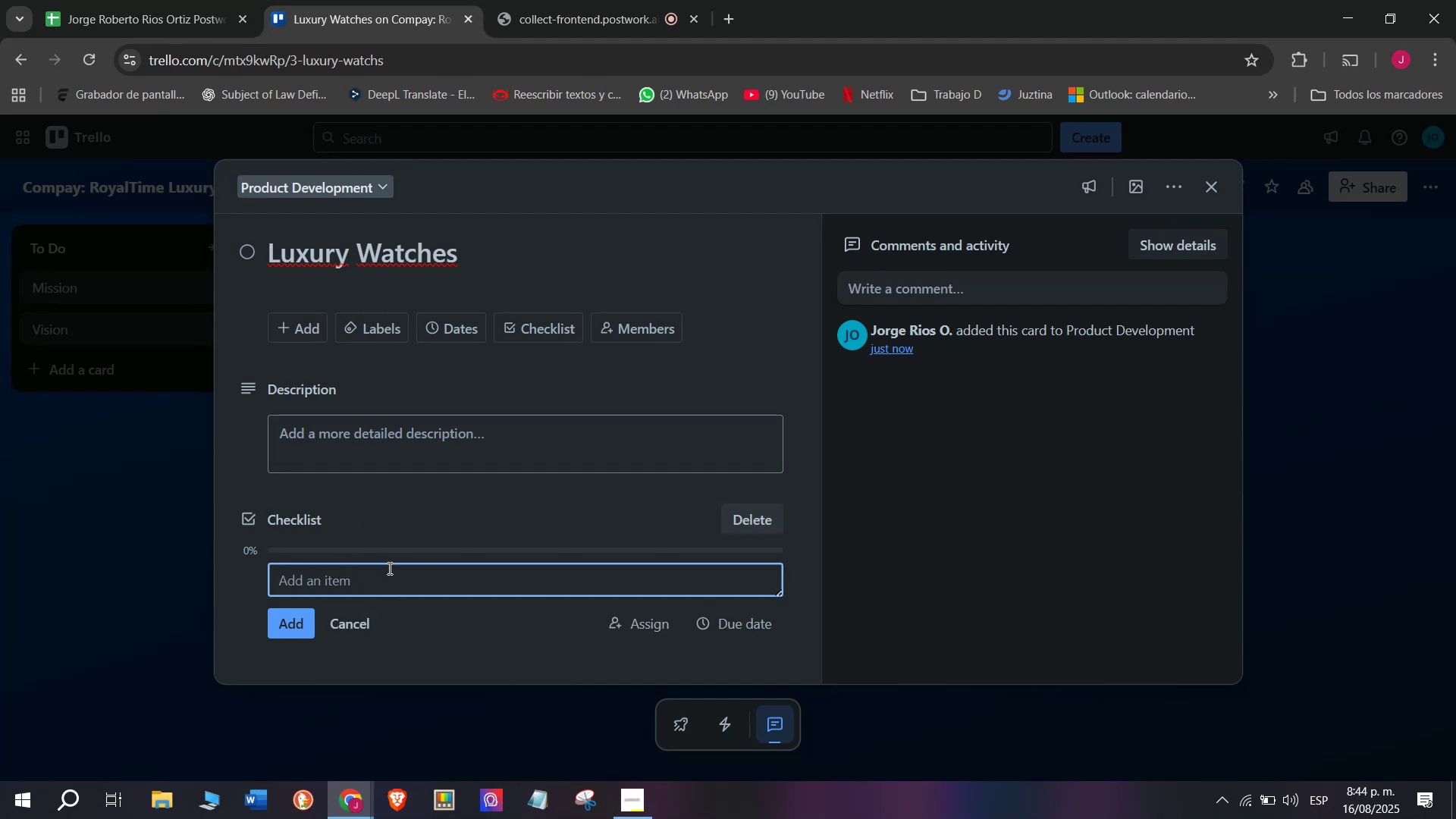 
type(Design)
key(Backspace)
type(bn)
key(Backspace)
key(Backspace)
type(n New)
key(Backspace)
key(Backspace)
type(])
key(Backspace)
type(nb)
key(Backspace)
key(Backspace)
key(Backspace)
type(new)
 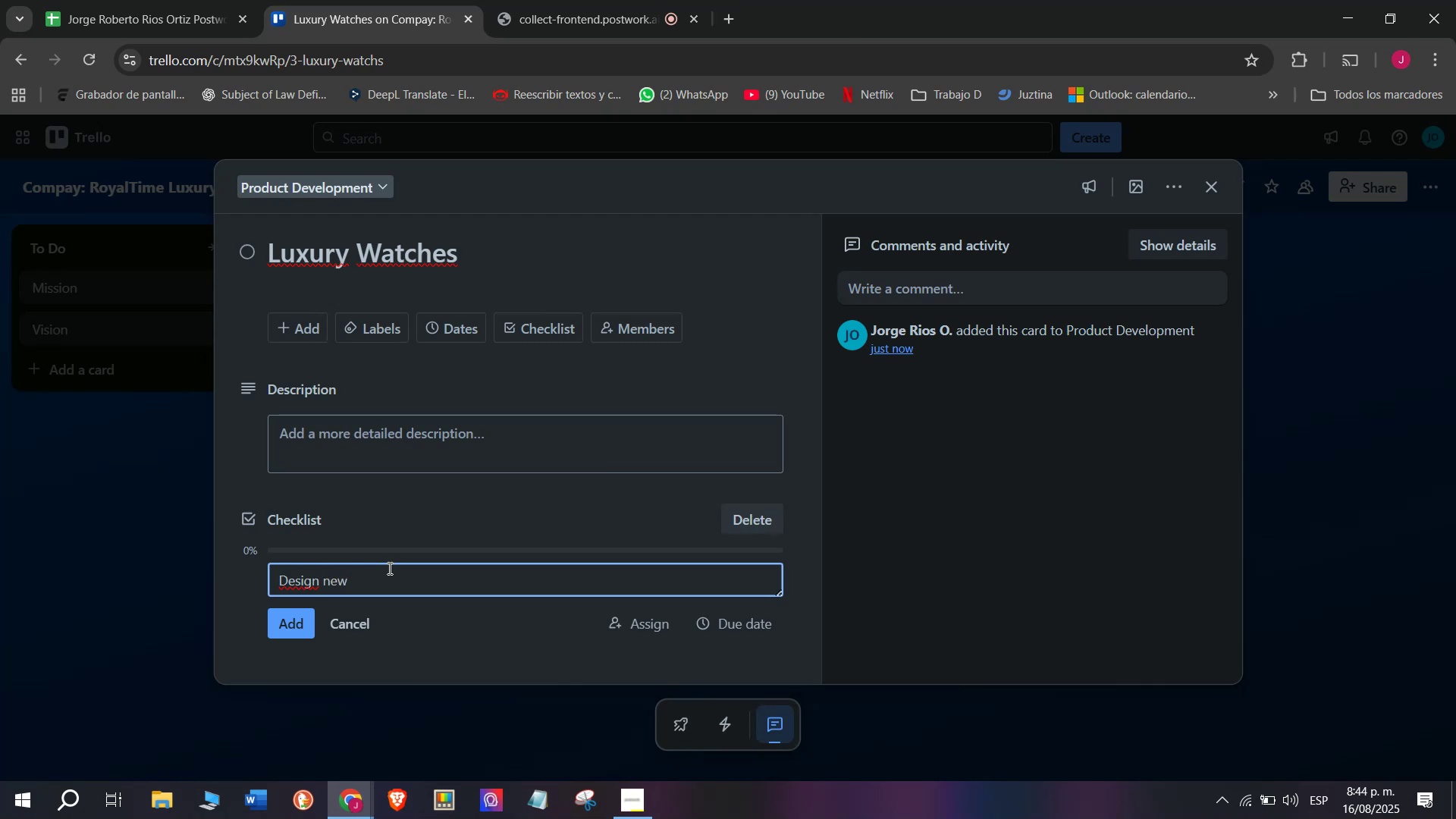 
type( collections)
 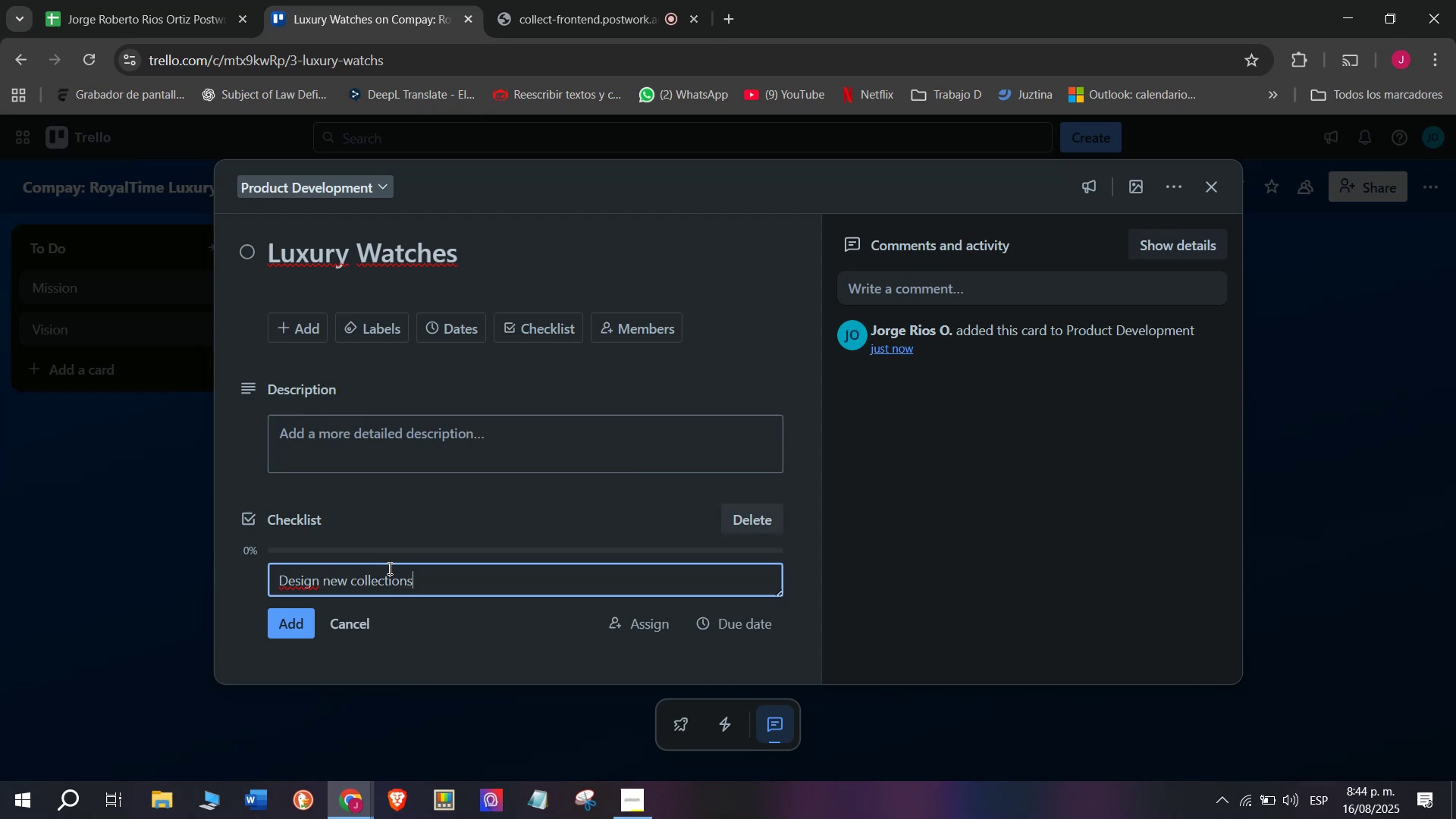 
key(Enter)
 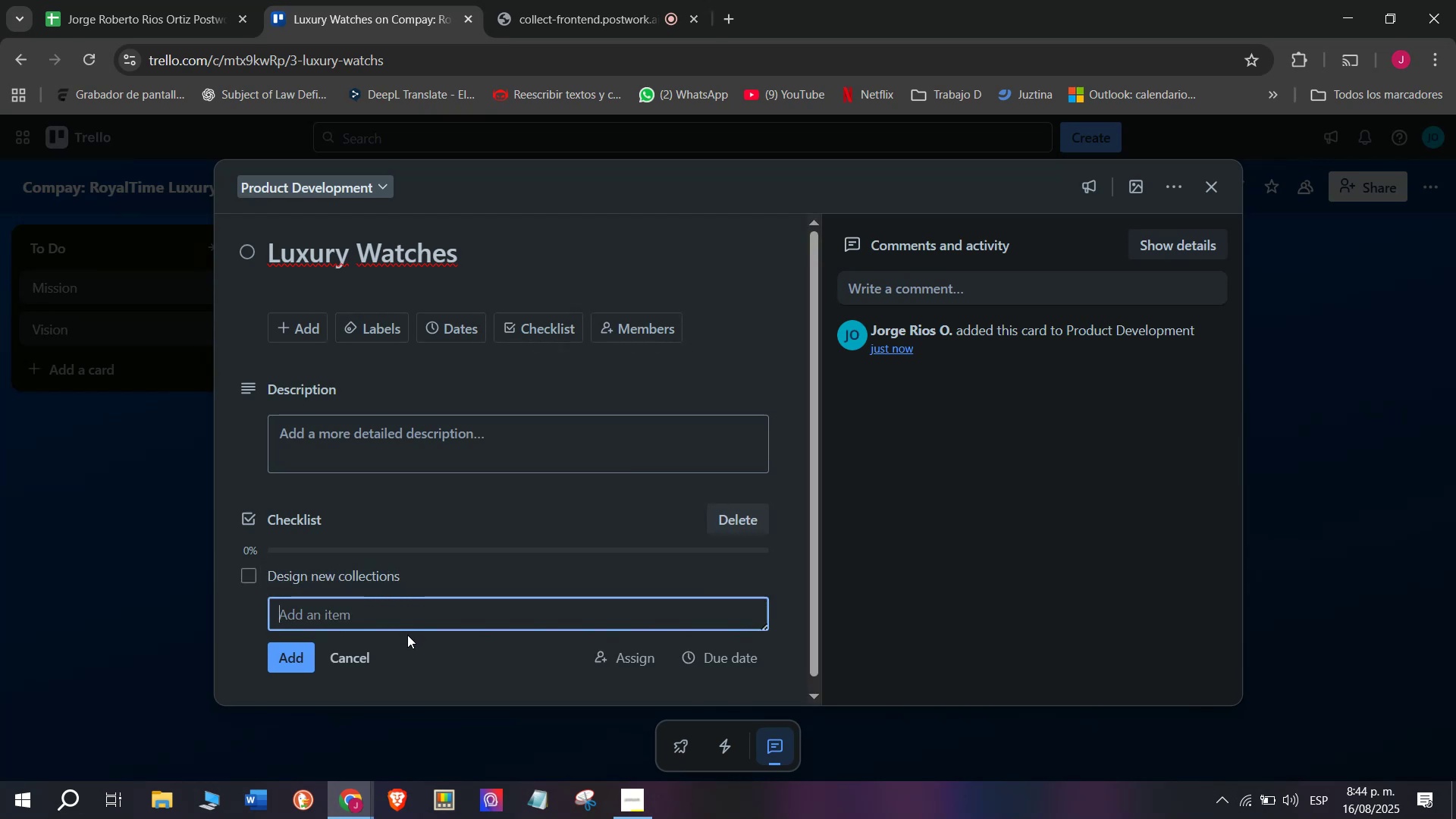 
type(Apoopro)
key(Backspace)
key(Backspace)
key(Backspace)
key(Backspace)
key(Backspace)
type(ro)
key(Backspace)
key(Backspace)
type(op)
key(Backspace)
key(Backspace)
key(Backspace)
type(roo)
key(Backspace)
key(Backspace)
key(Backspace)
type(pprove premiun materialks)
key(Backspace)
key(Backspace)
key(Backspace)
type(ls *gold, tita)
 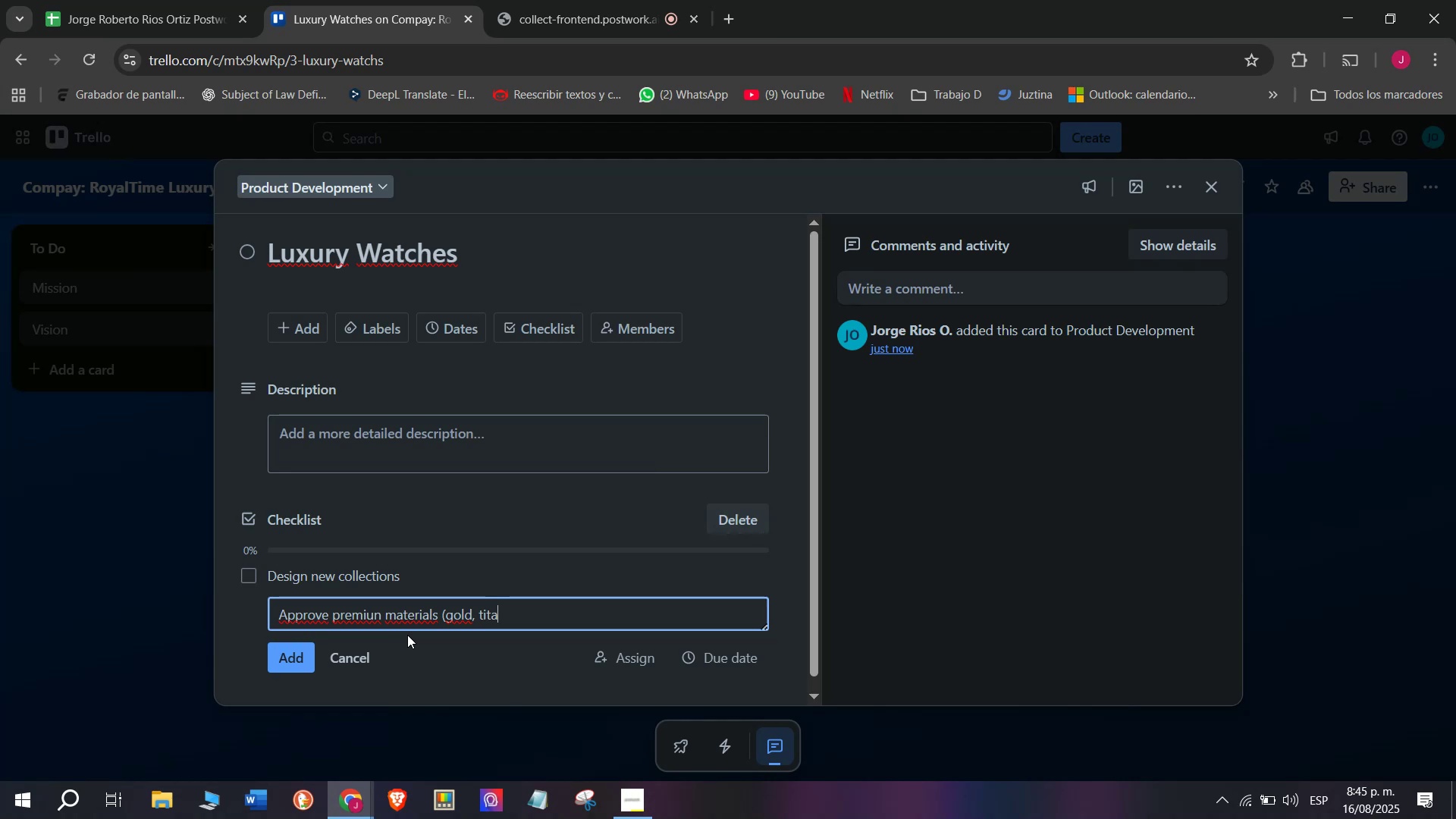 
wait(15.57)
 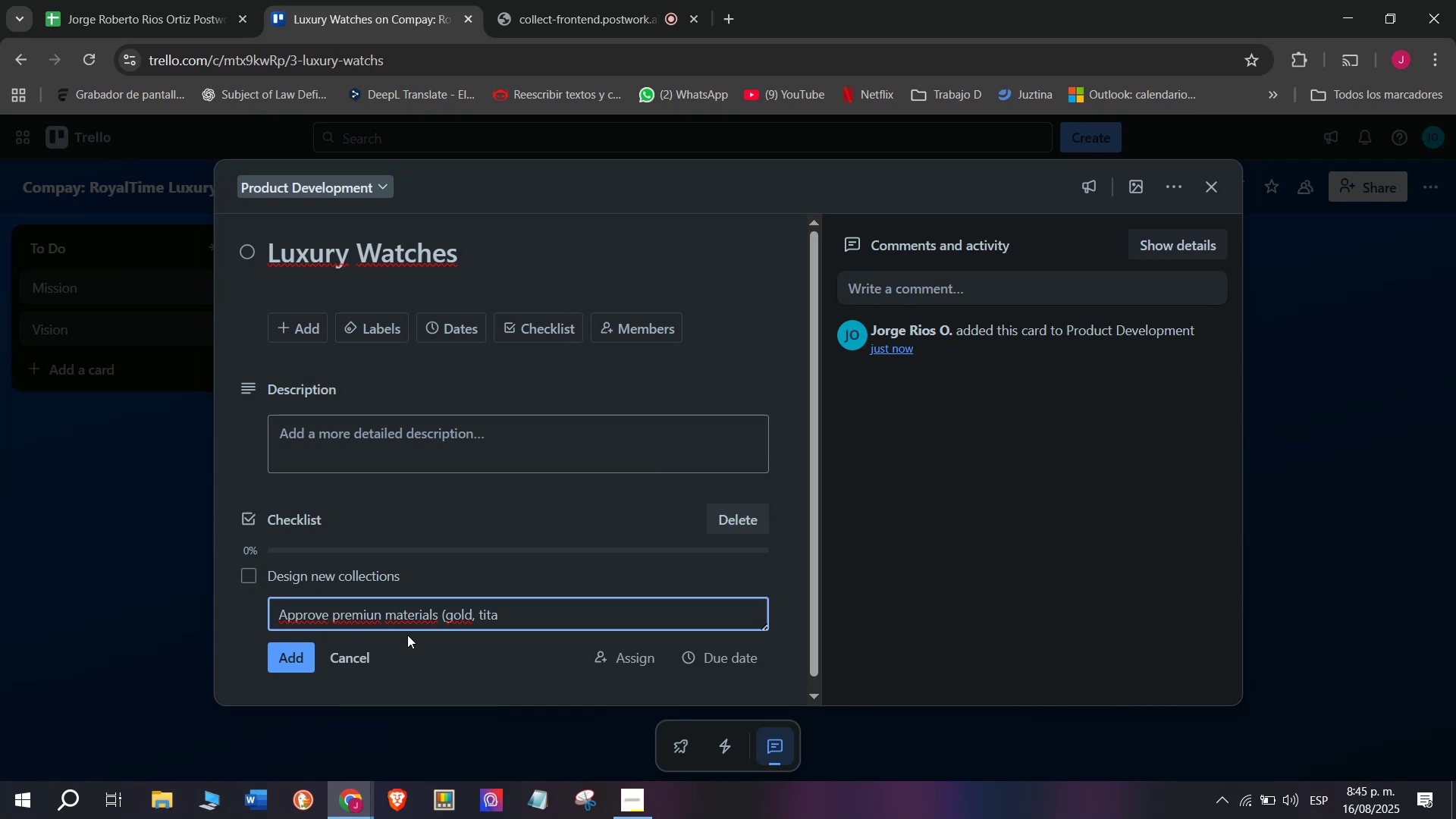 
type(nium()
 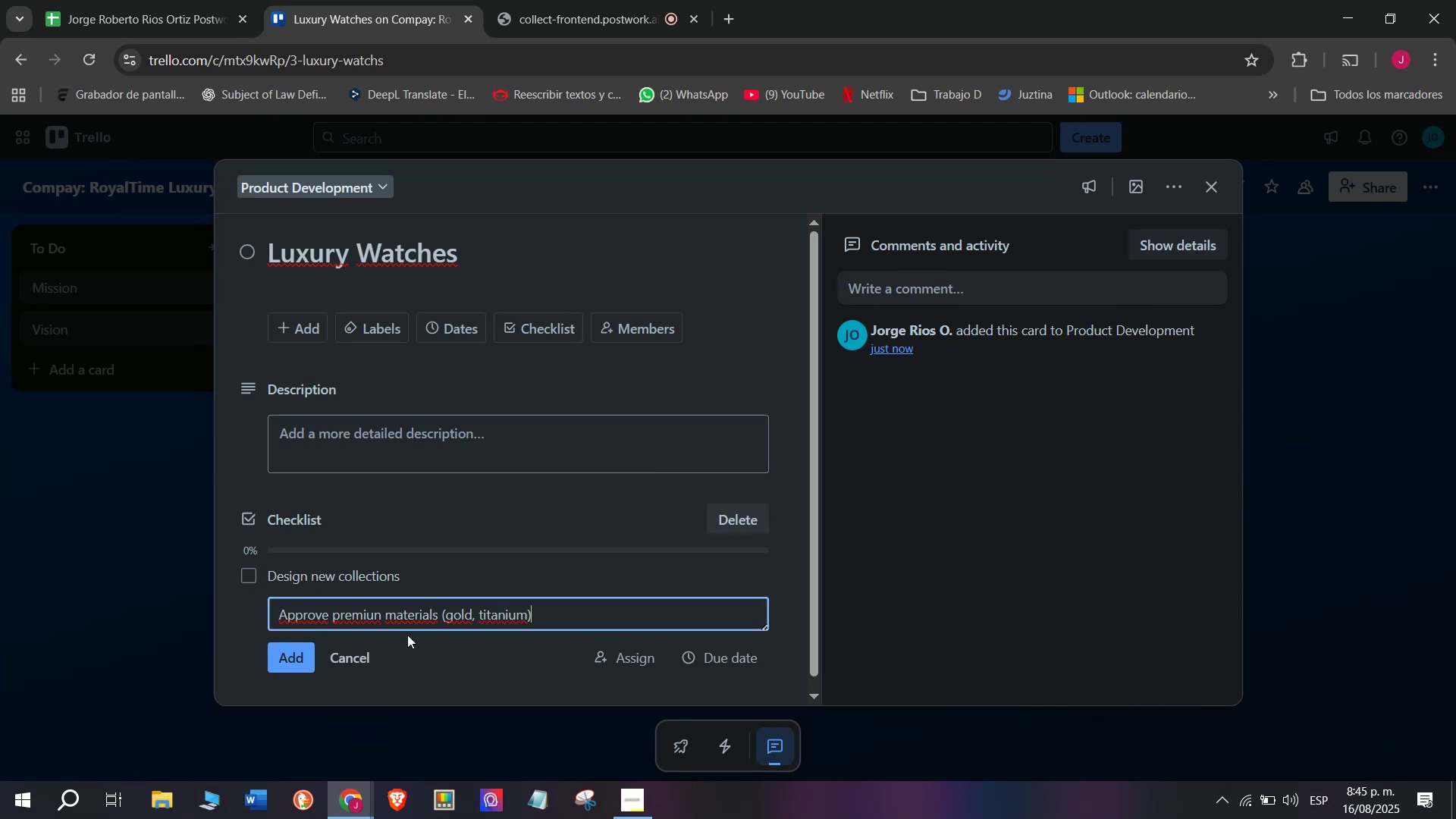 
key(Enter)
 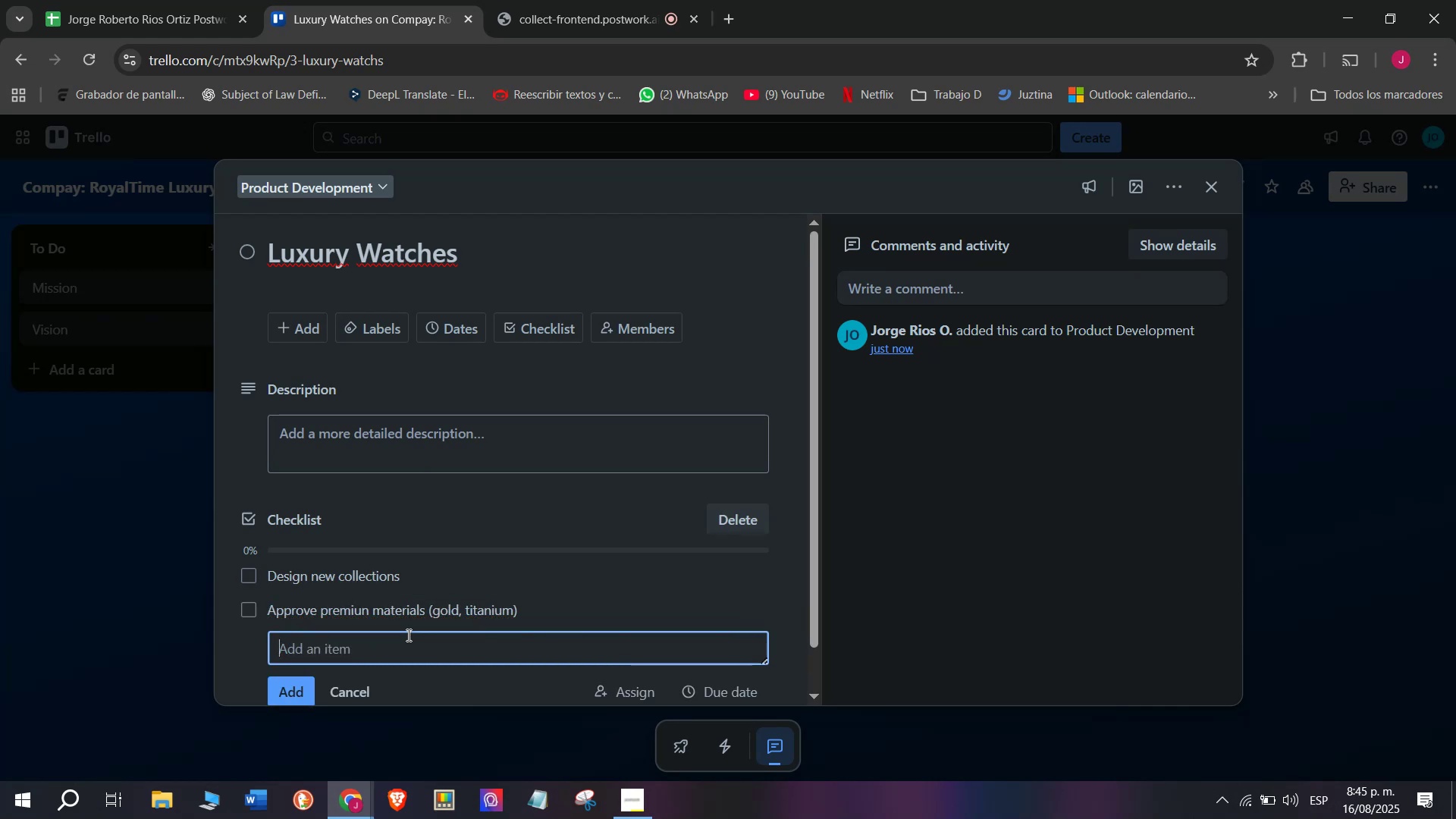 
scroll: coordinate [407, 635], scroll_direction: down, amount: 1.0
 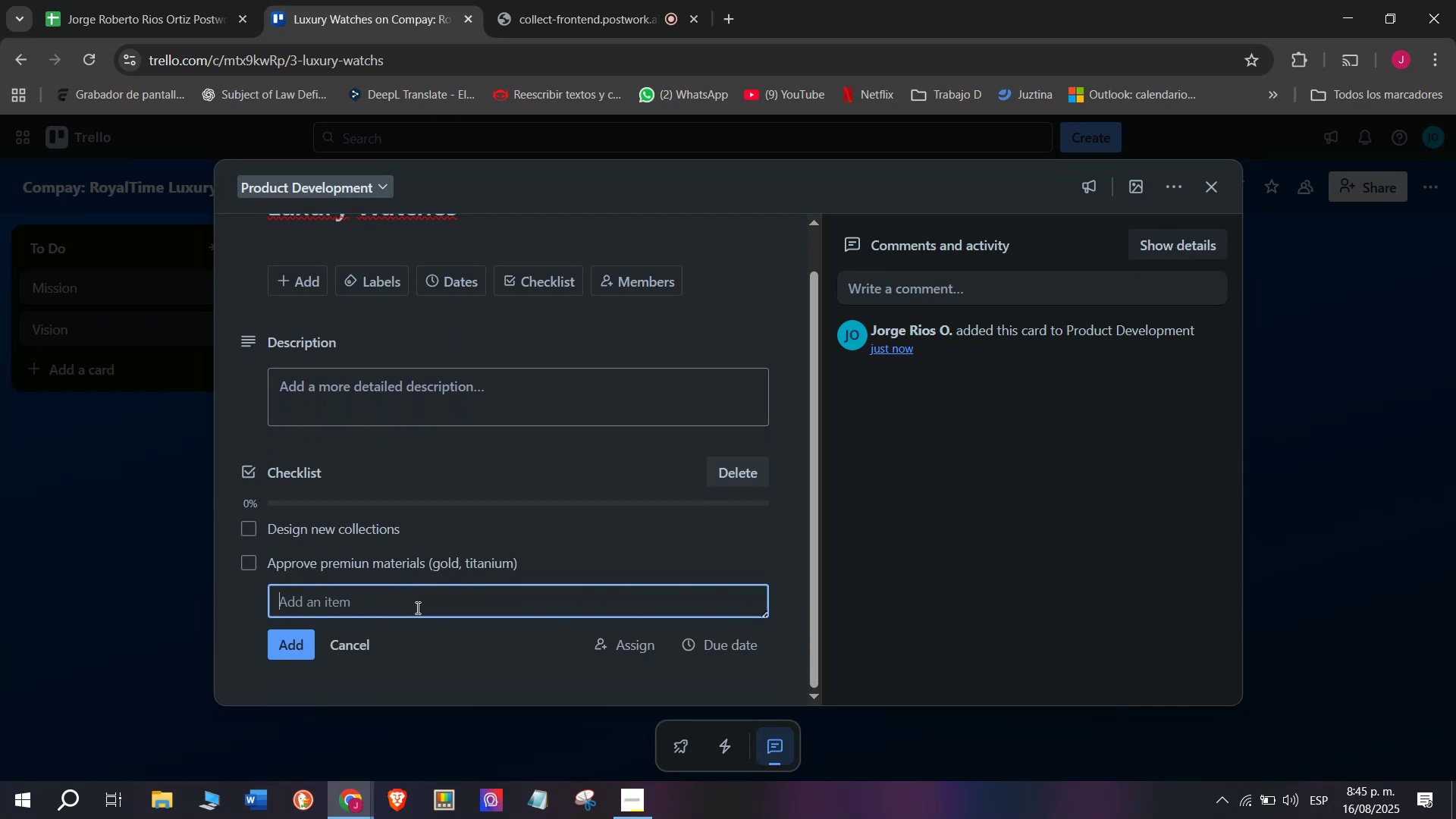 
type(Test Swiss movb)
key(Backspace)
type(ement)
 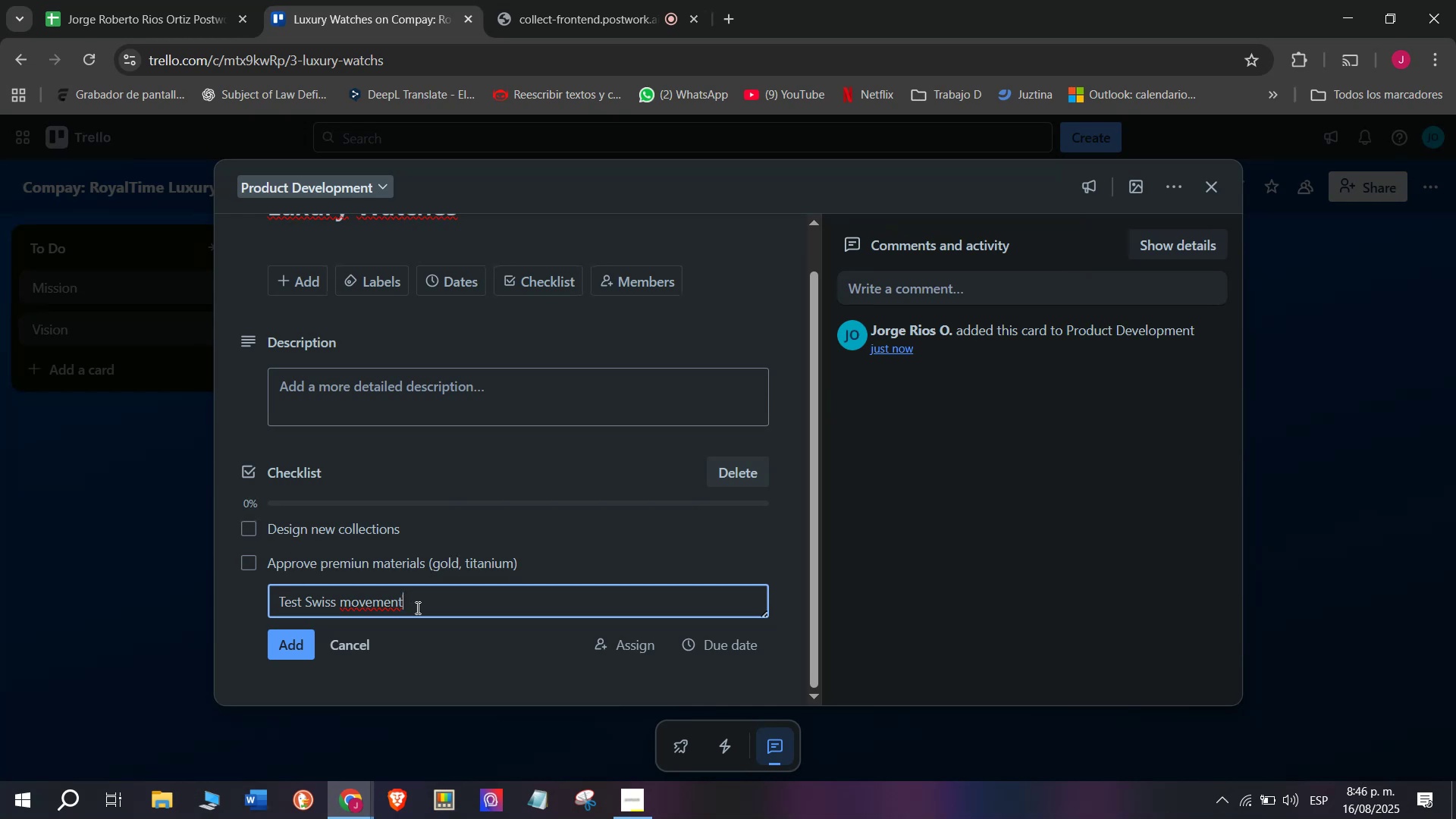 
wait(25.15)
 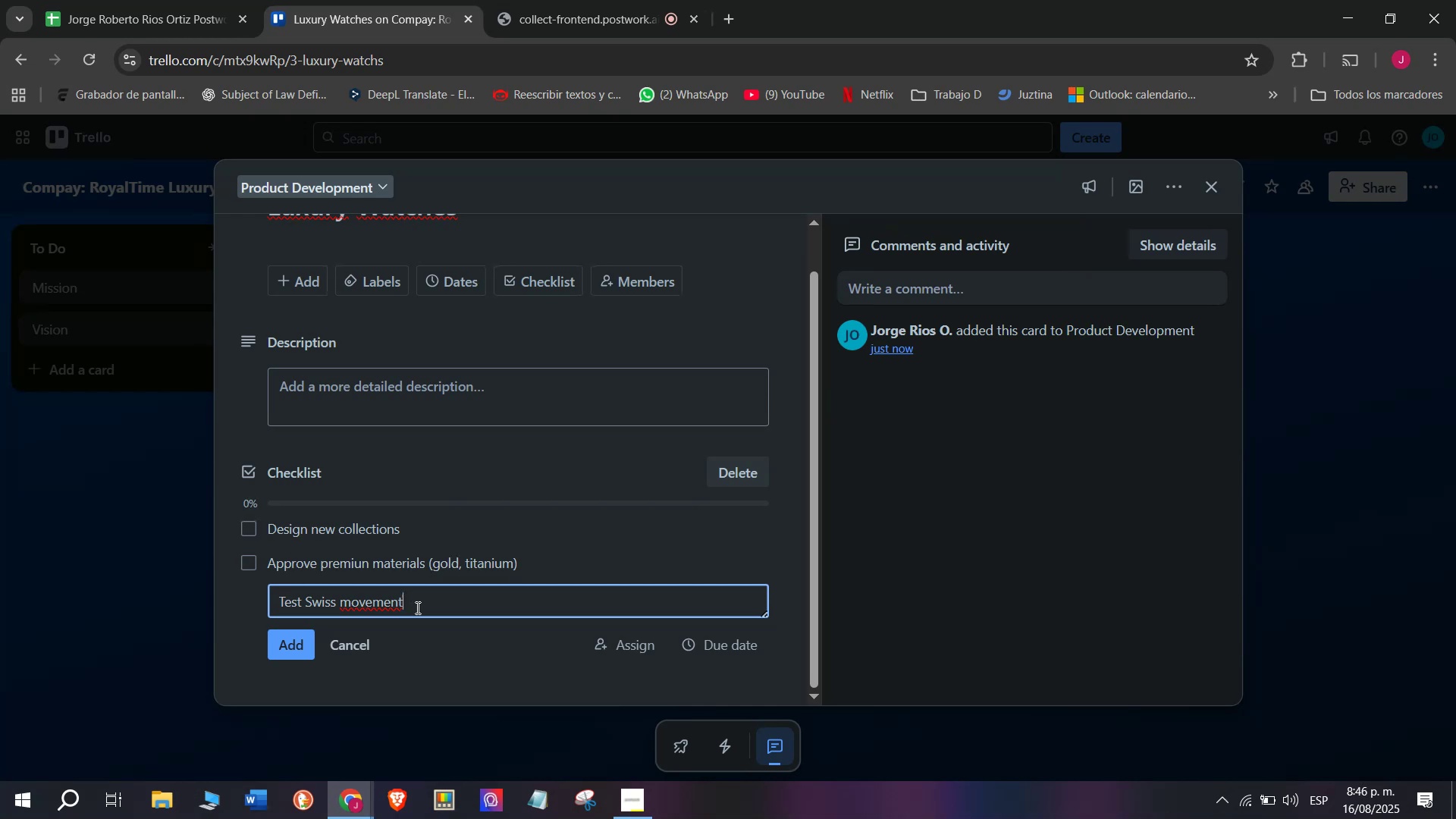 
type( opr)
key(Backspace)
key(Backspace)
key(Backspace)
type(ore)
key(Backspace)
key(Backspace)
key(Backspace)
type(precision)
 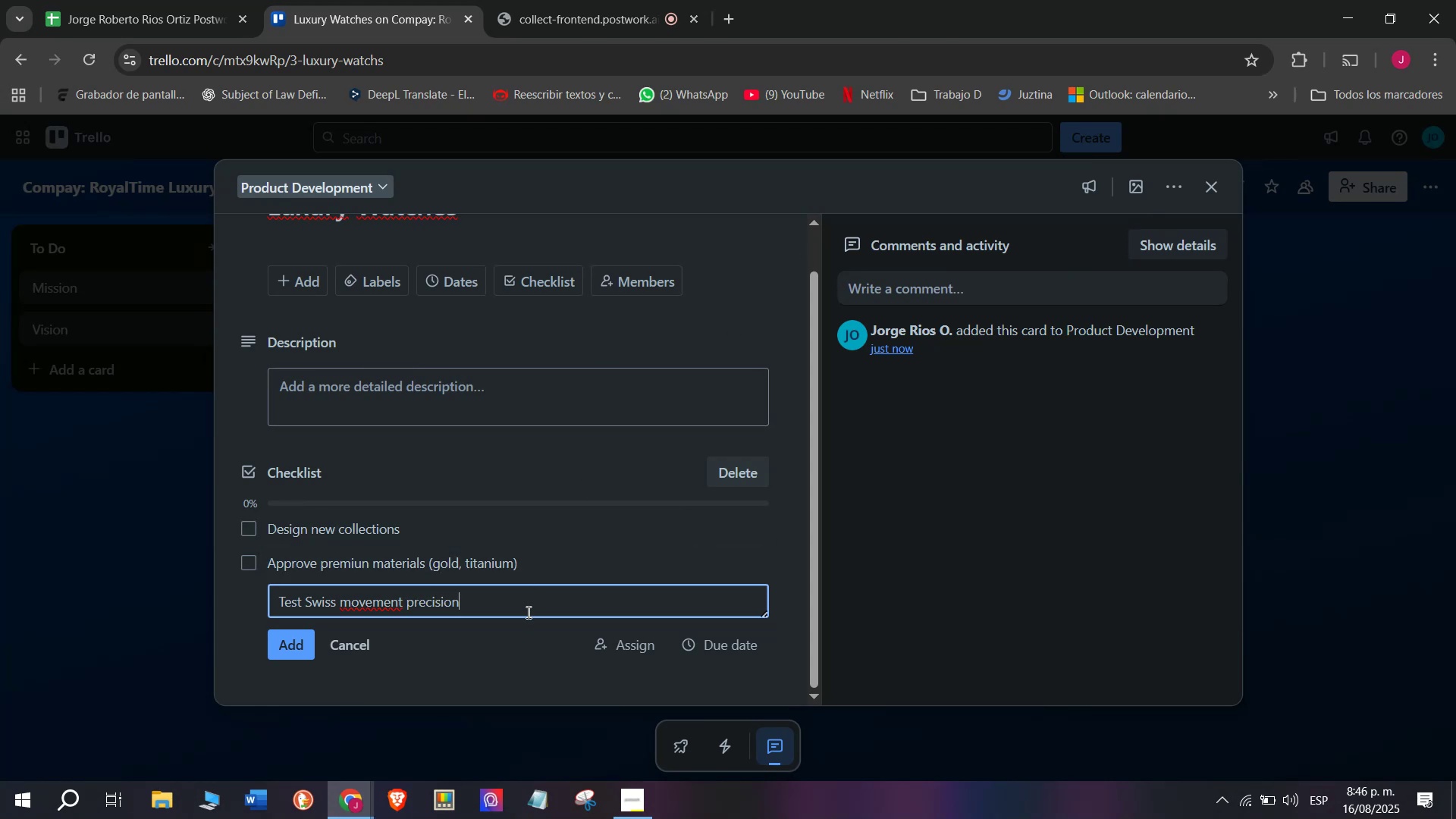 
key(Enter)
 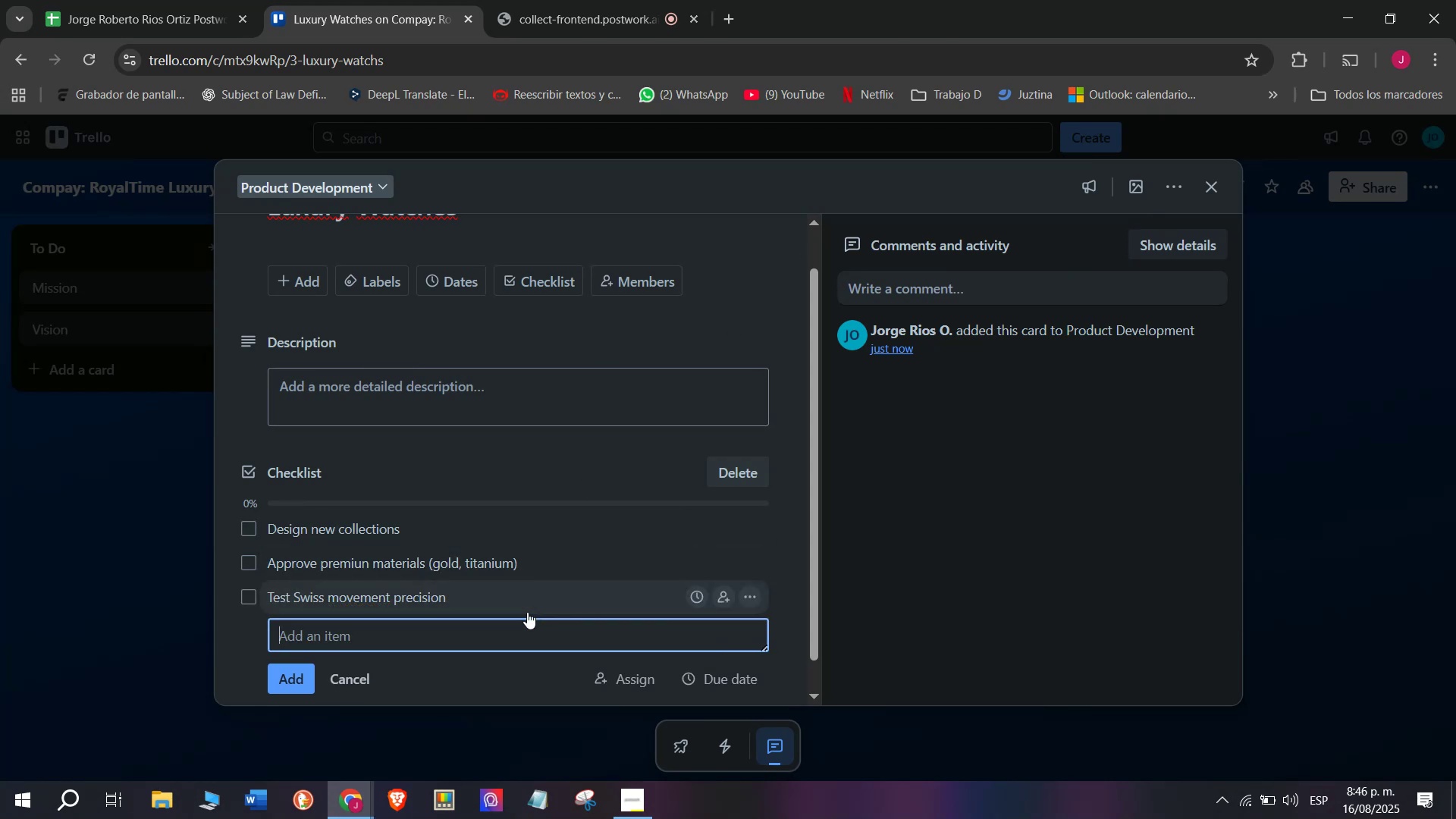 
scroll: coordinate [523, 612], scroll_direction: down, amount: 2.0
 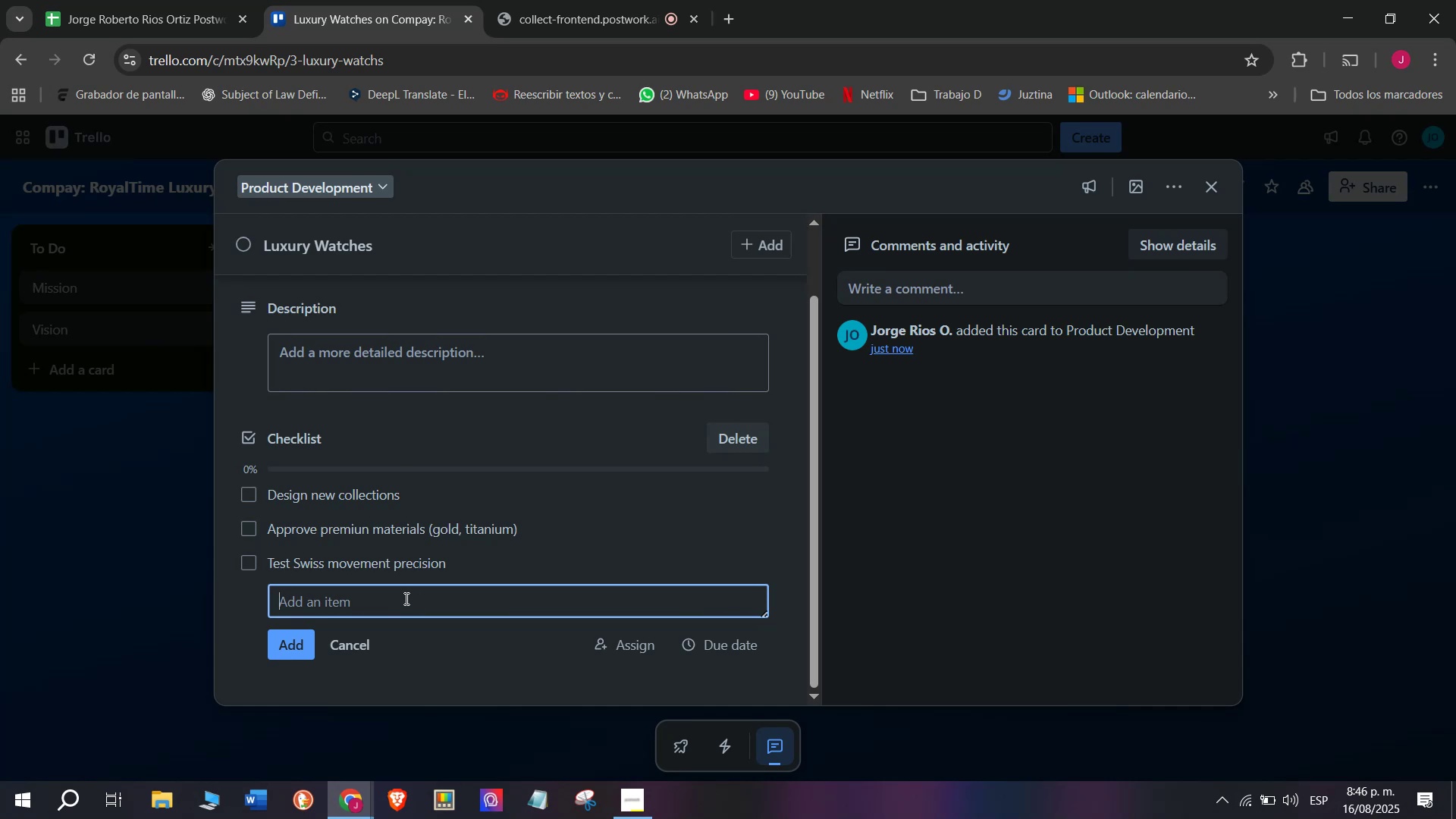 
wait(8.43)
 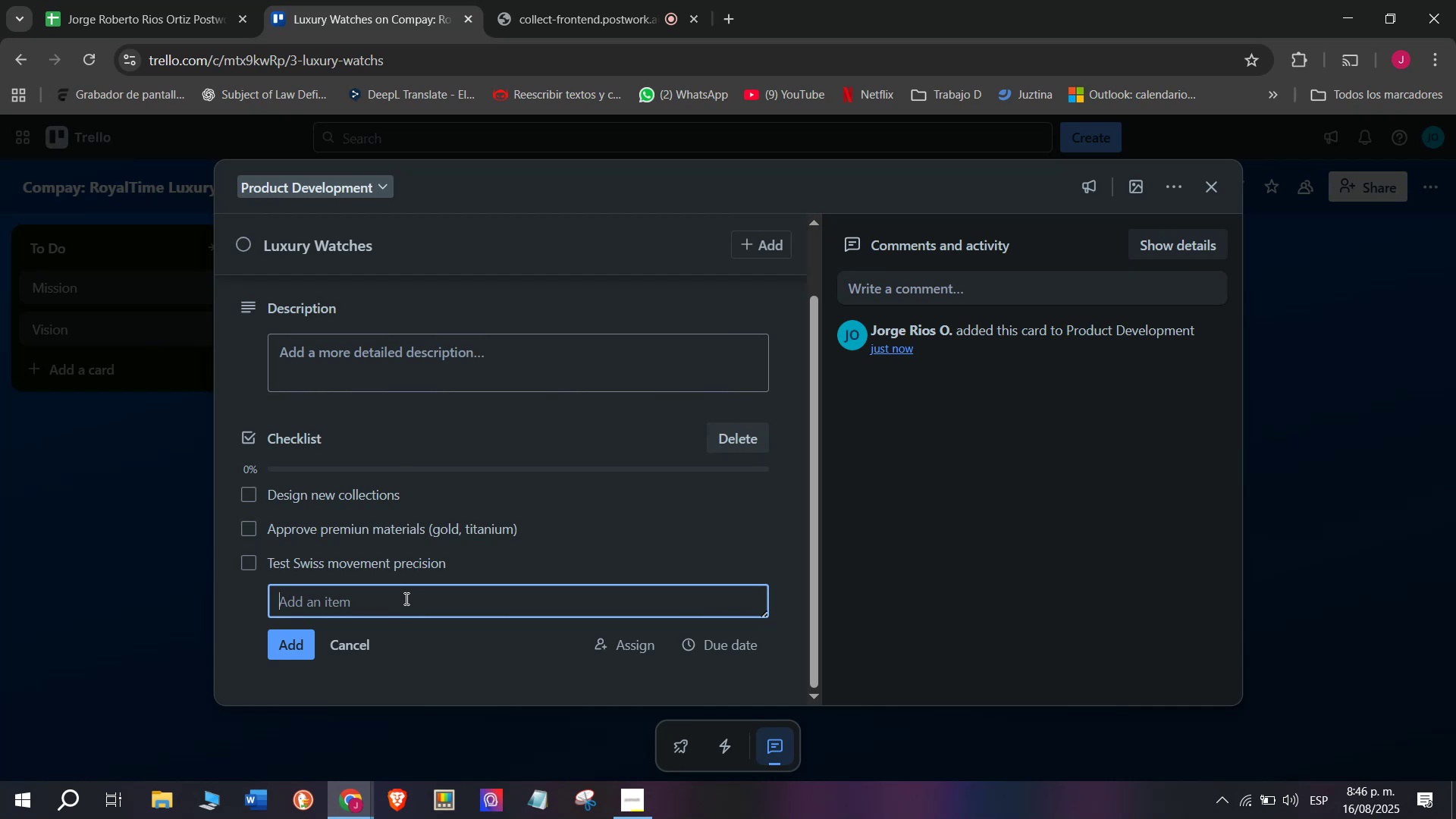 
type(Add water resistance feartures)
 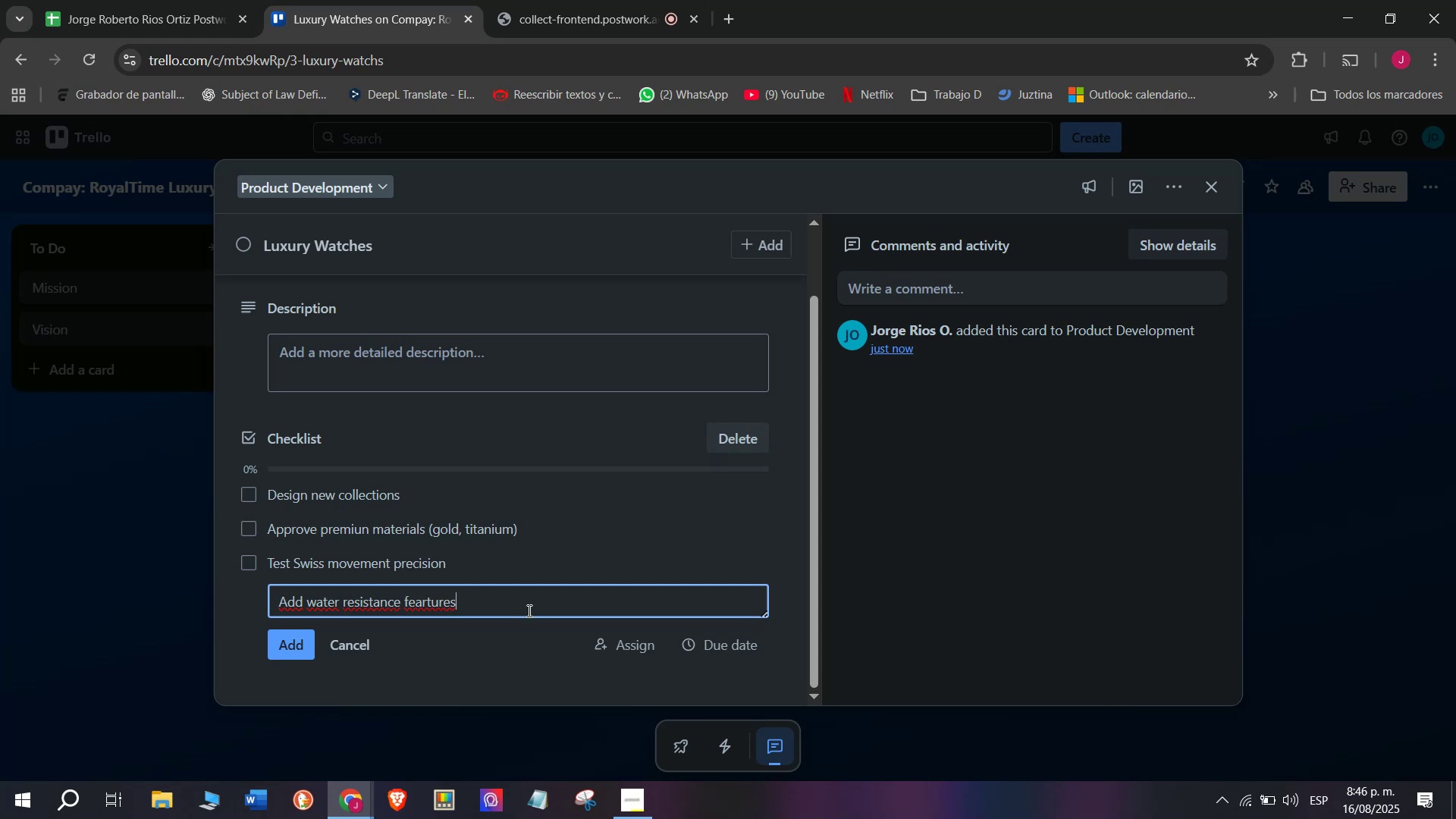 
key(Enter)
 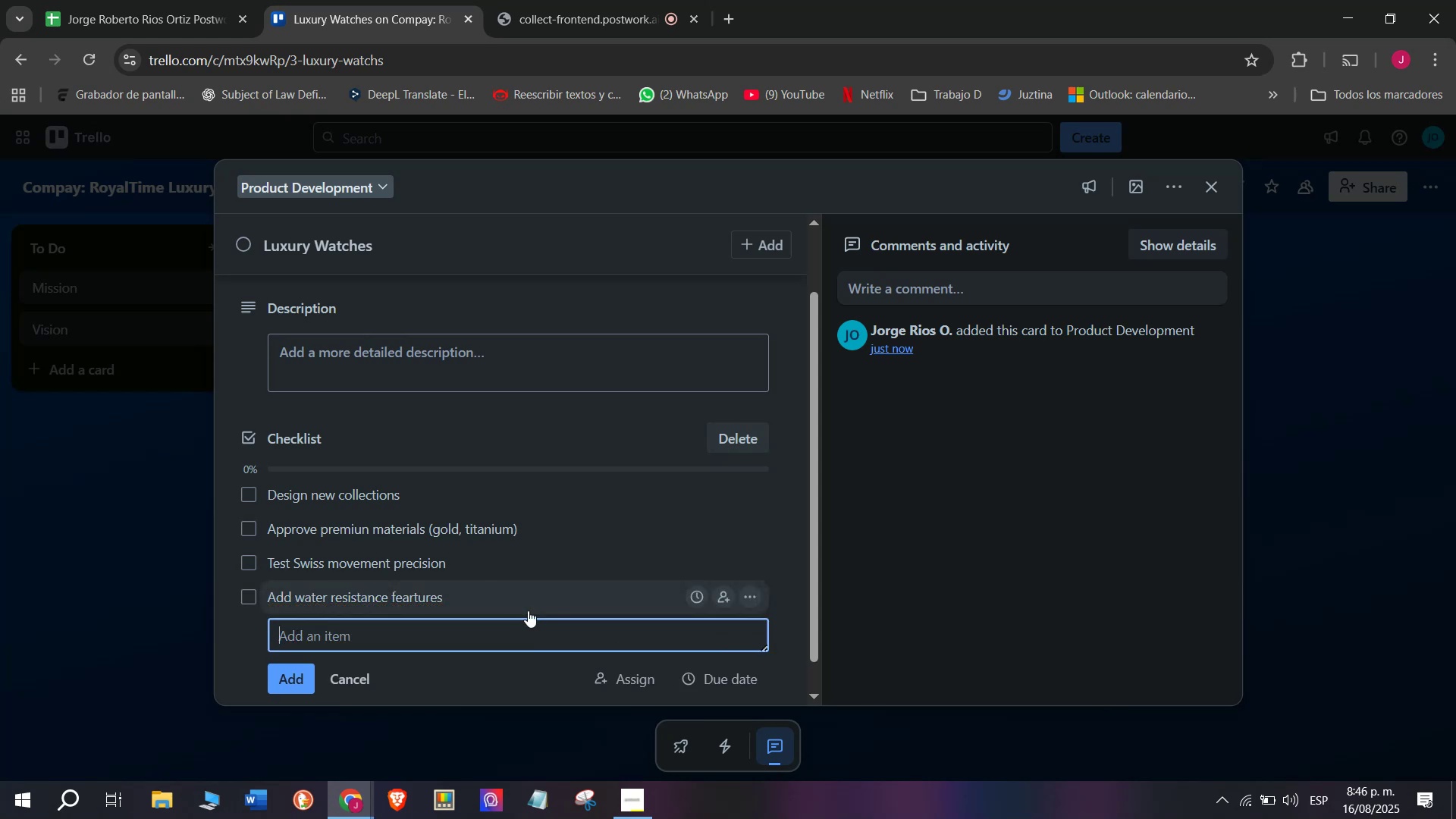 
type(Apporo)
key(Backspace)
key(Backspace)
key(Backspace)
type(rove fuinal)
key(Backspace)
key(Backspace)
key(Backspace)
key(Backspace)
key(Backspace)
type(inal protolypes)
 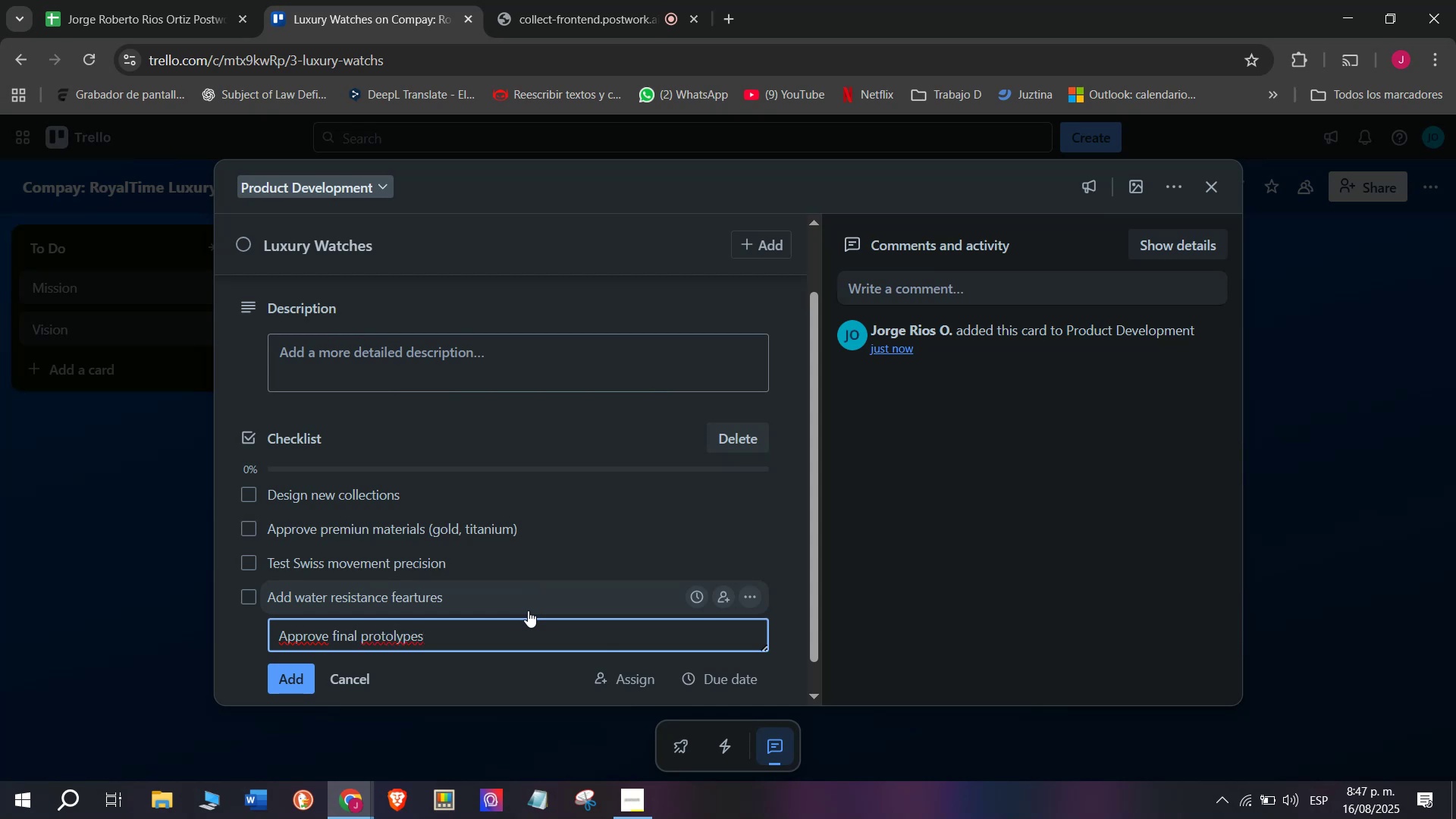 
key(Enter)
 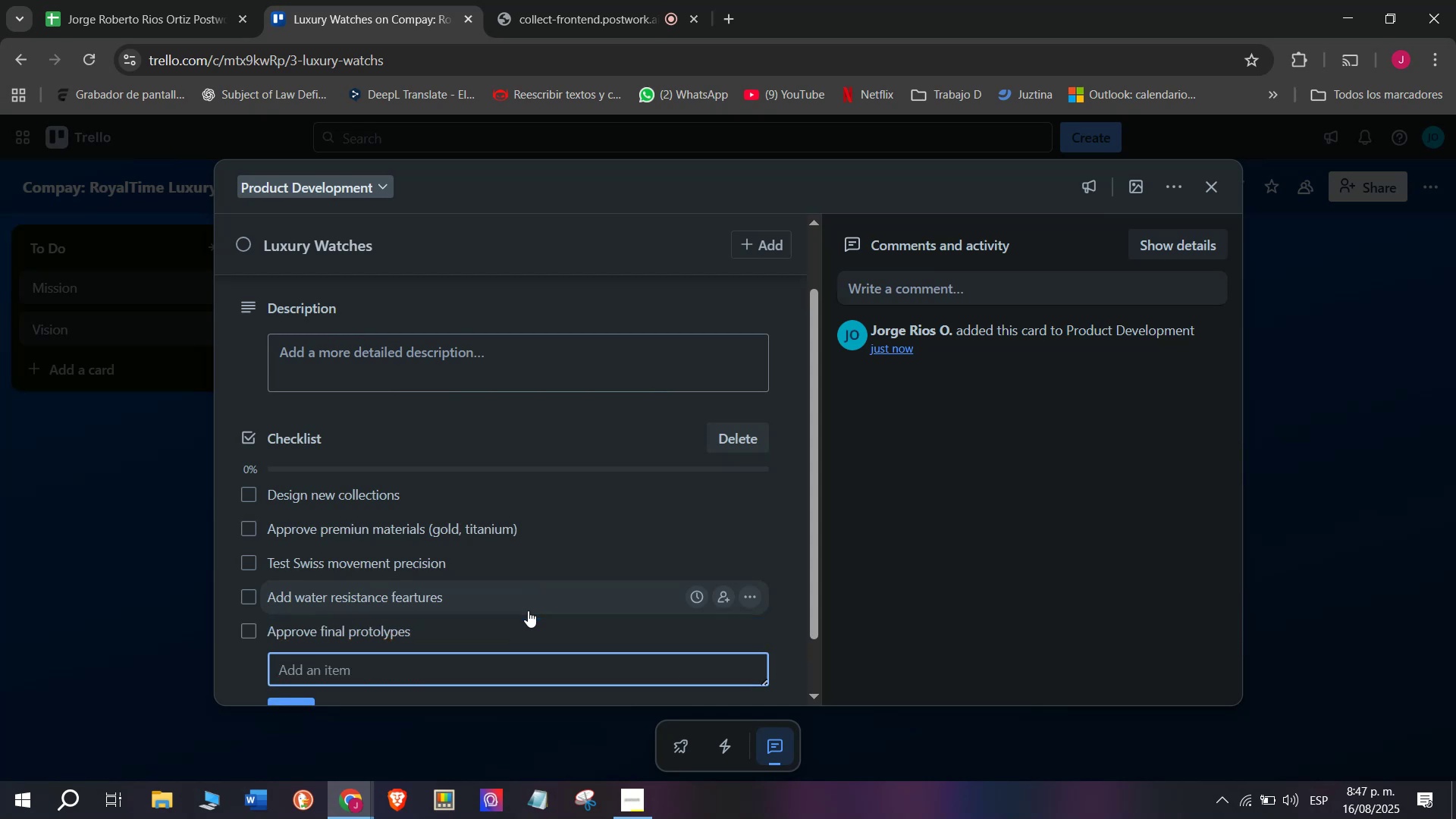 
type(Launcgh)
key(Backspace)
key(Backspace)
type(h limited editions)
 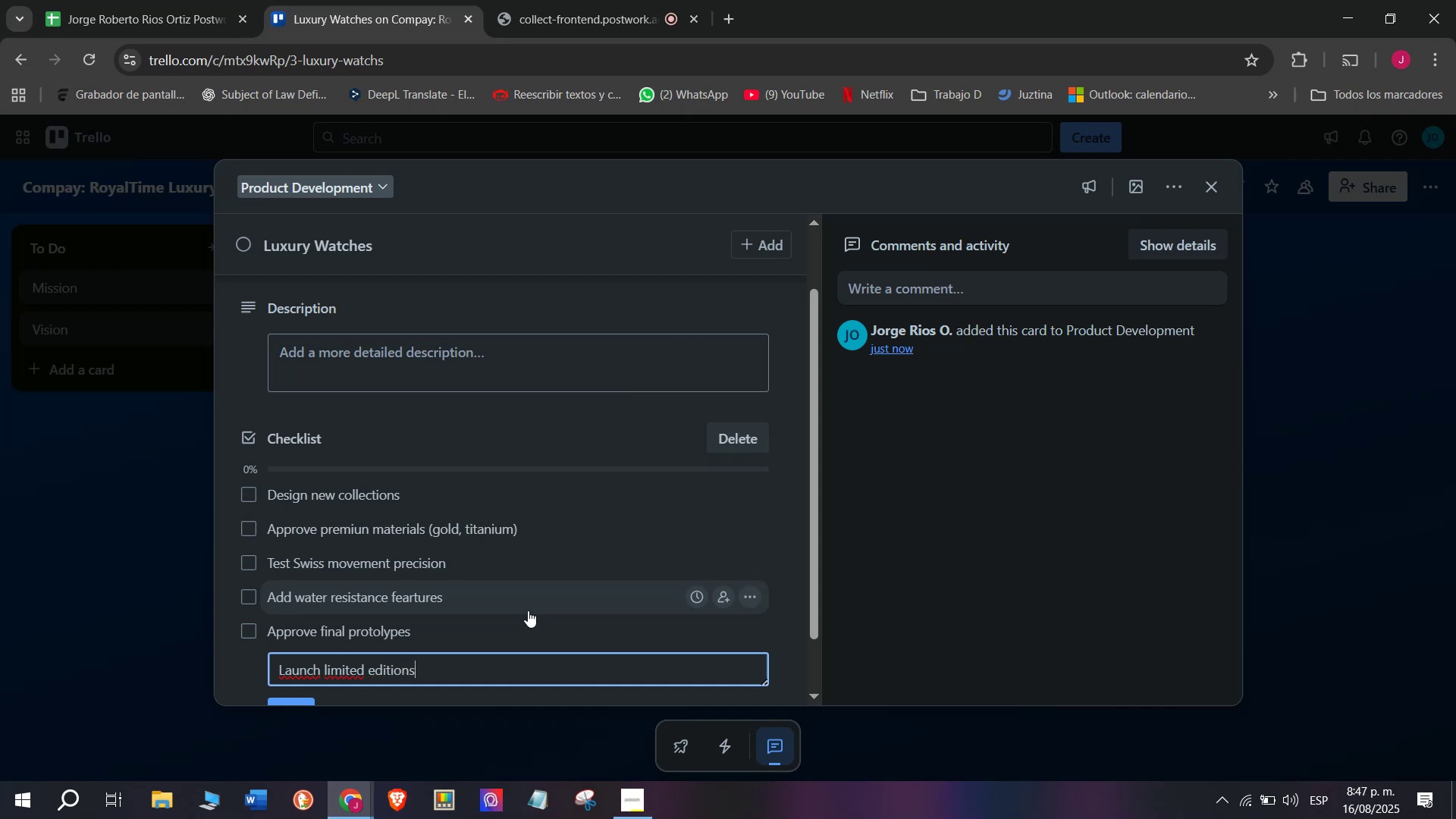 
key(Enter)
 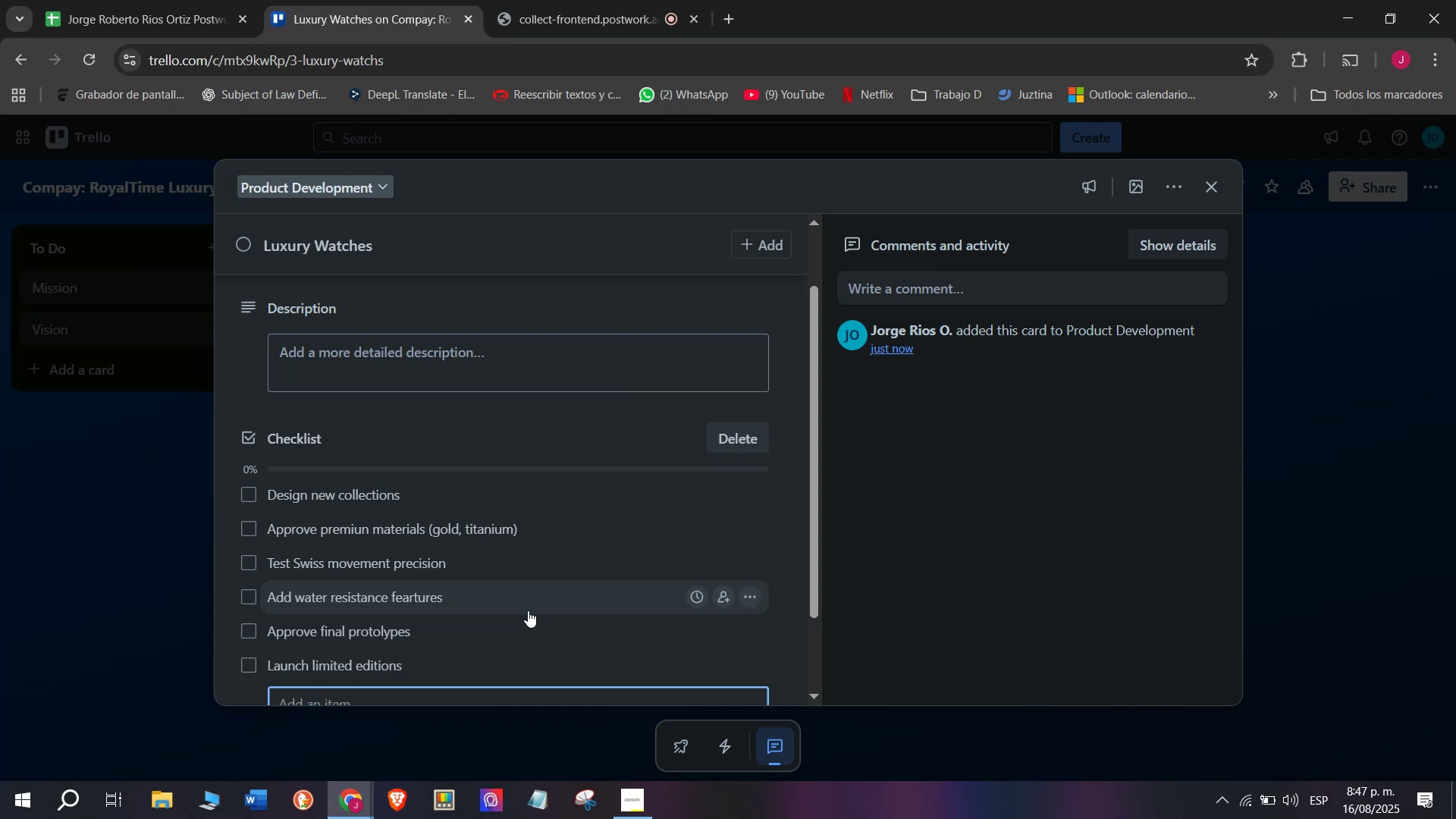 
scroll: coordinate [528, 610], scroll_direction: up, amount: 4.0
 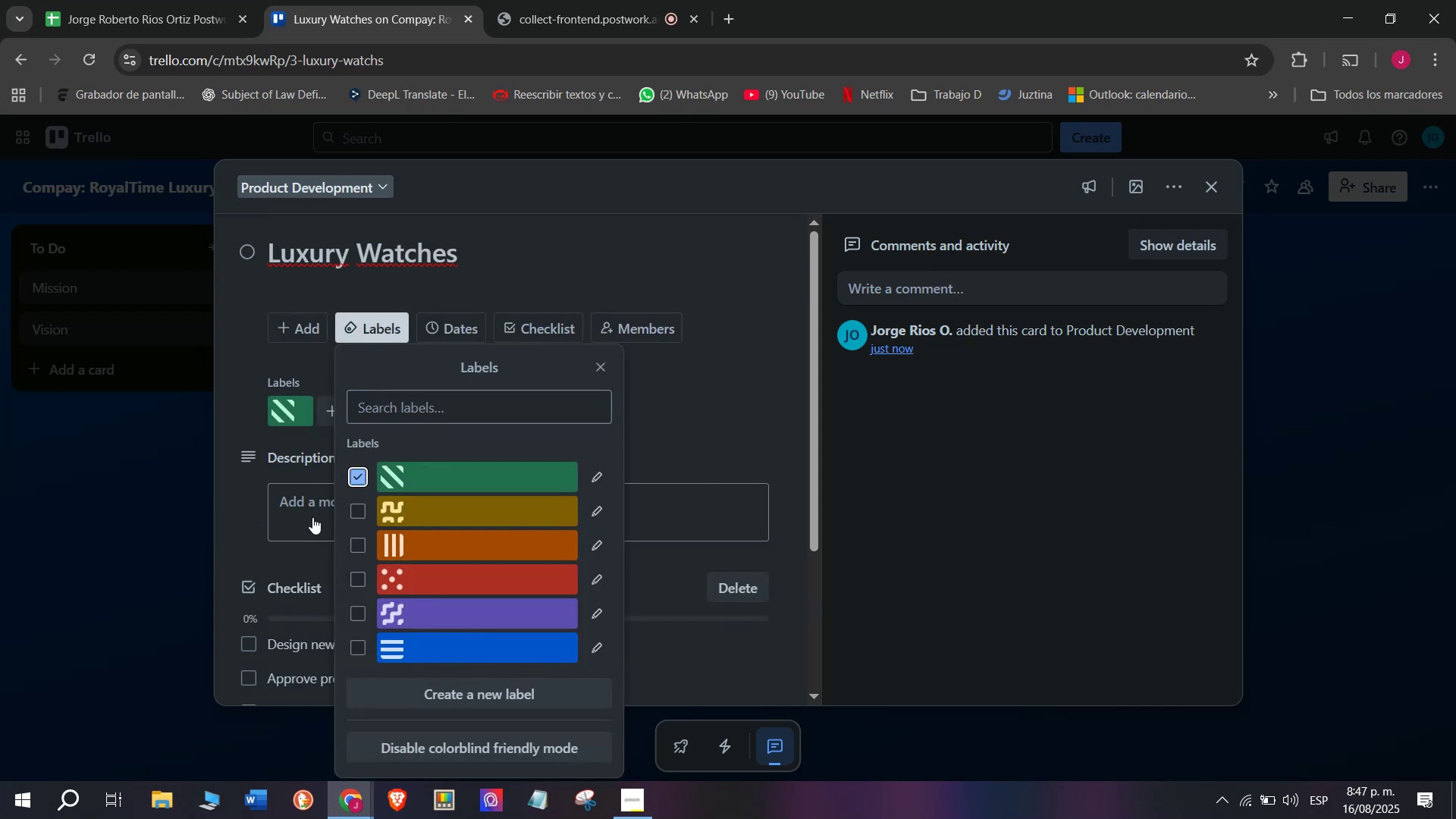 
double_click([98, 552])
 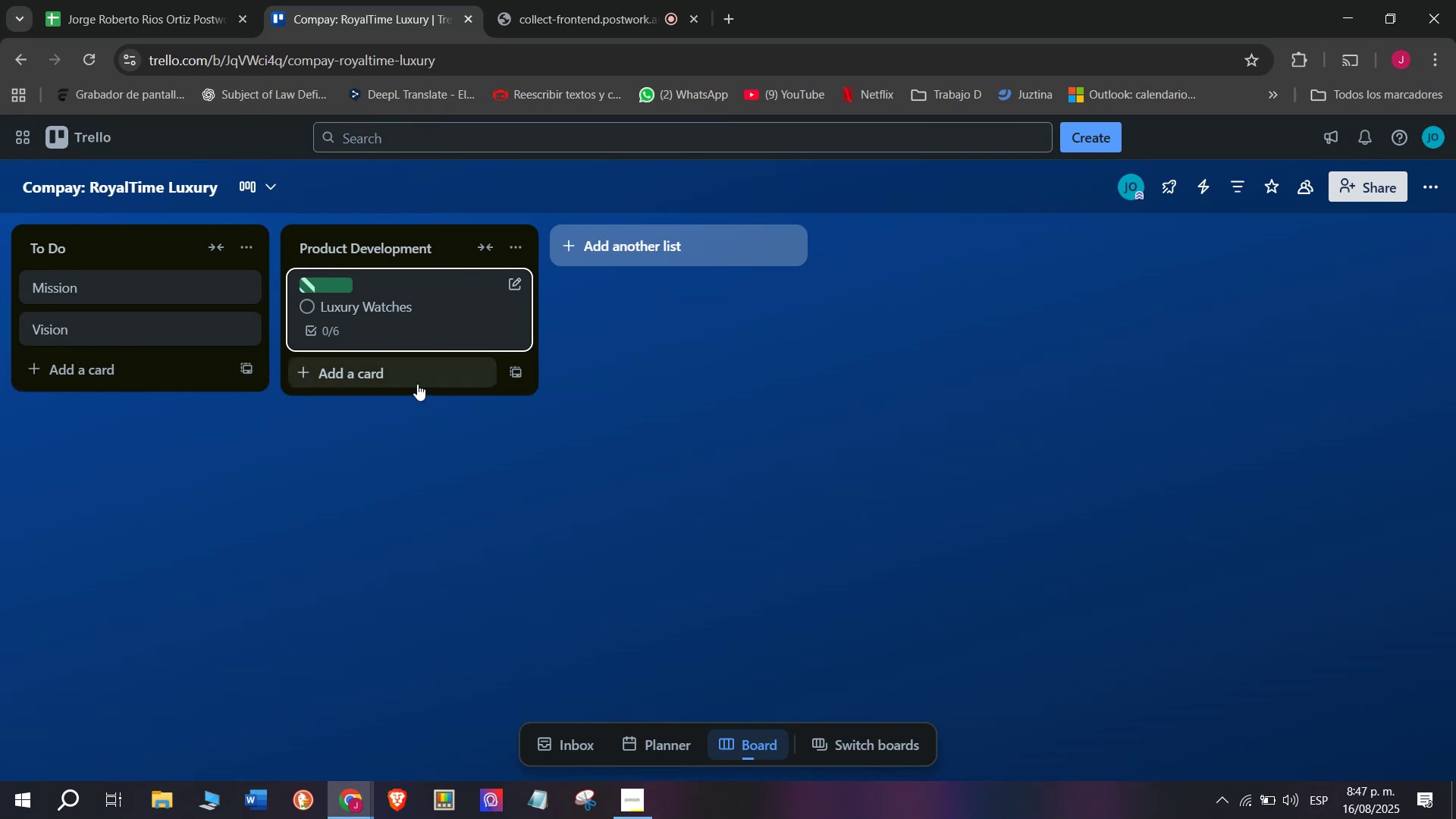 
left_click([413, 382])
 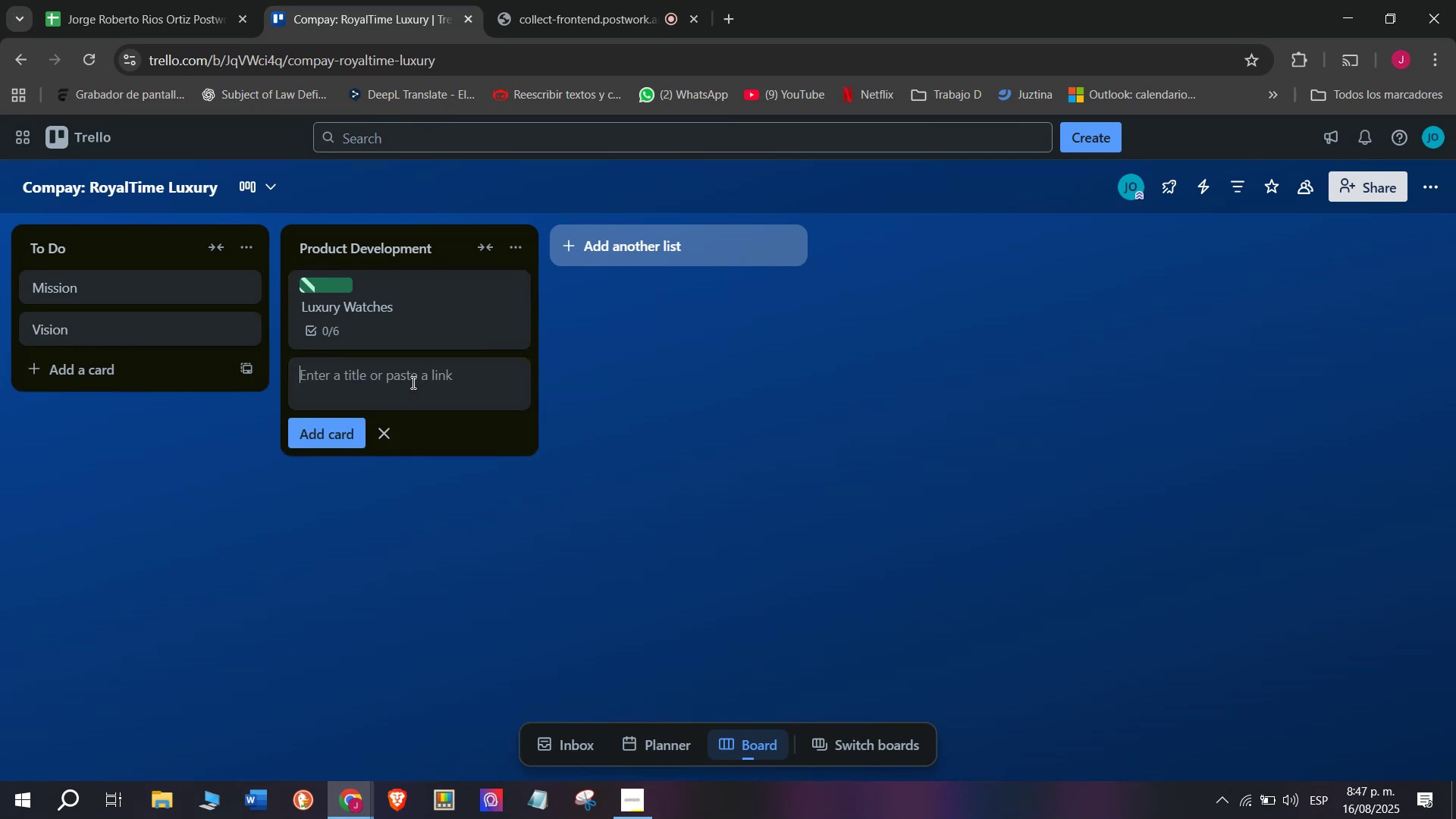 
left_click([412, 382])
 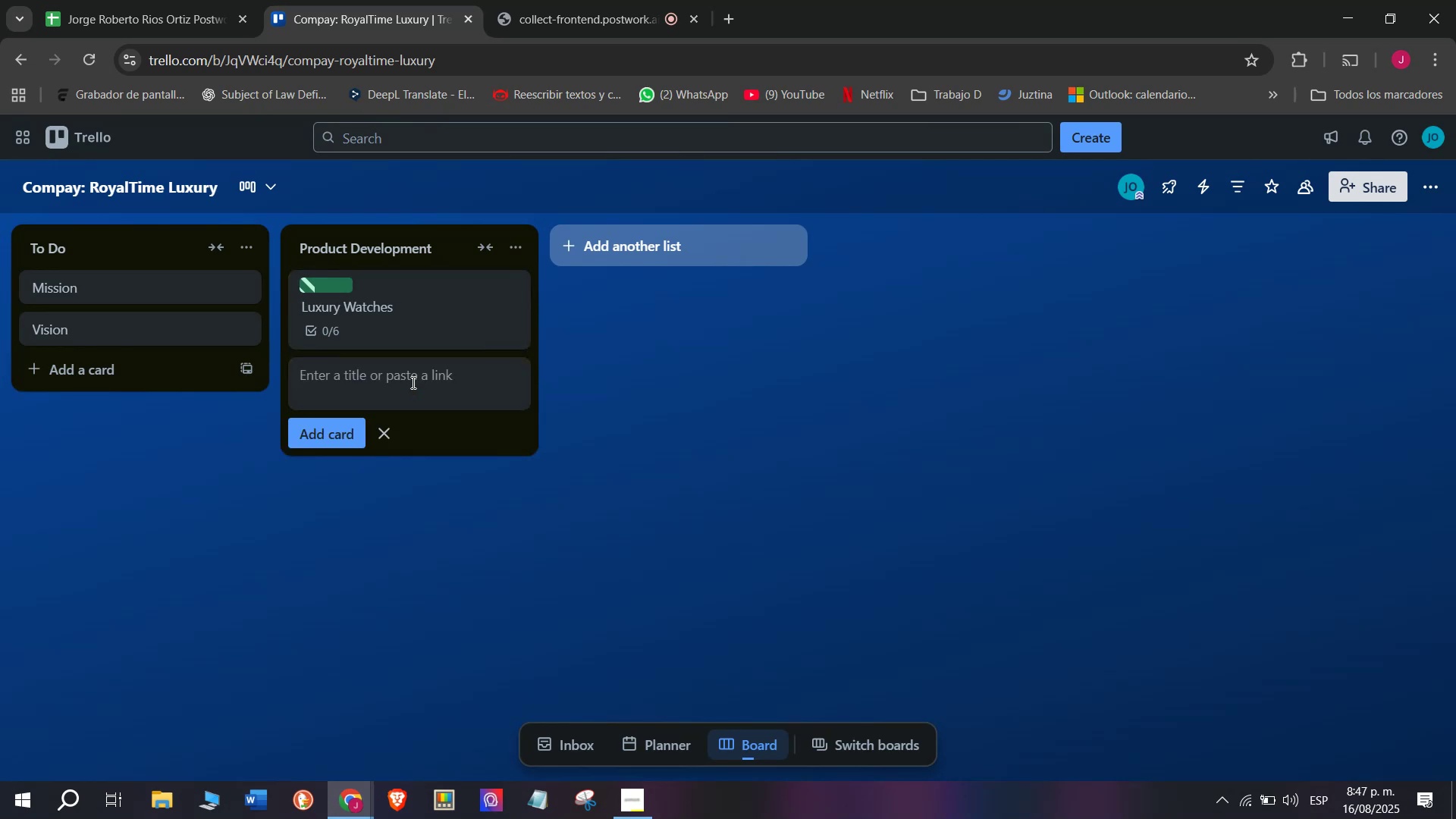 
wait(5.11)
 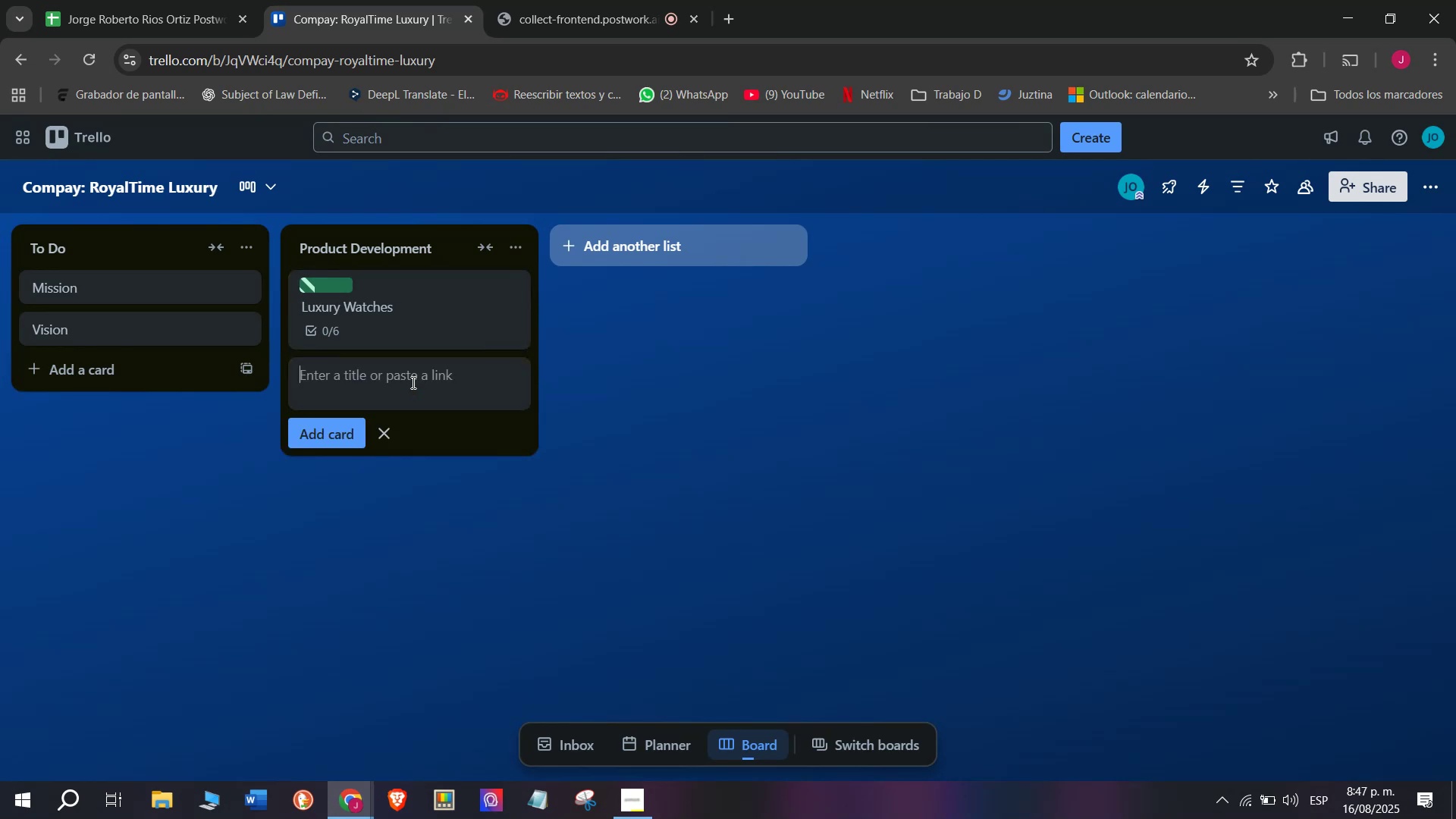 
type(Bracelets)
 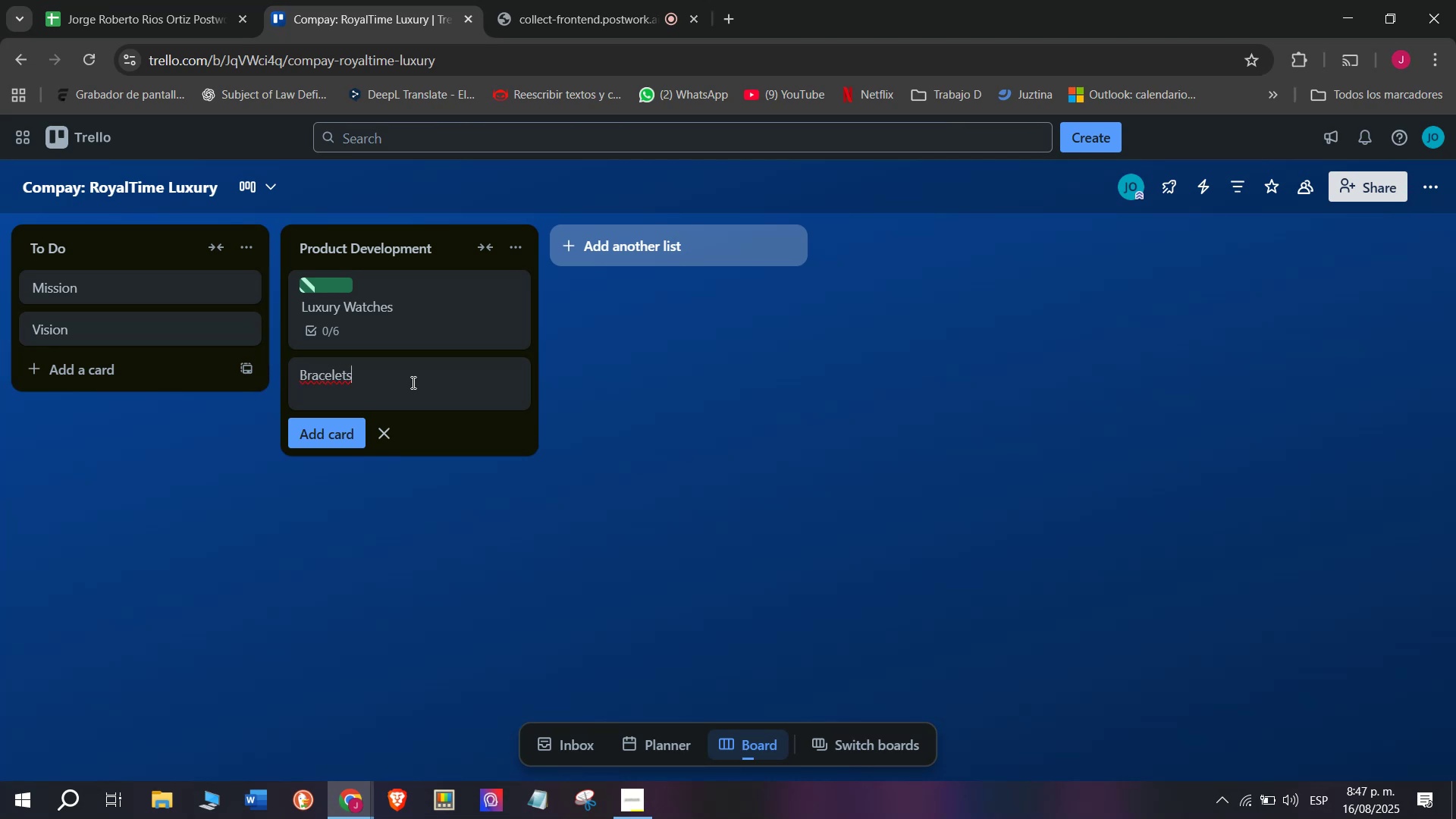 
key(Enter)
 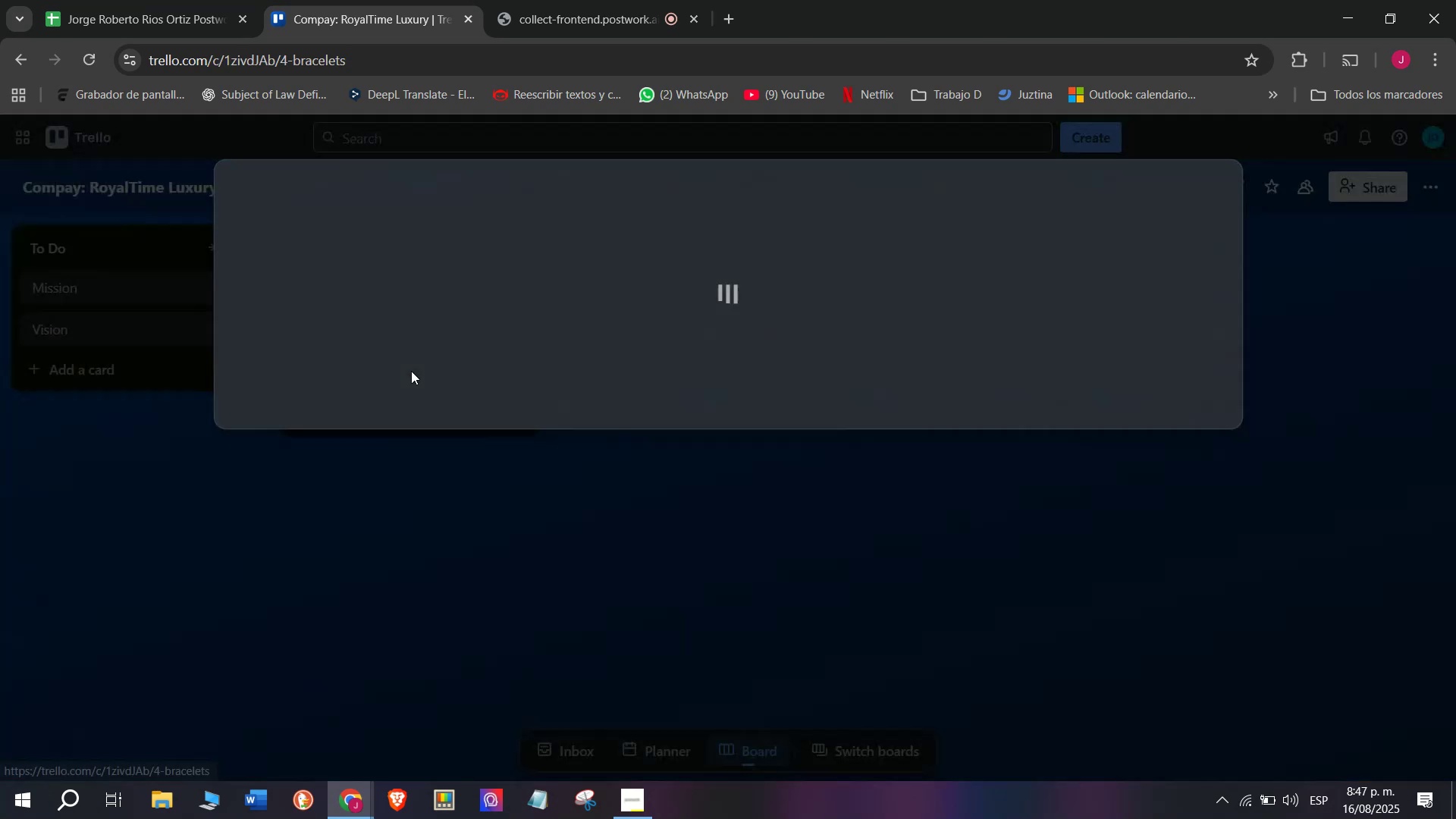 
left_click([545, 336])
 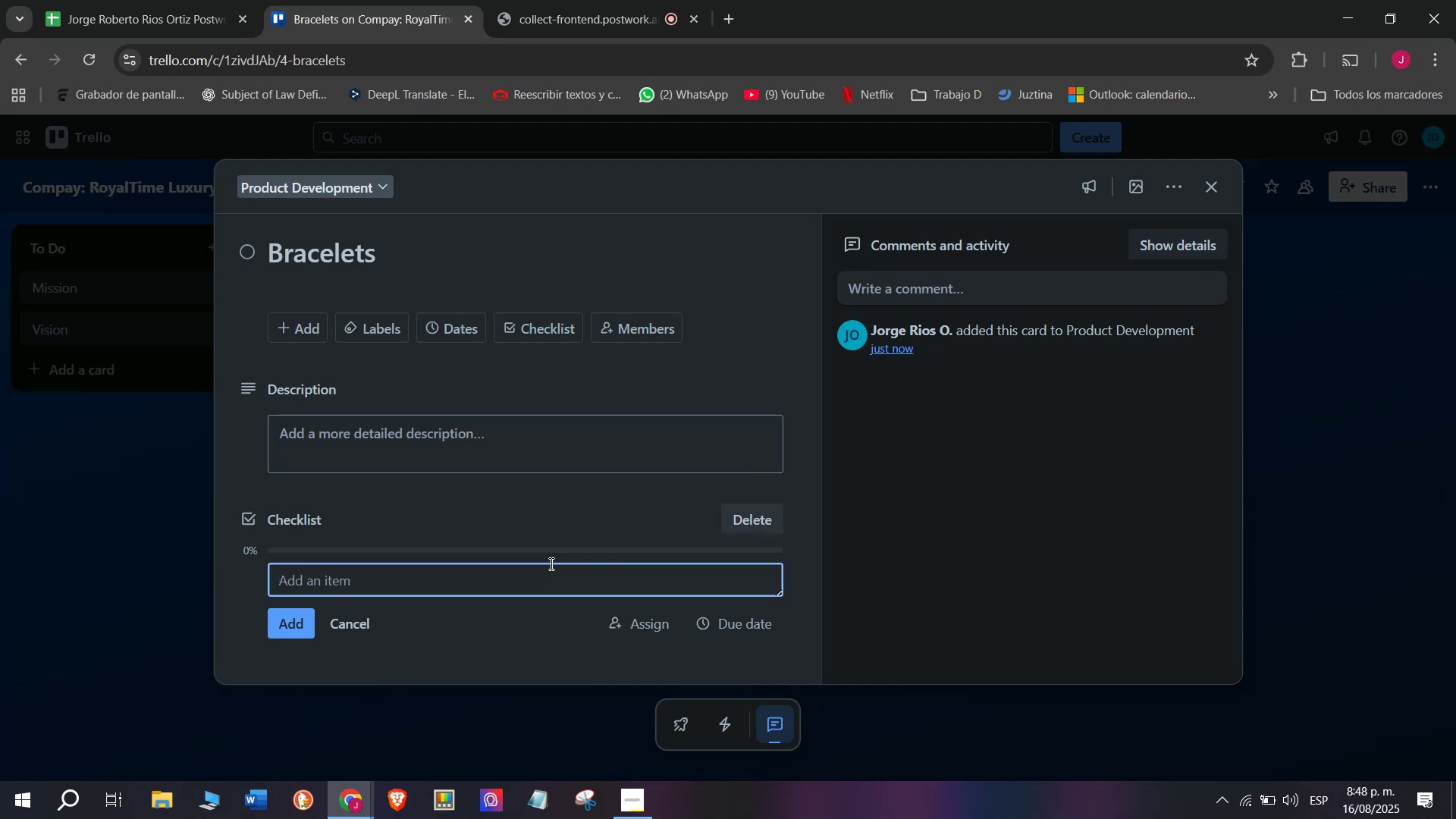 
wait(15.48)
 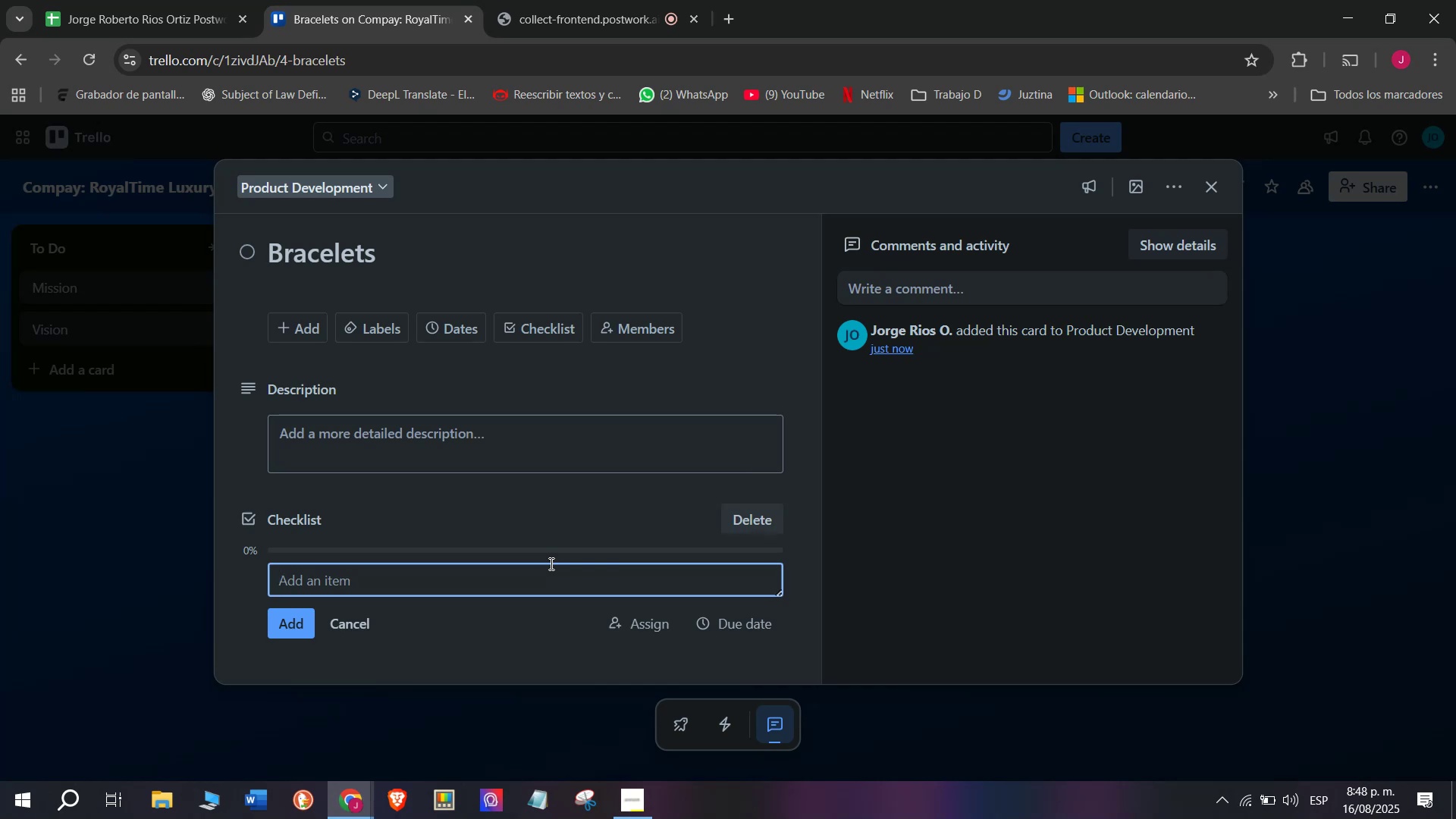 
left_click([550, 563])
 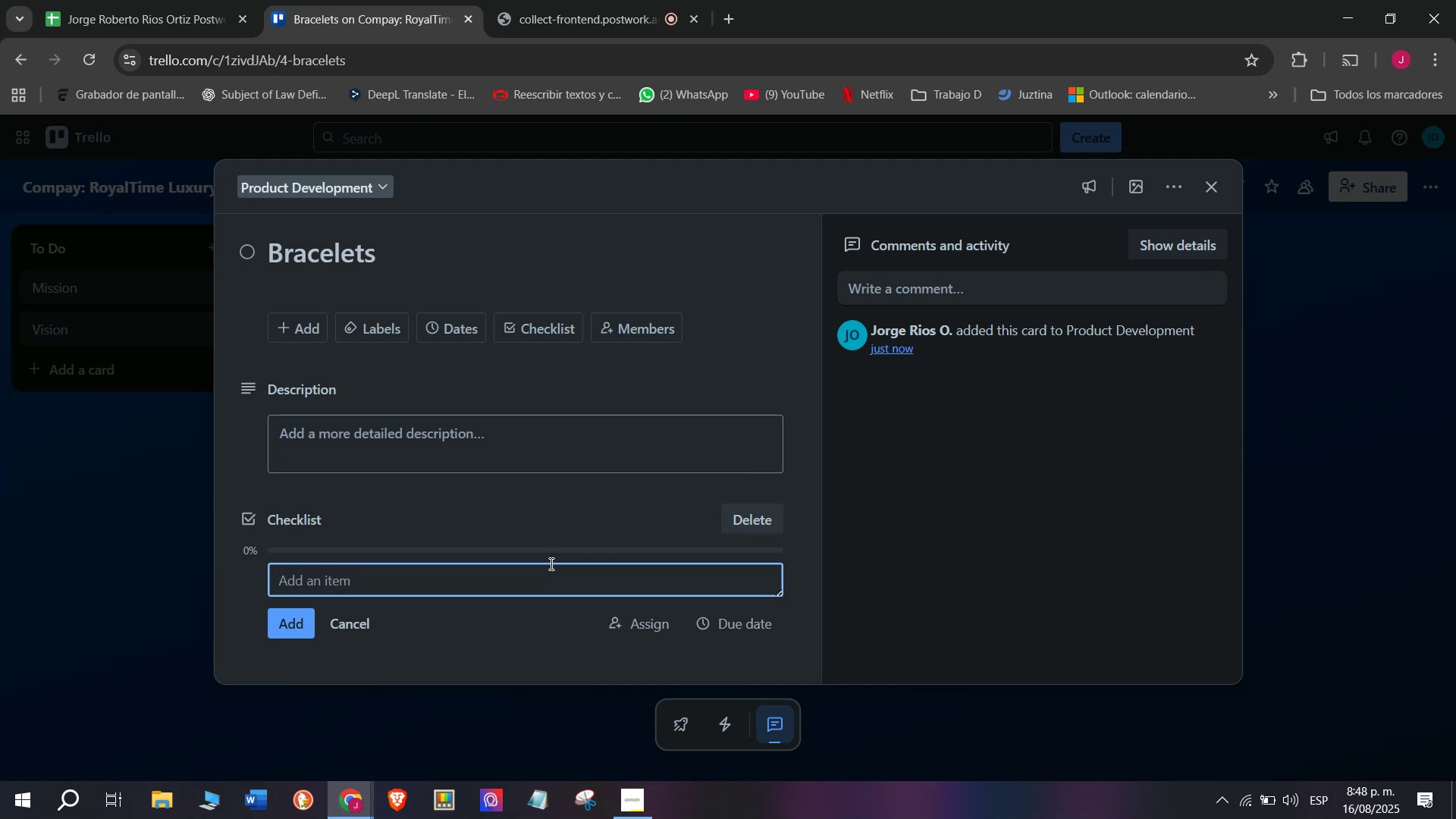 
type(Sekcxr)
key(Backspace)
key(Backspace)
key(Backspace)
key(Backspace)
type(klect)
key(Backspace)
key(Backspace)
key(Backspace)
key(Backspace)
key(Backspace)
type(e)
key(Backspace)
type(lect hold)
key(Backspace)
key(Backspace)
key(Backspace)
key(Backspace)
type(g)
key(Backspace)
type(gold and diamond suppliers)
 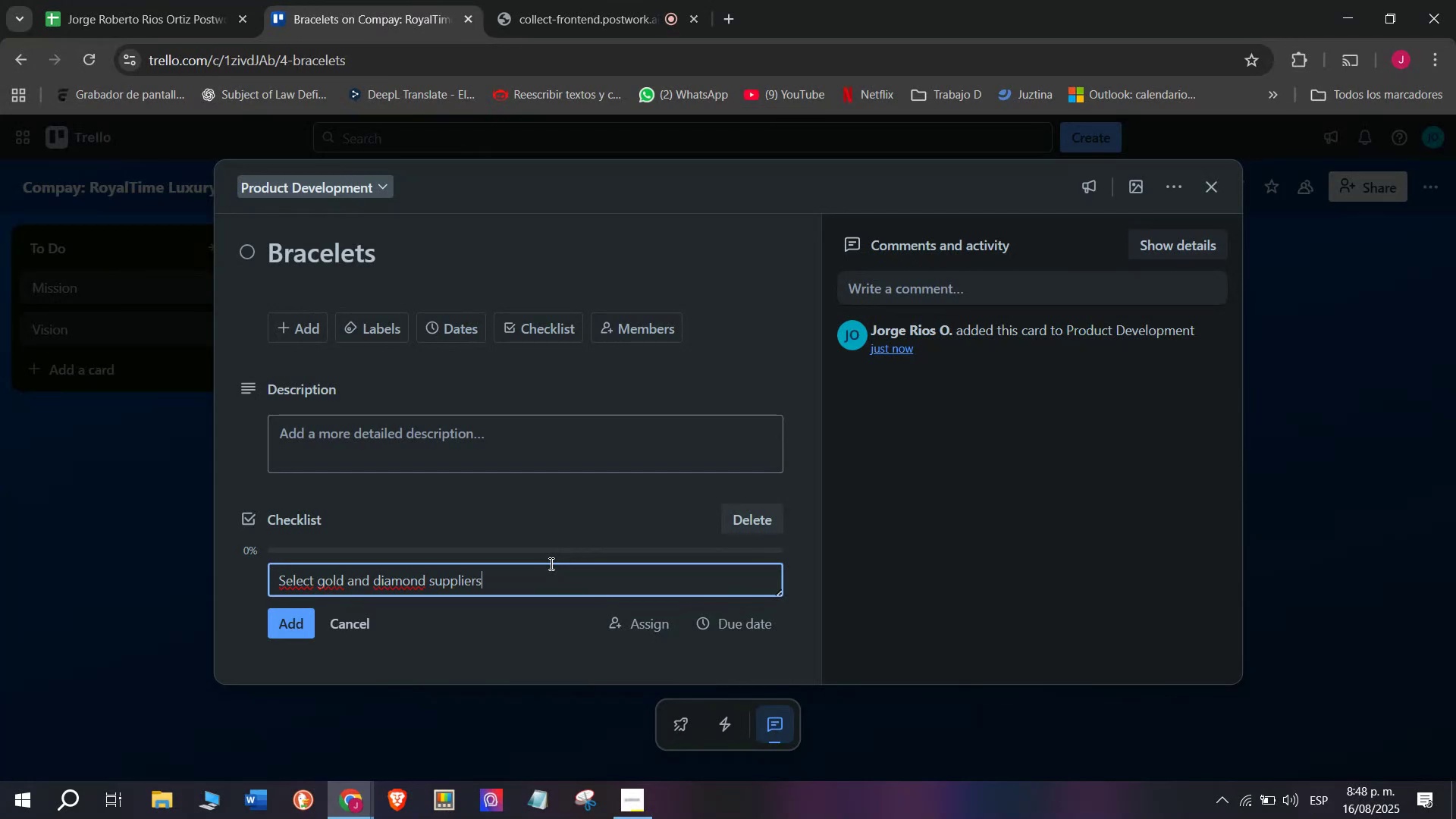 
key(Enter)
 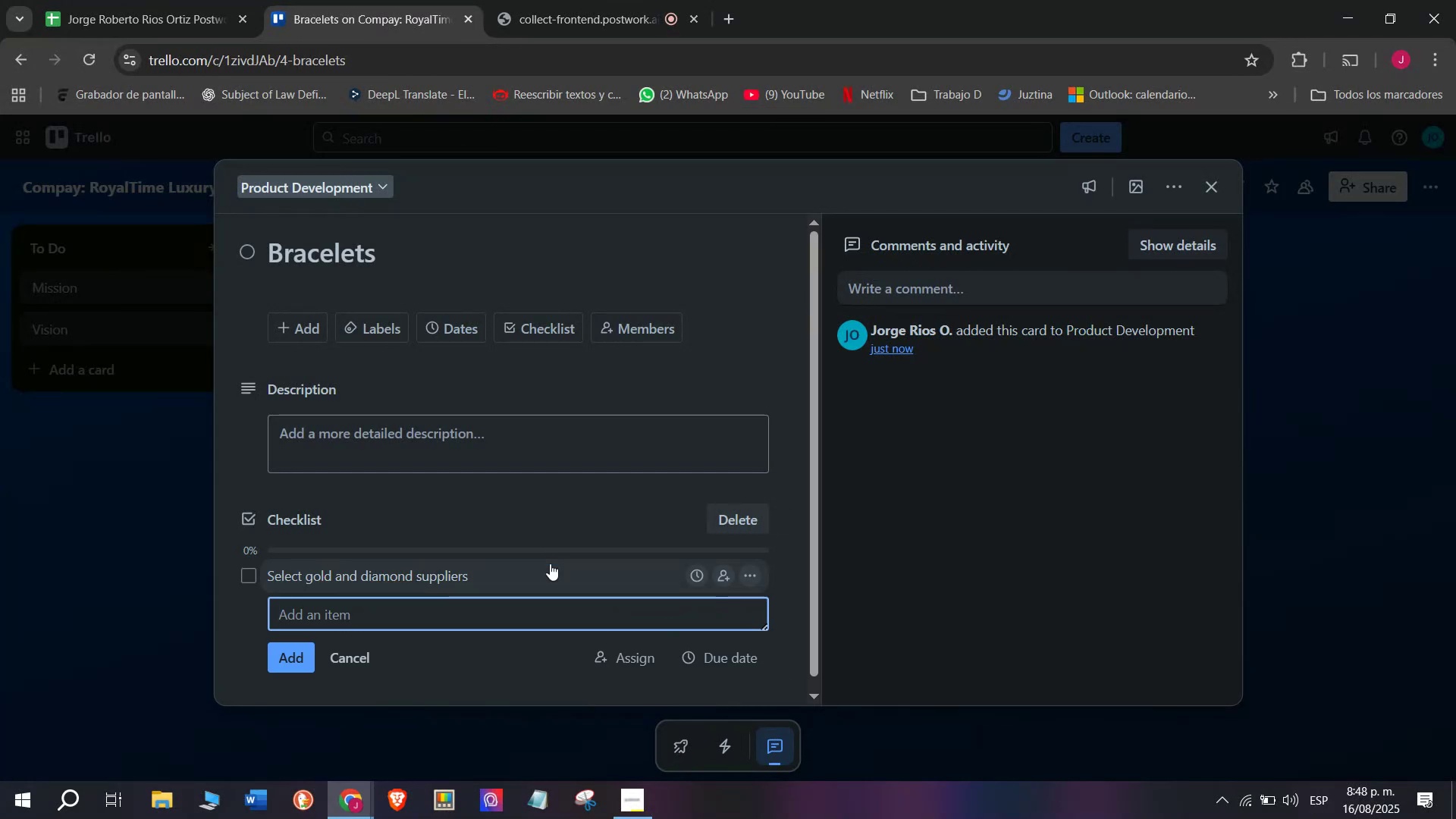 
scroll: coordinate [550, 563], scroll_direction: down, amount: 4.0
 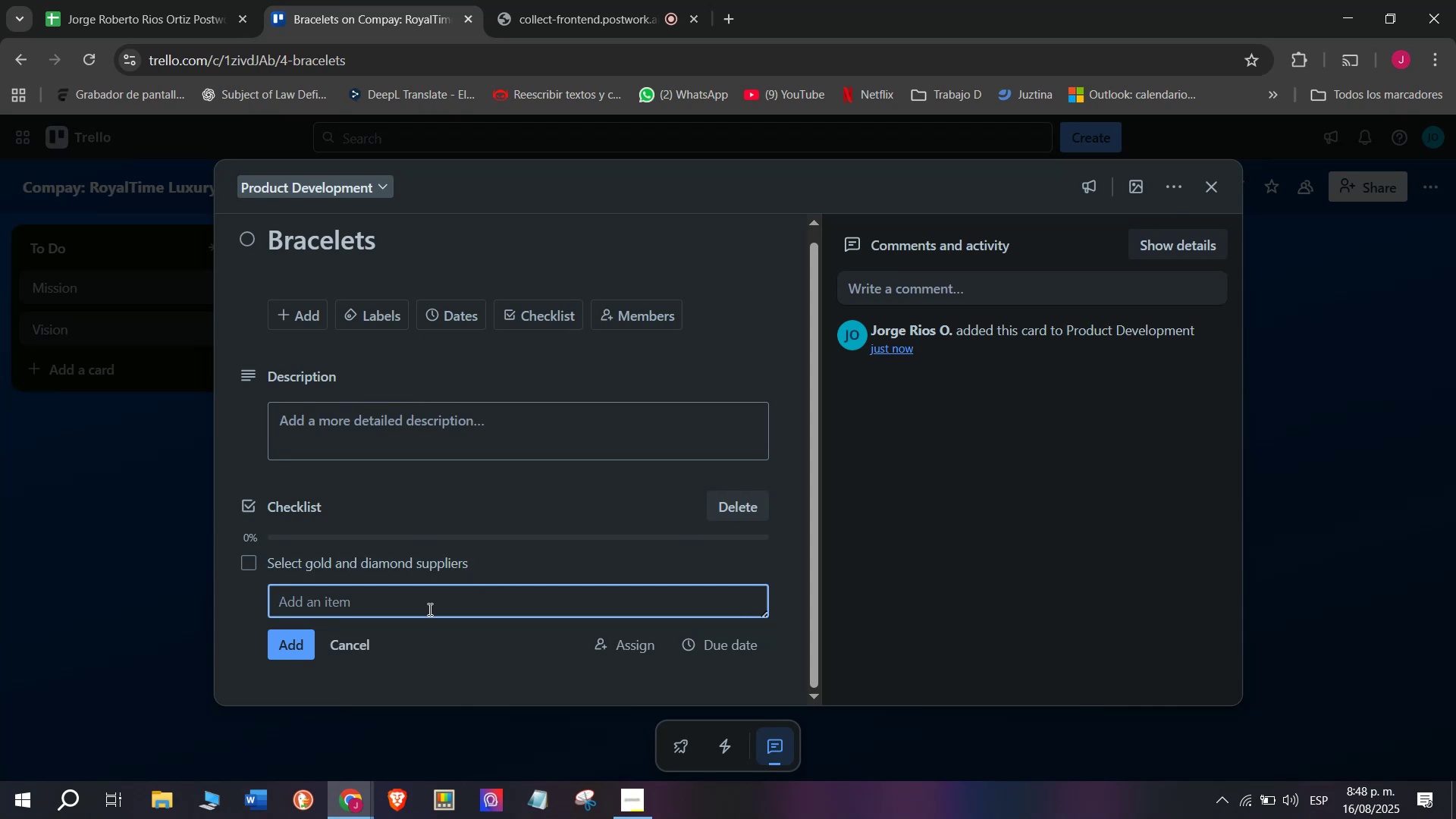 
left_click([428, 609])
 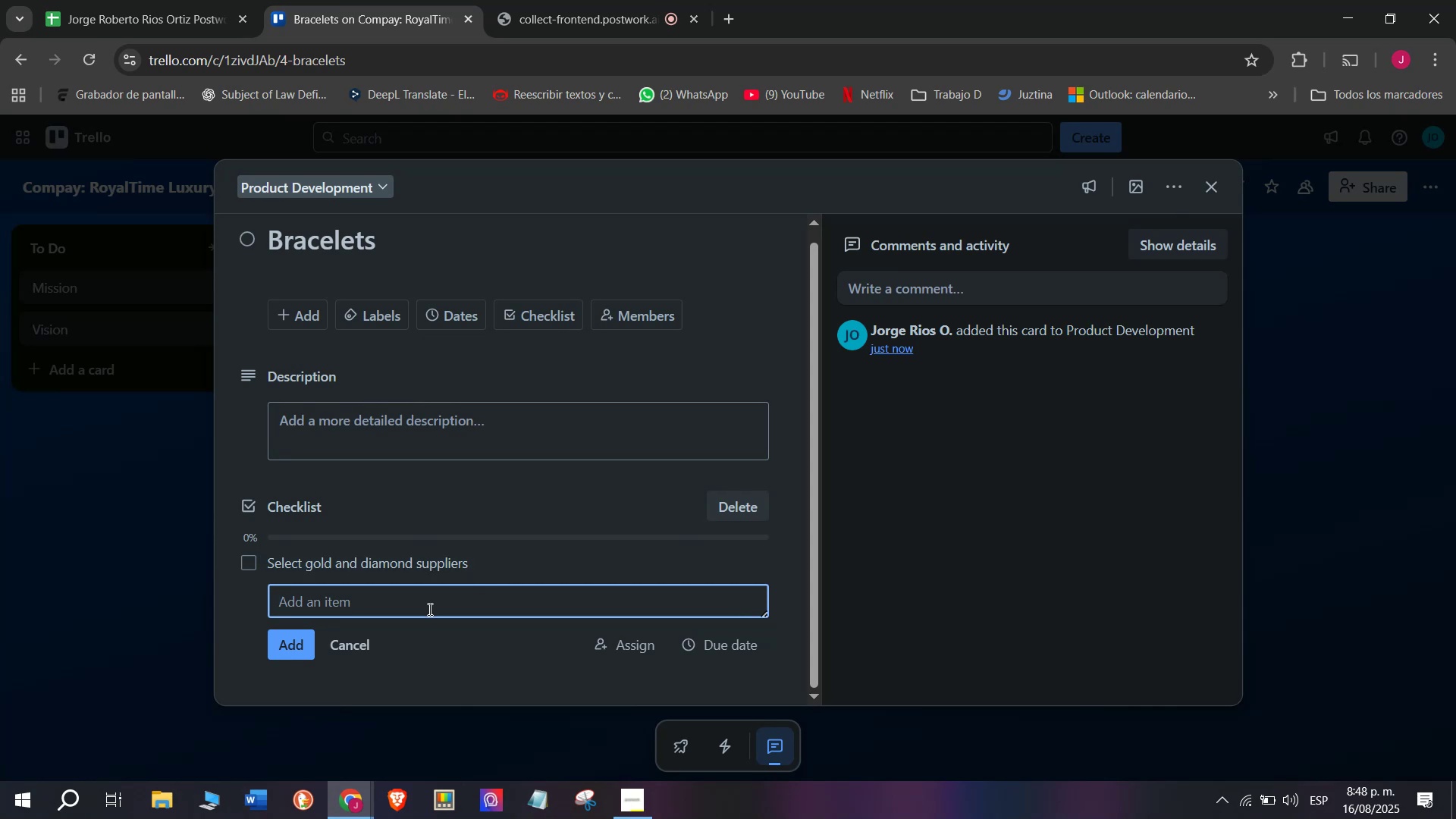 
type(Create eleganty)
key(Backspace)
 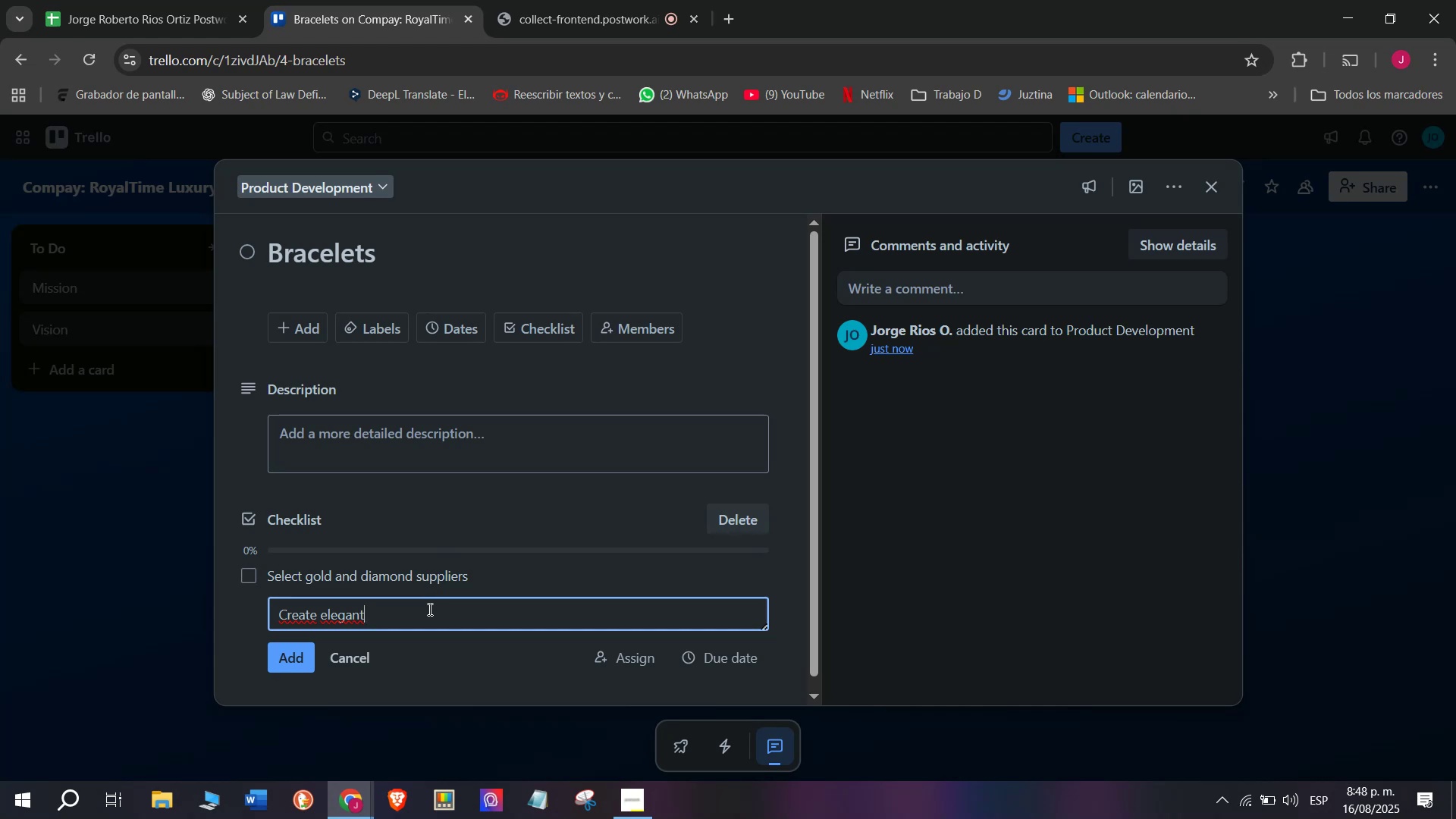 
type( di)
key(Backspace)
type(esins)
key(Backspace)
type(gs)
key(Backspace)
key(Backspace)
key(Backspace)
key(Backspace)
type(igns)
 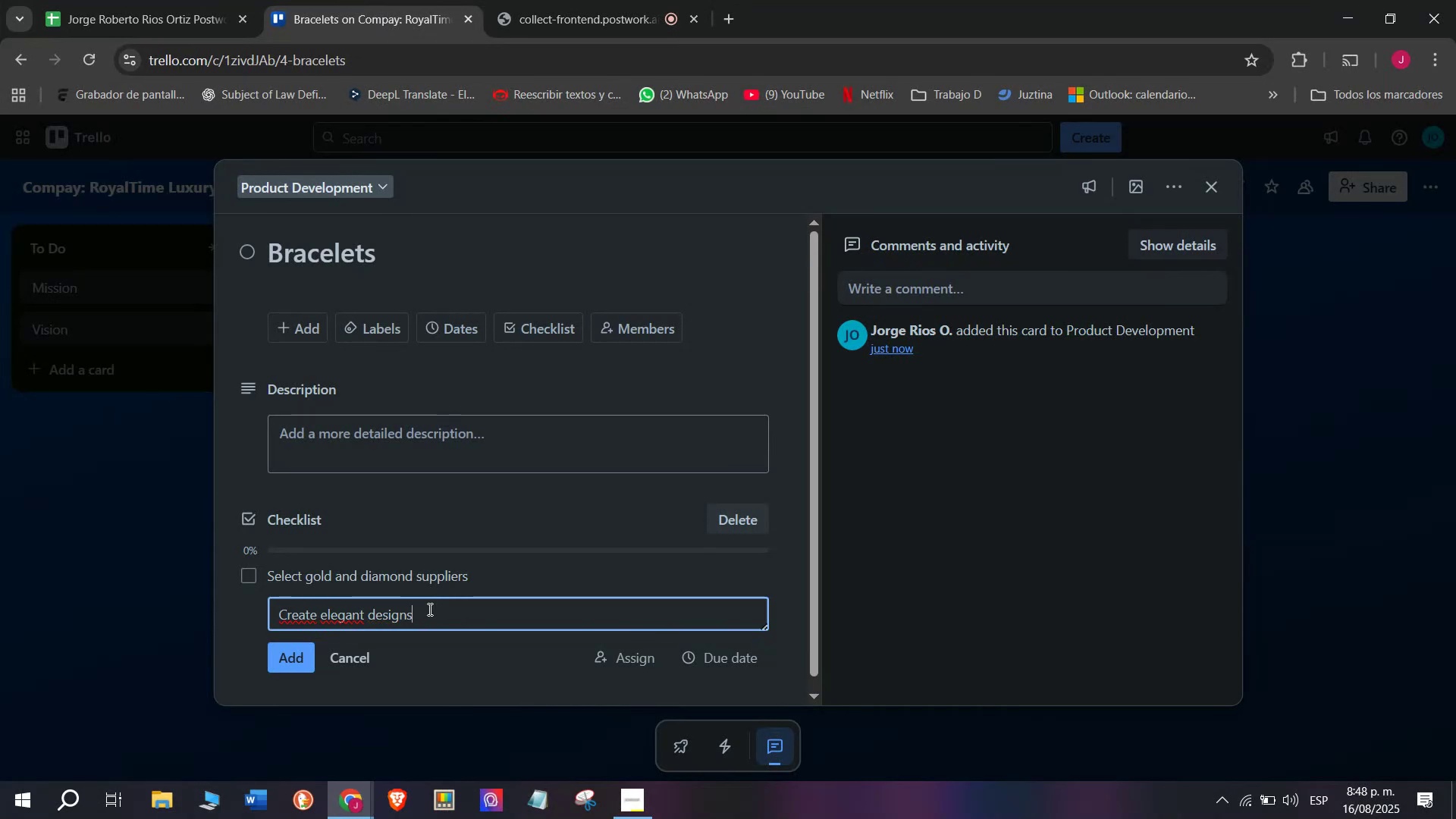 
key(Enter)
 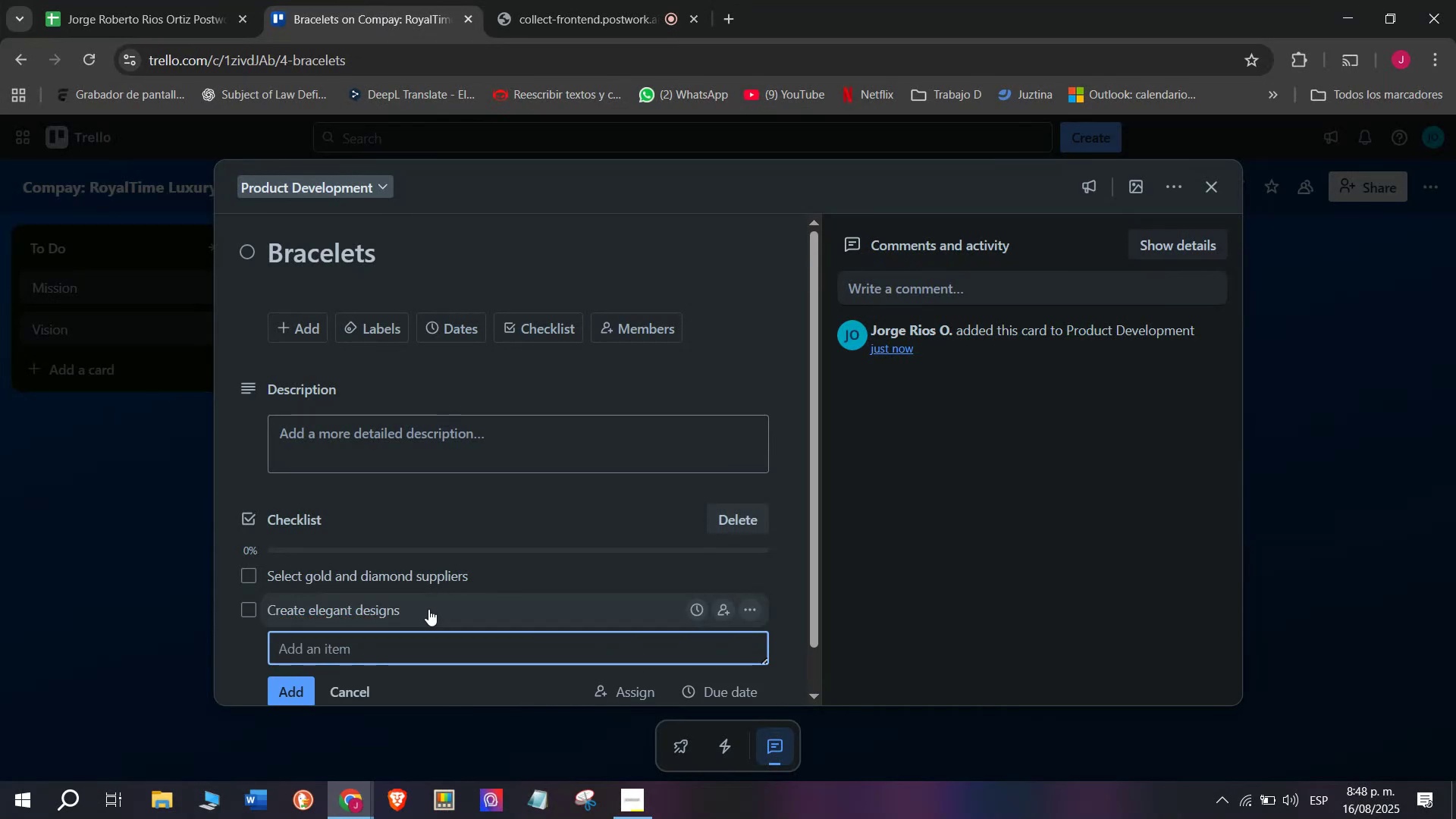 
type(Tet)
key(Backspace)
type(st con)
key(Backspace)
type(mfort and durability)
 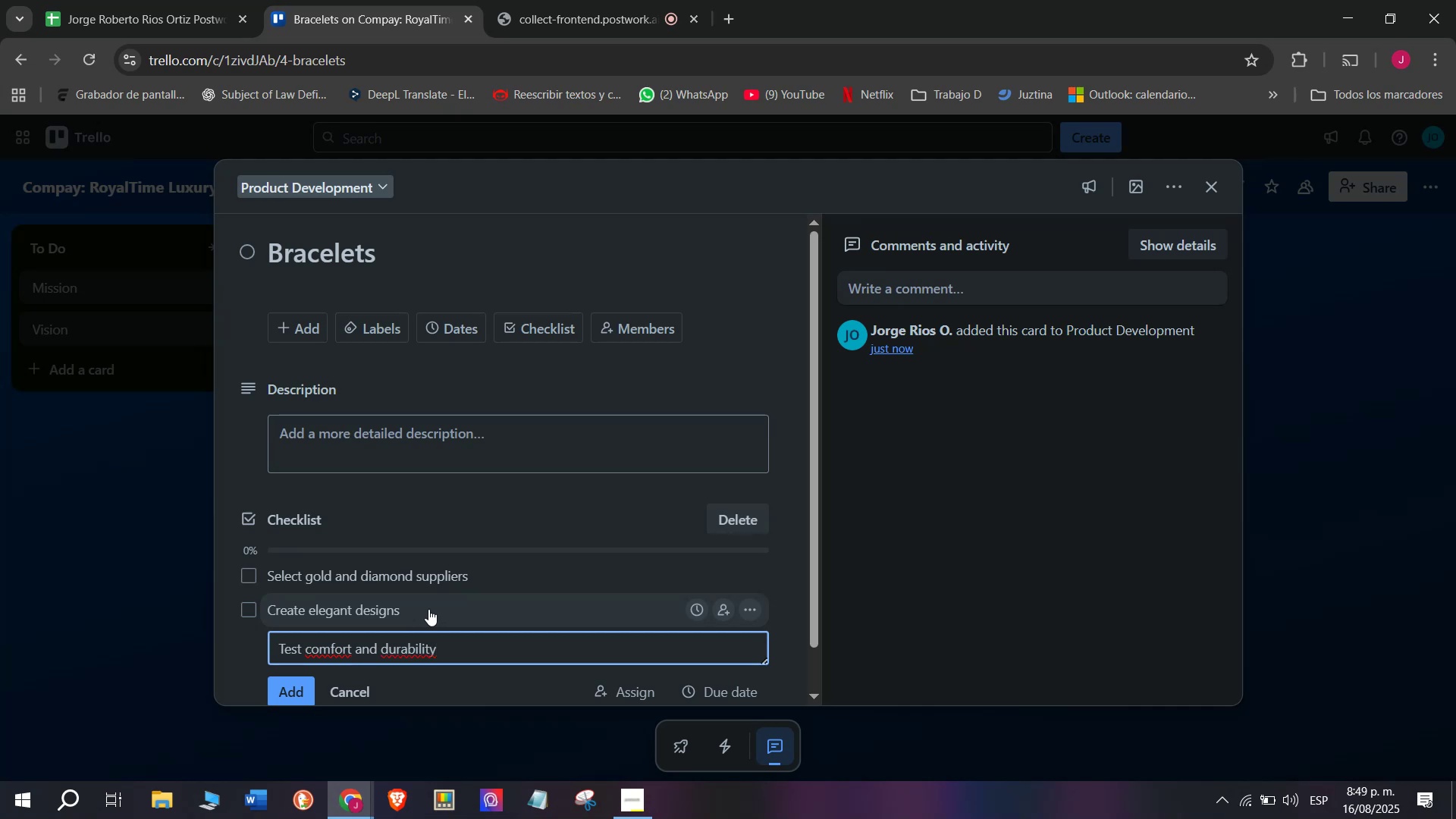 
key(Enter)
 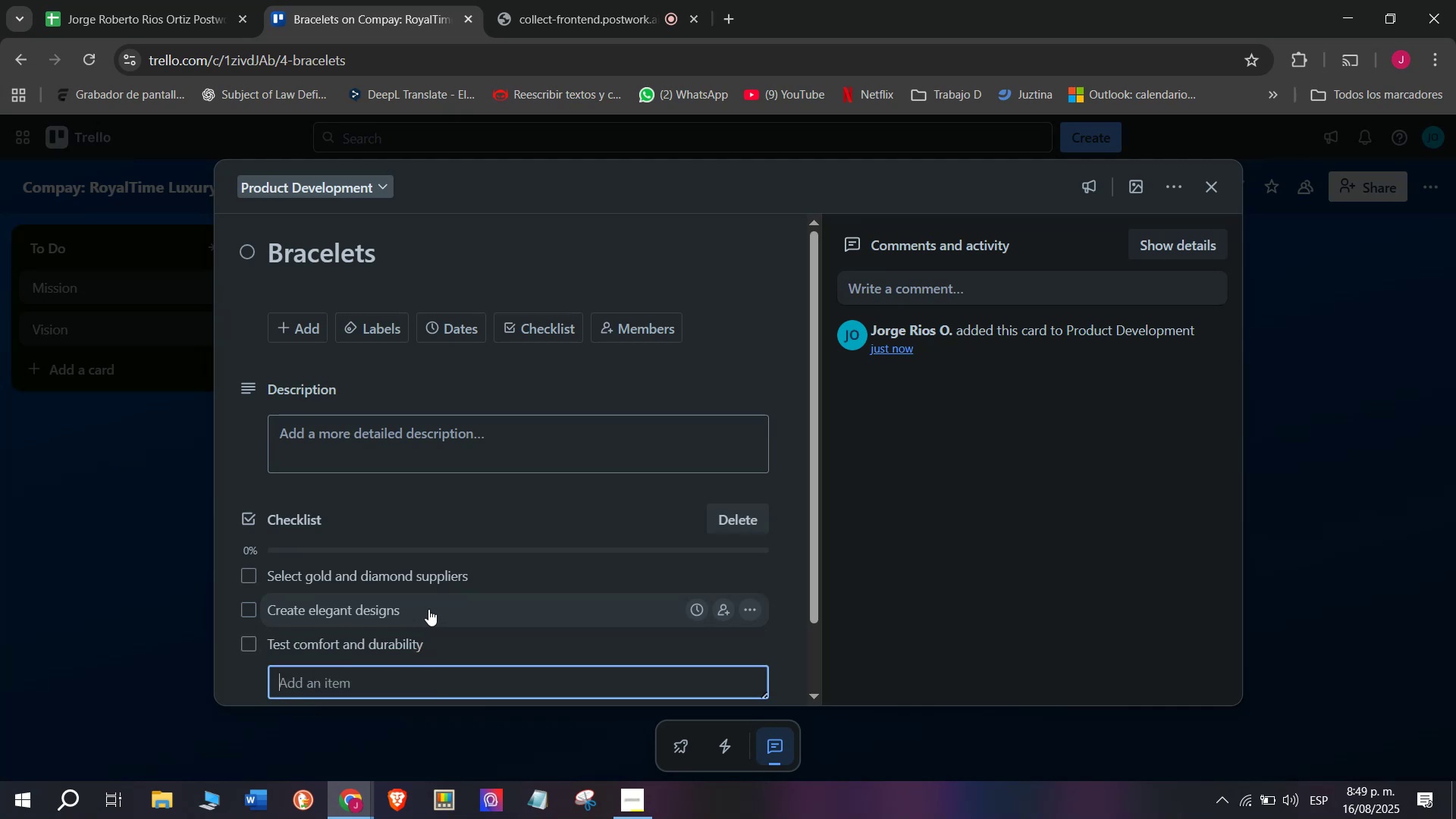 
type(Approve clkas)
key(Backspace)
key(Backspace)
key(Backspace)
type(asp systems)
 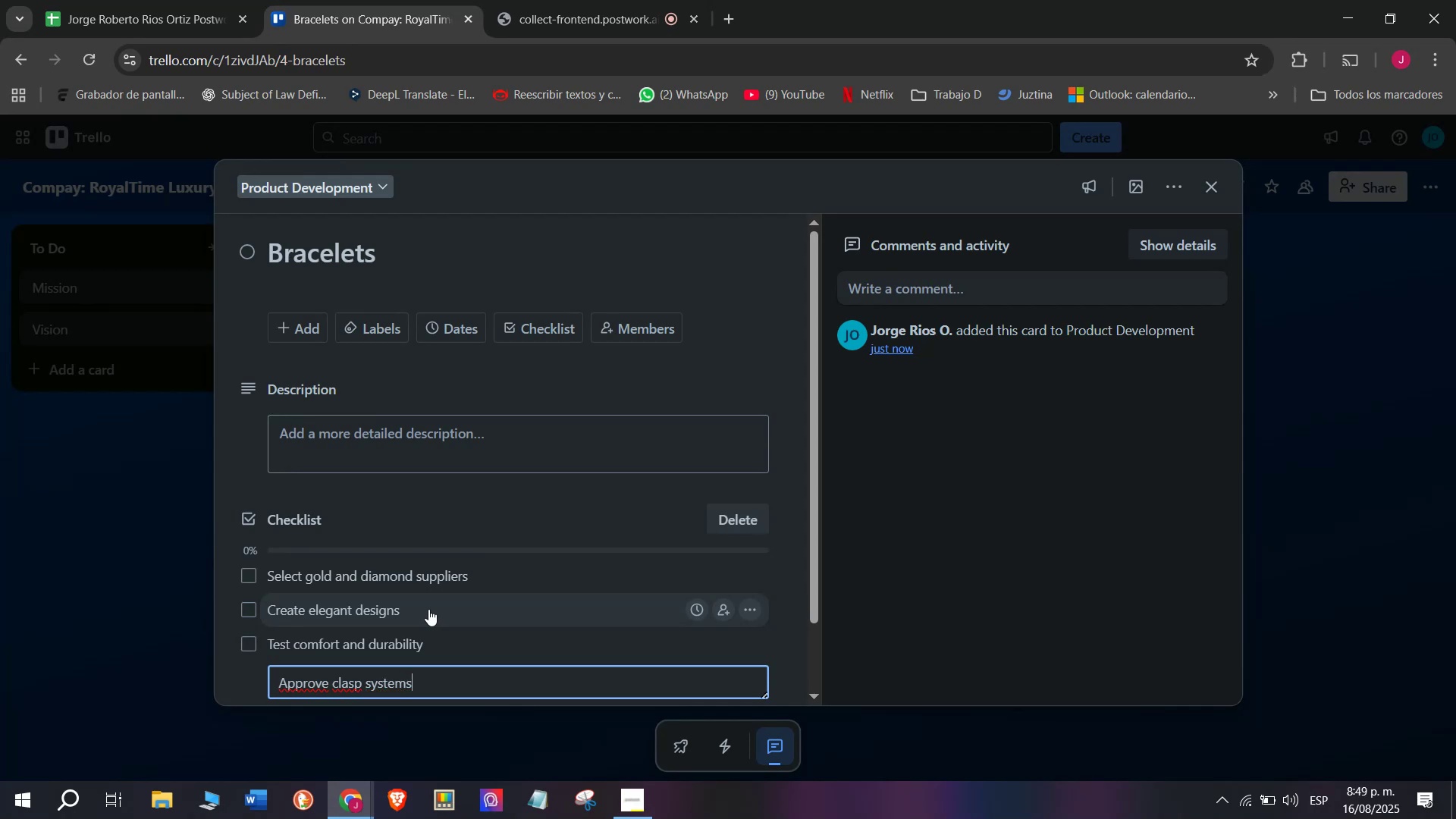 
key(Enter)
 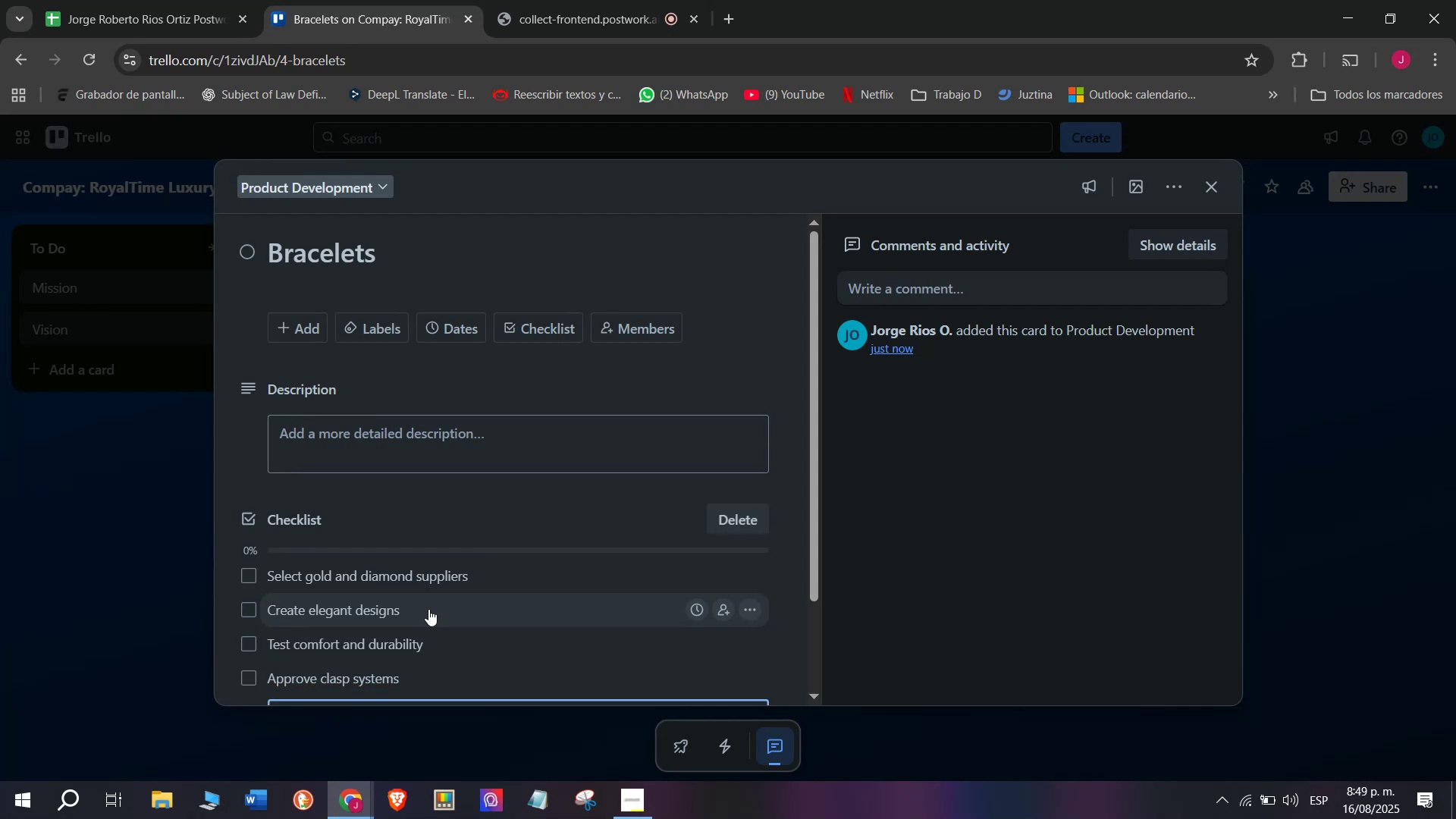 
scroll: coordinate [424, 609], scroll_direction: down, amount: 2.0
 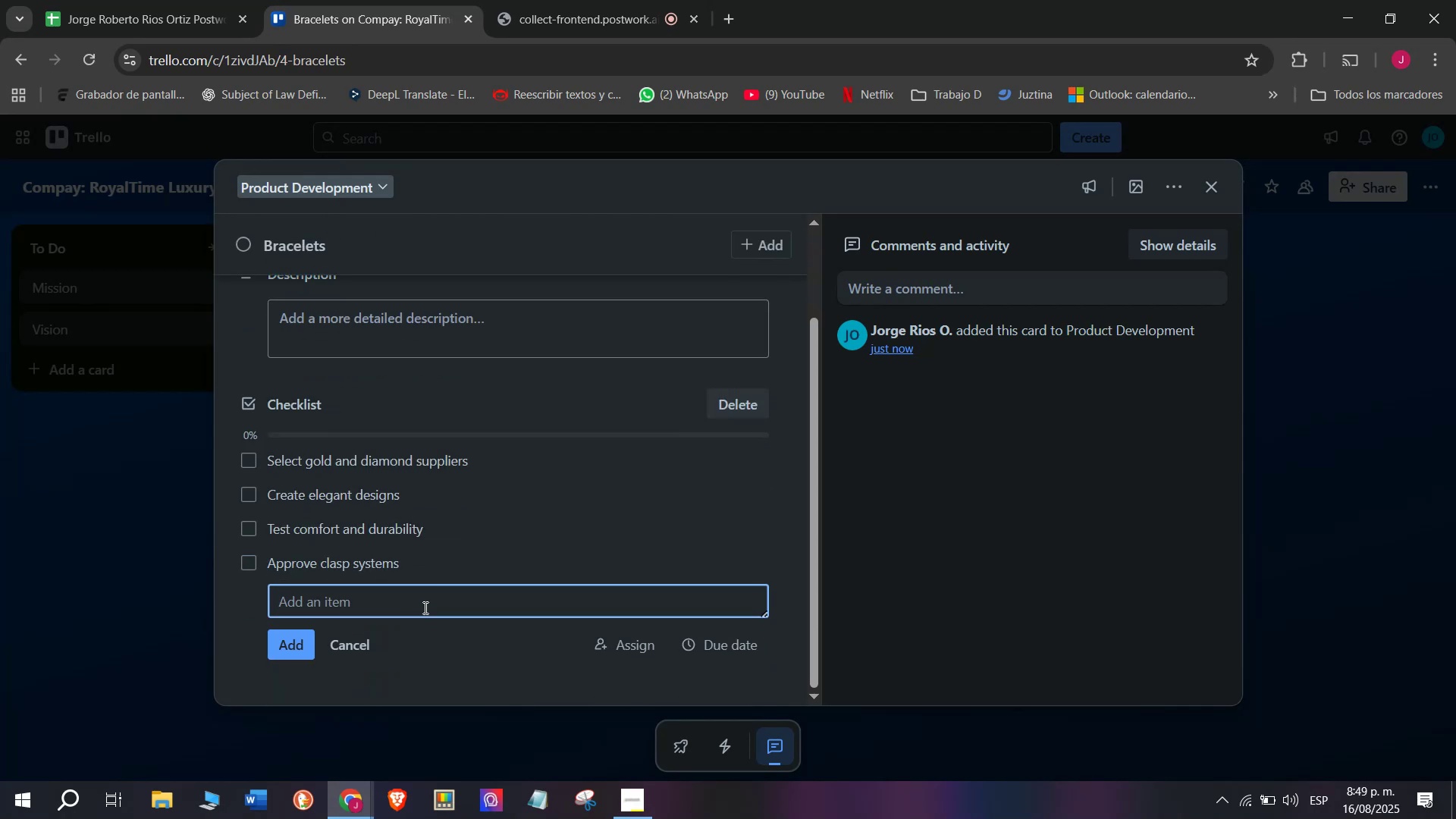 
type(Fuibn)
key(Backspace)
key(Backspace)
key(Backspace)
key(Backspace)
type(io)
key(Backspace)
type(bns)
key(Backspace)
key(Backspace)
type(nas)
key(Backspace)
type(lizxe)
key(Backspace)
key(Backspace)
type(e packaging dio)
key(Backspace)
key(Backspace)
type(es)
key(Backspace)
type(sign)
 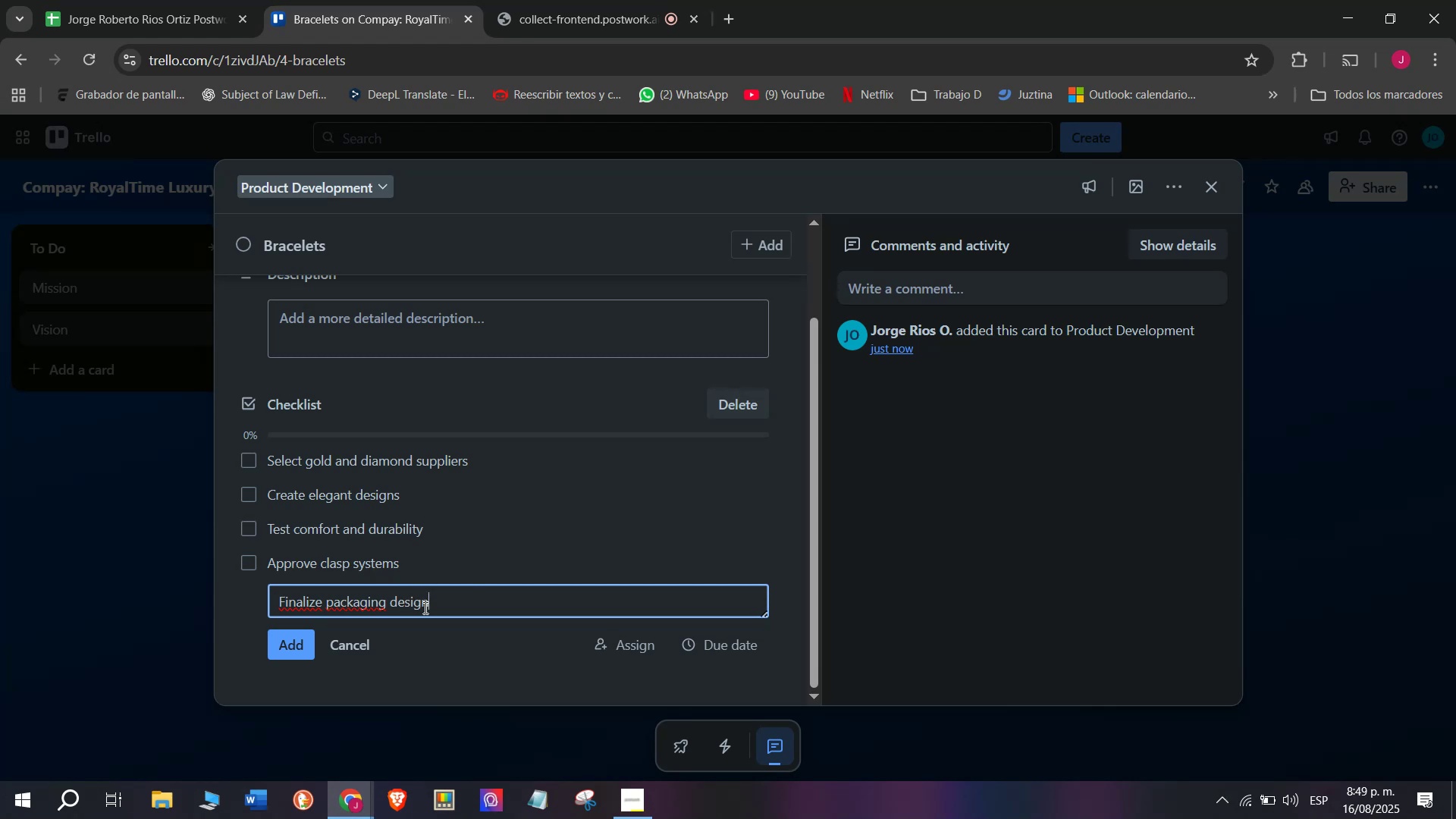 
key(Enter)
 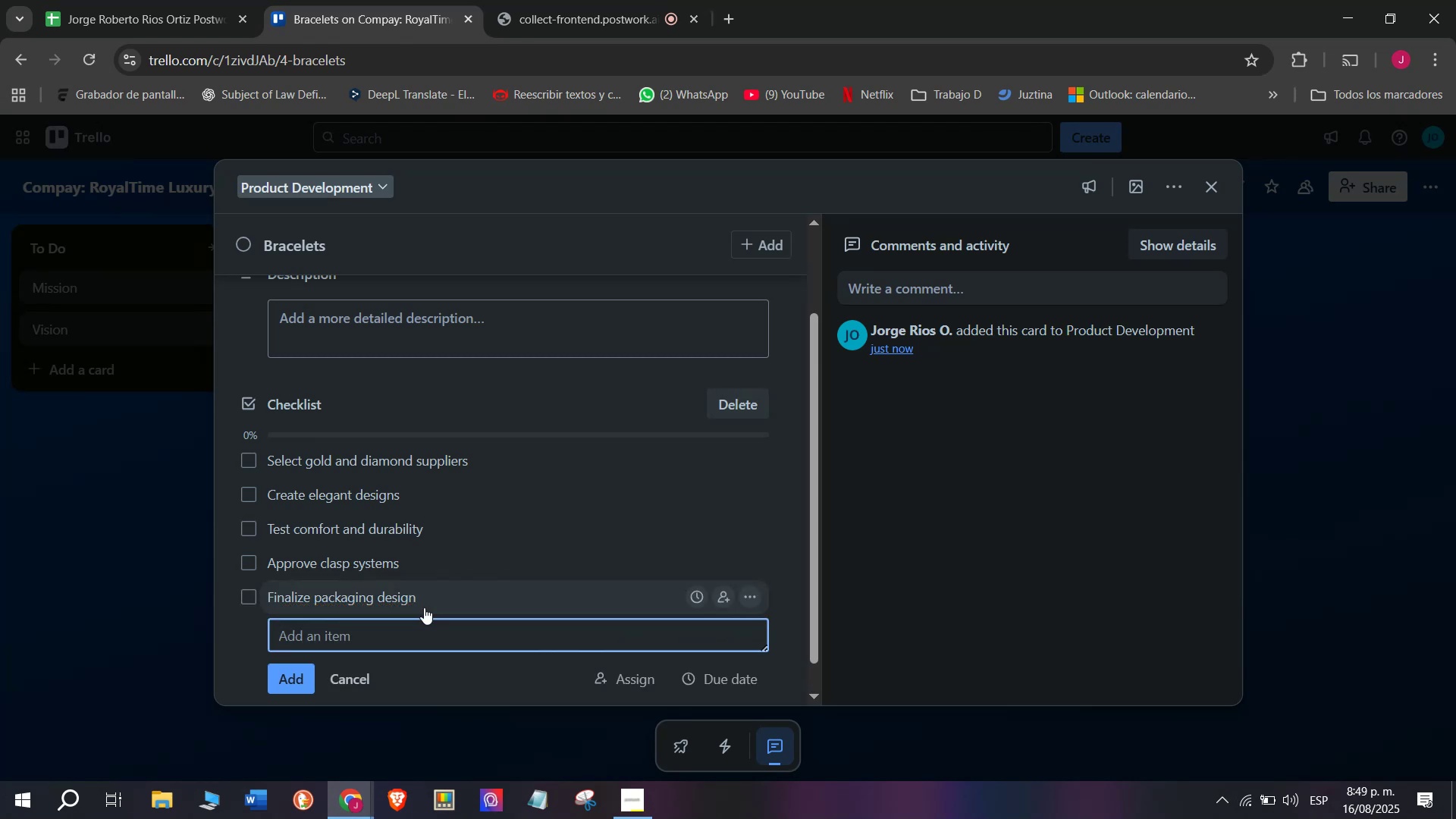 
type(Lec ua)
key(Backspace)
key(Backspace)
key(Backspace)
key(Backspace)
type(a)
key(Backspace)
key(Backspace)
type(auch)
key(Backspace)
key(Backspace)
type(nsh)
key(Backspace)
key(Backspace)
type(ch luxury st)
key(Backspace)
type(ets)
 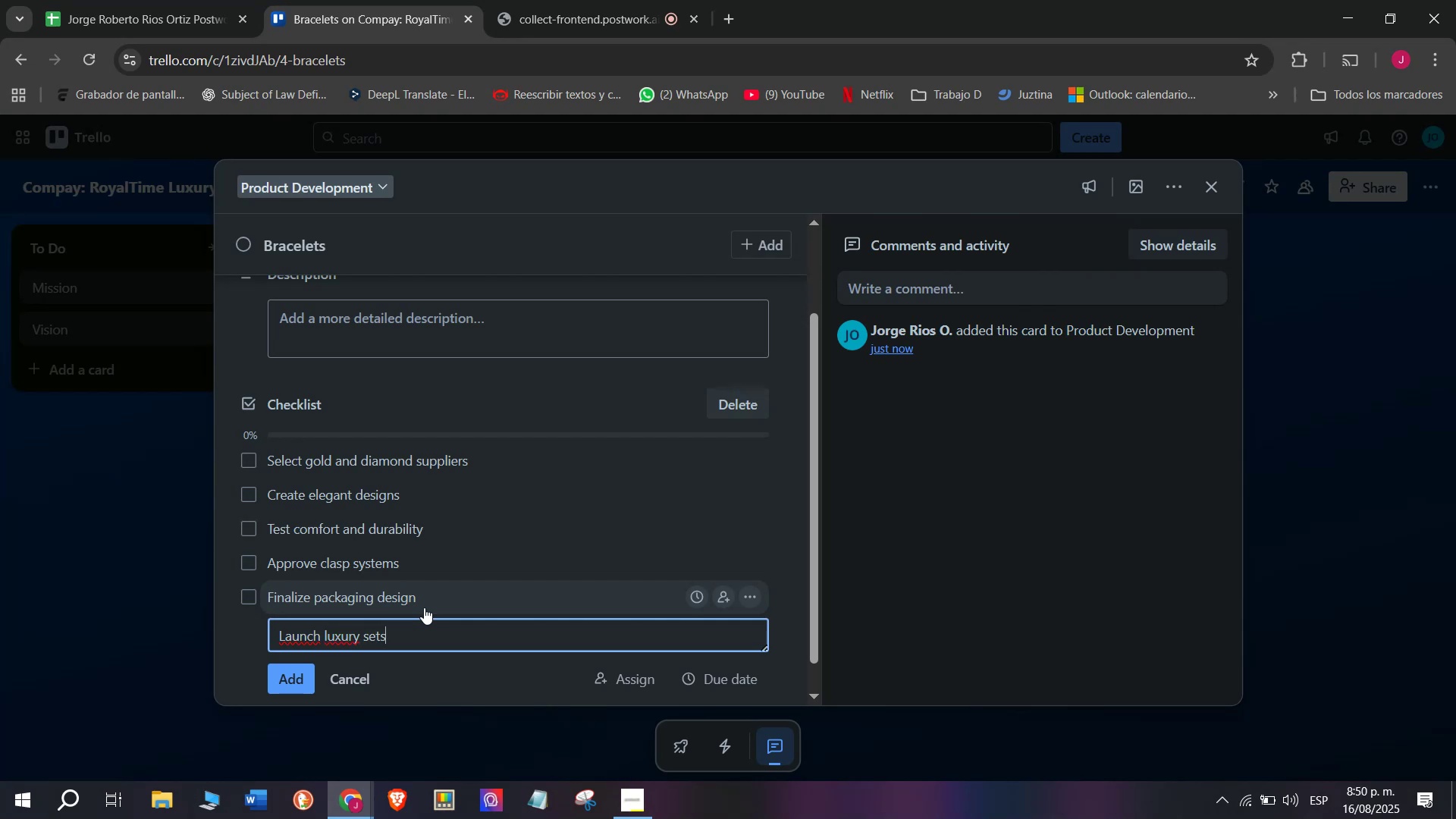 
key(Enter)
 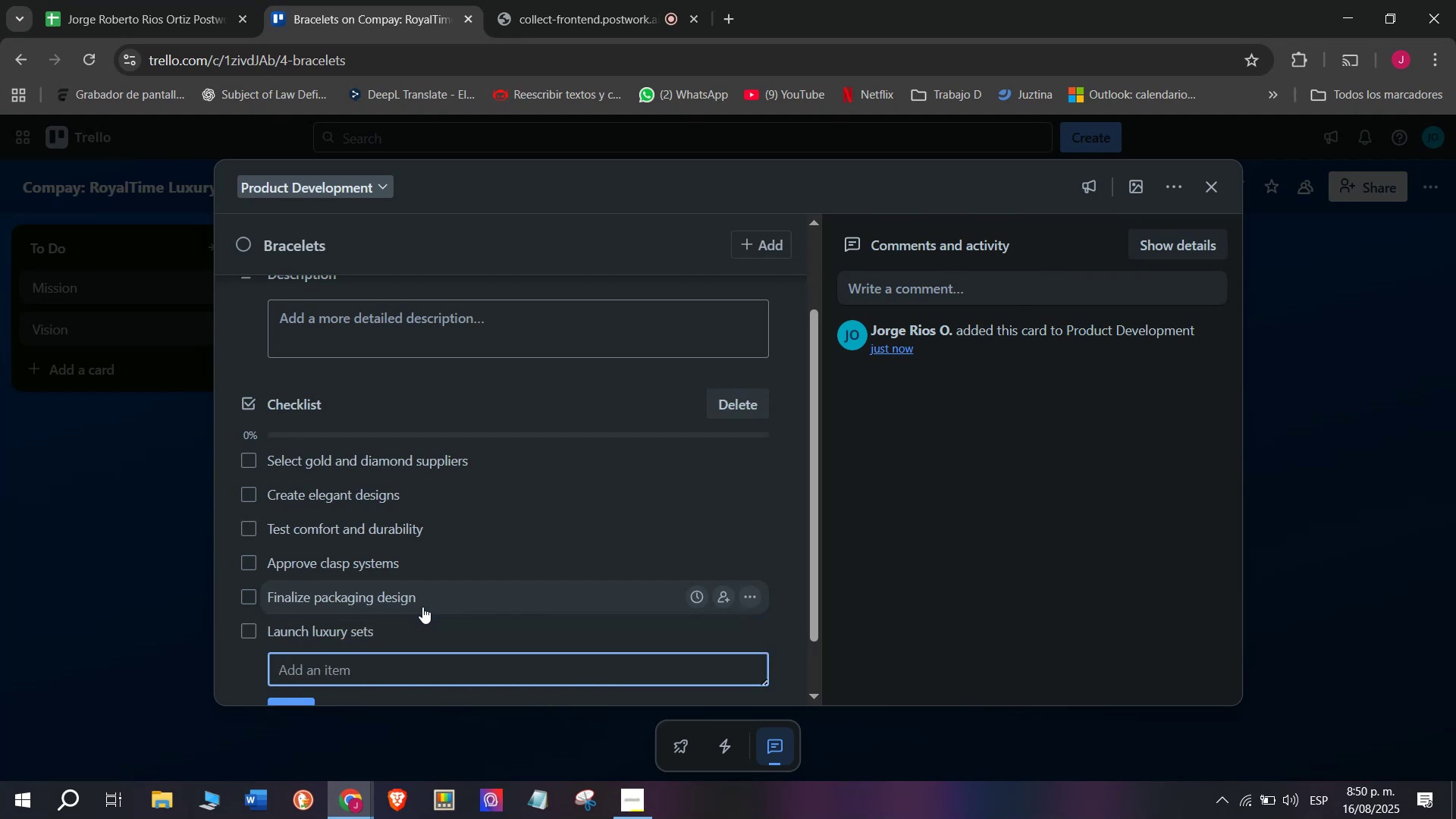 
scroll: coordinate [427, 519], scroll_direction: up, amount: 5.0
 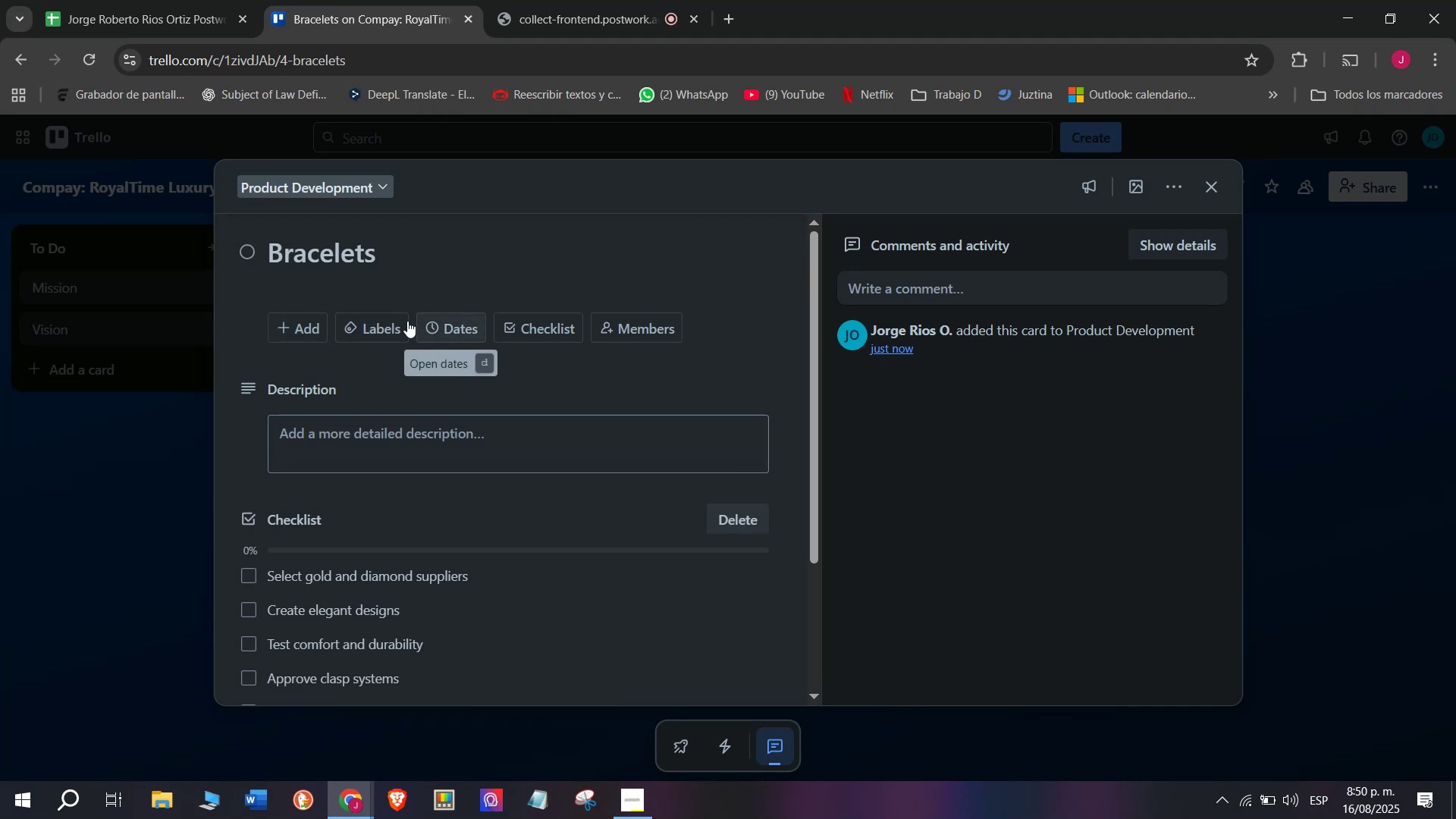 
left_click([384, 322])
 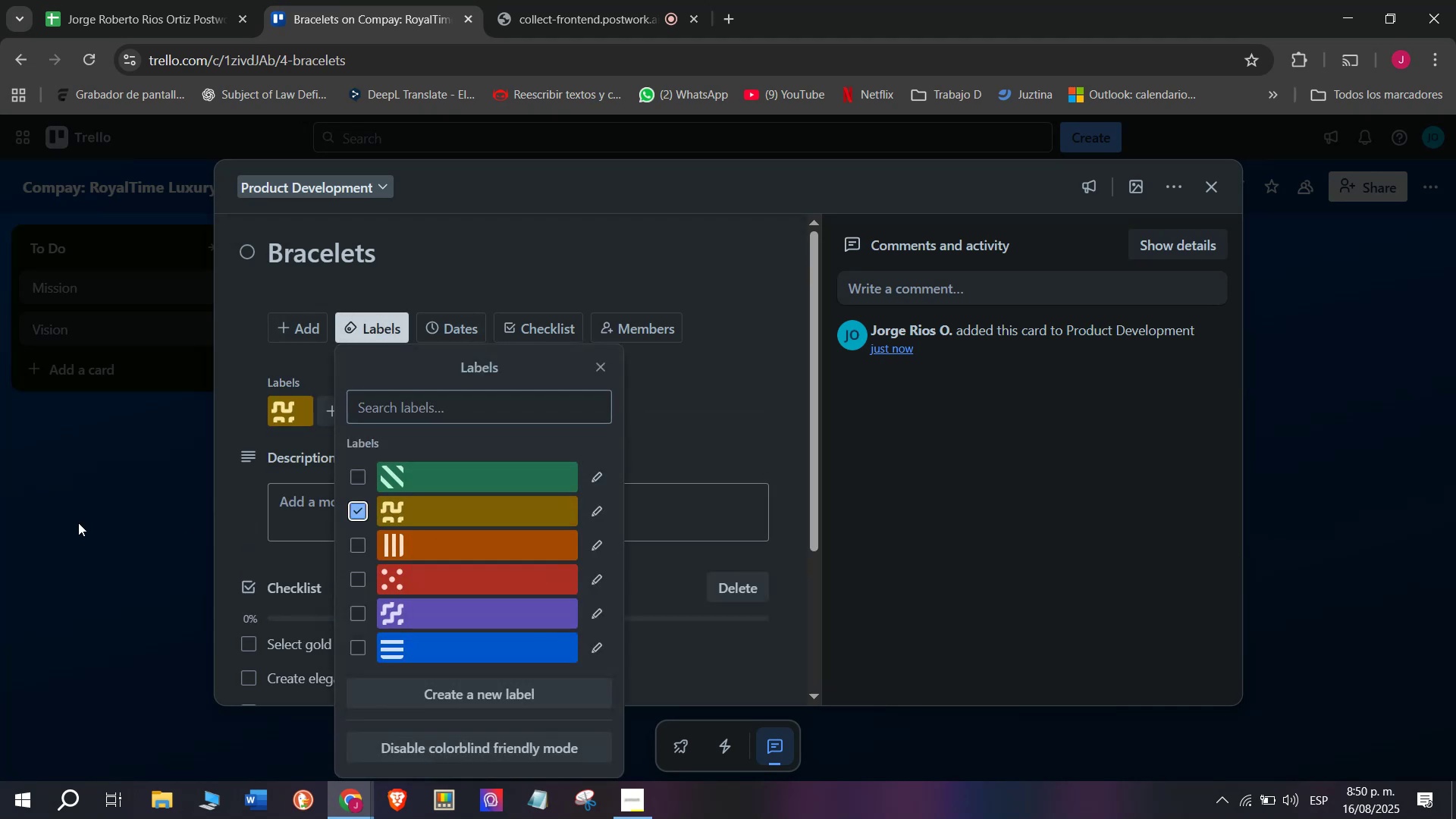 
left_click_drag(start_coordinate=[53, 522], to_coordinate=[61, 522])
 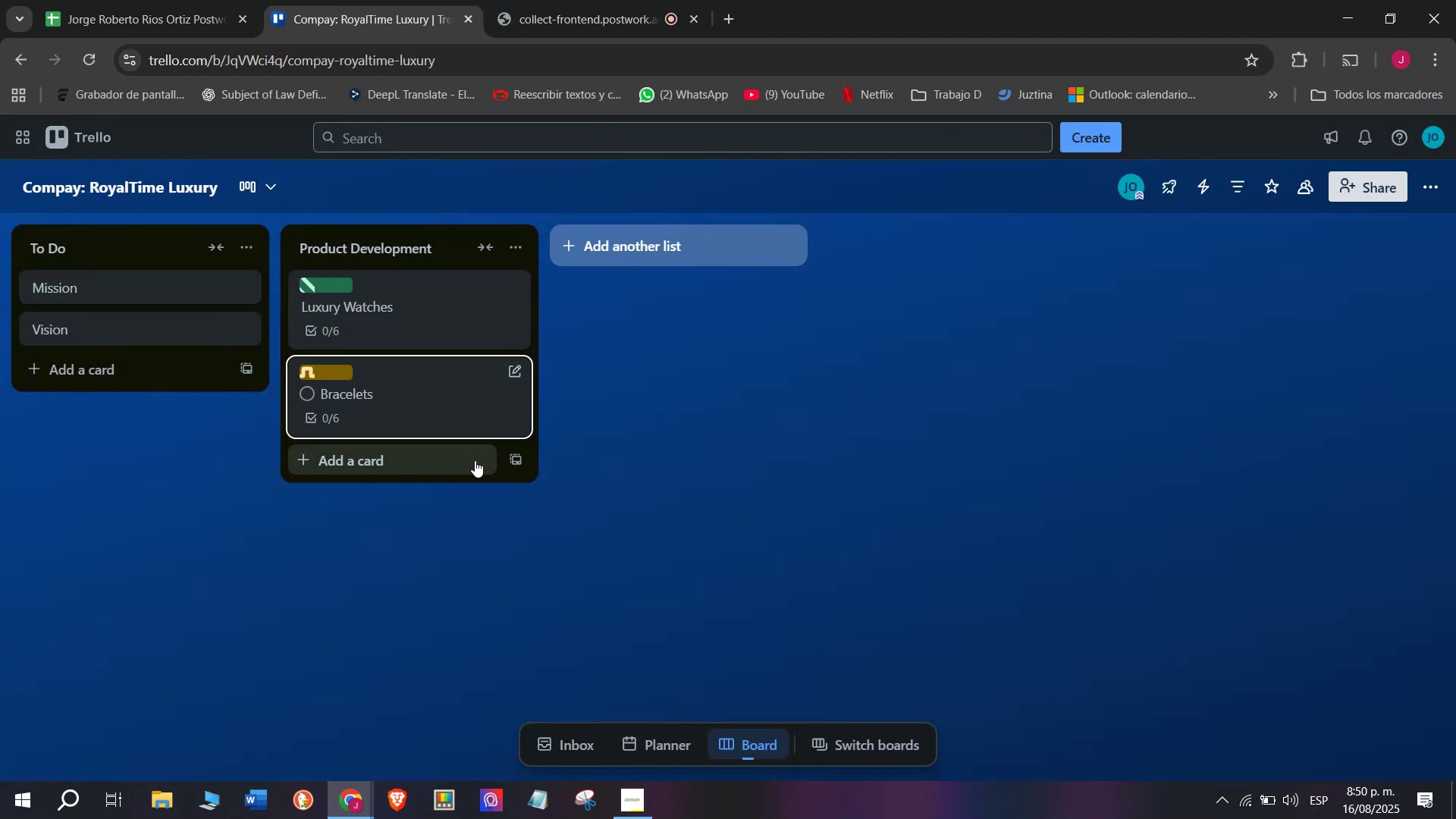 
left_click([436, 461])
 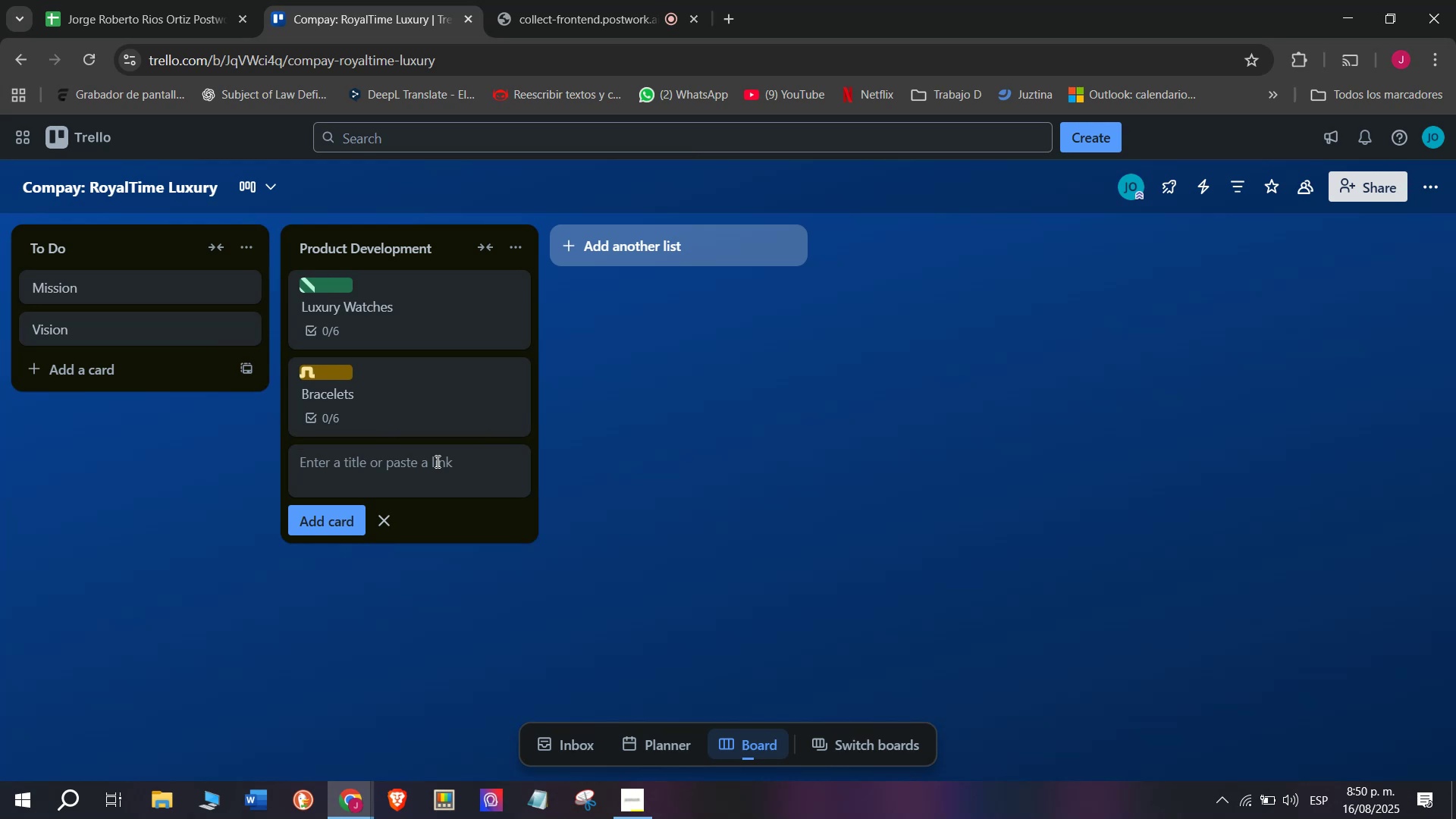 
wait(12.23)
 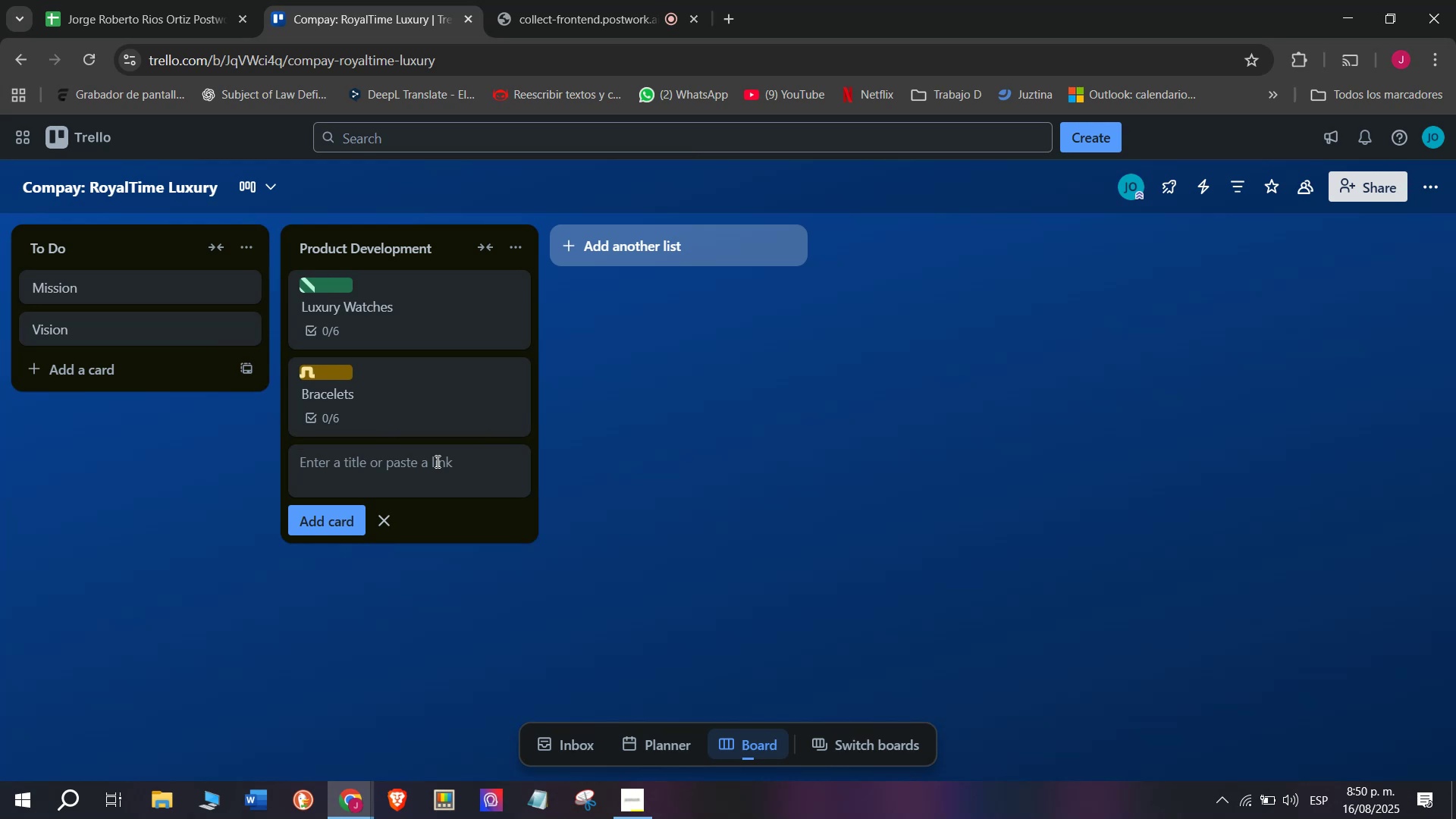 
type(Custom Orders)
 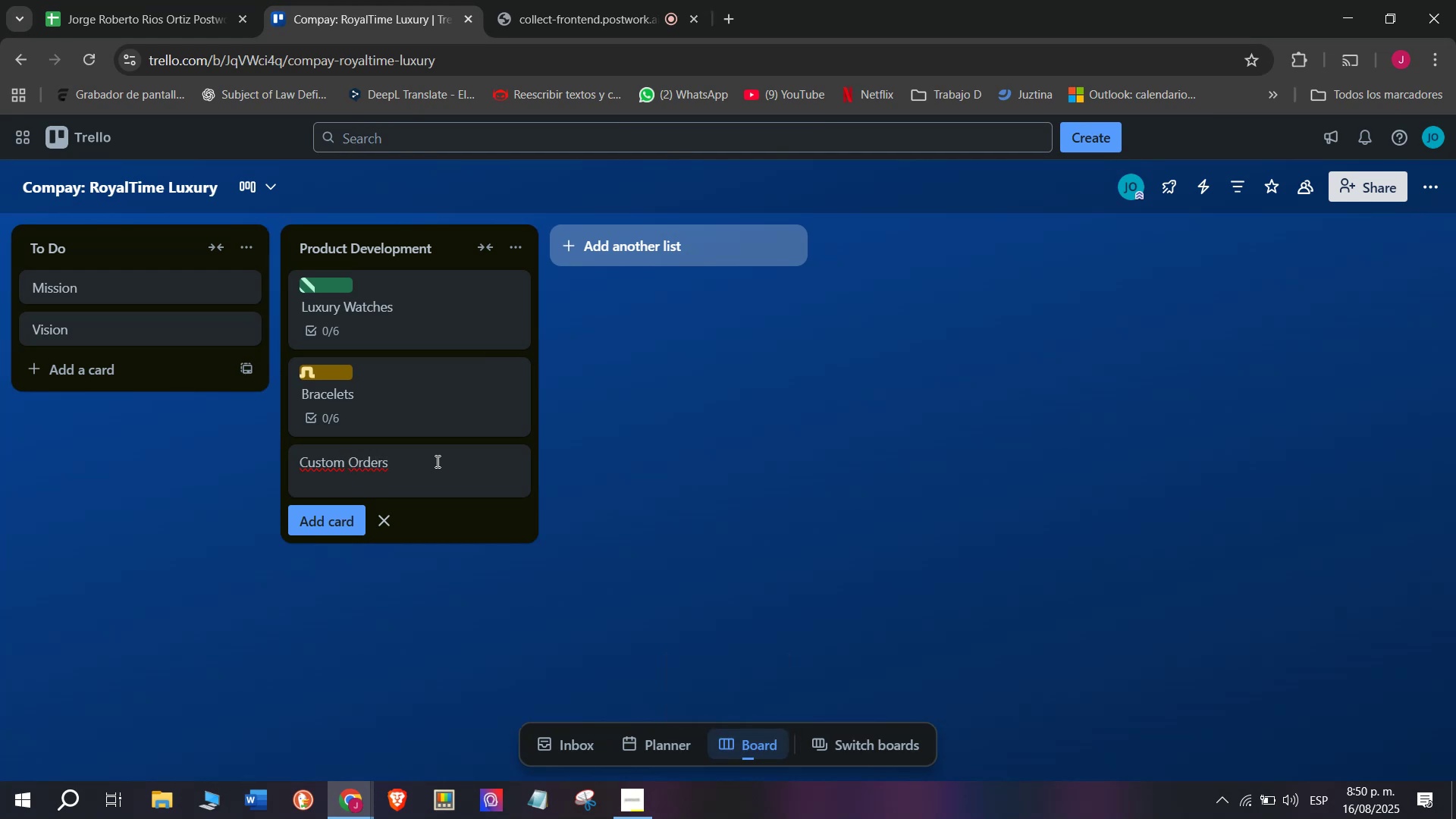 
key(Enter)
 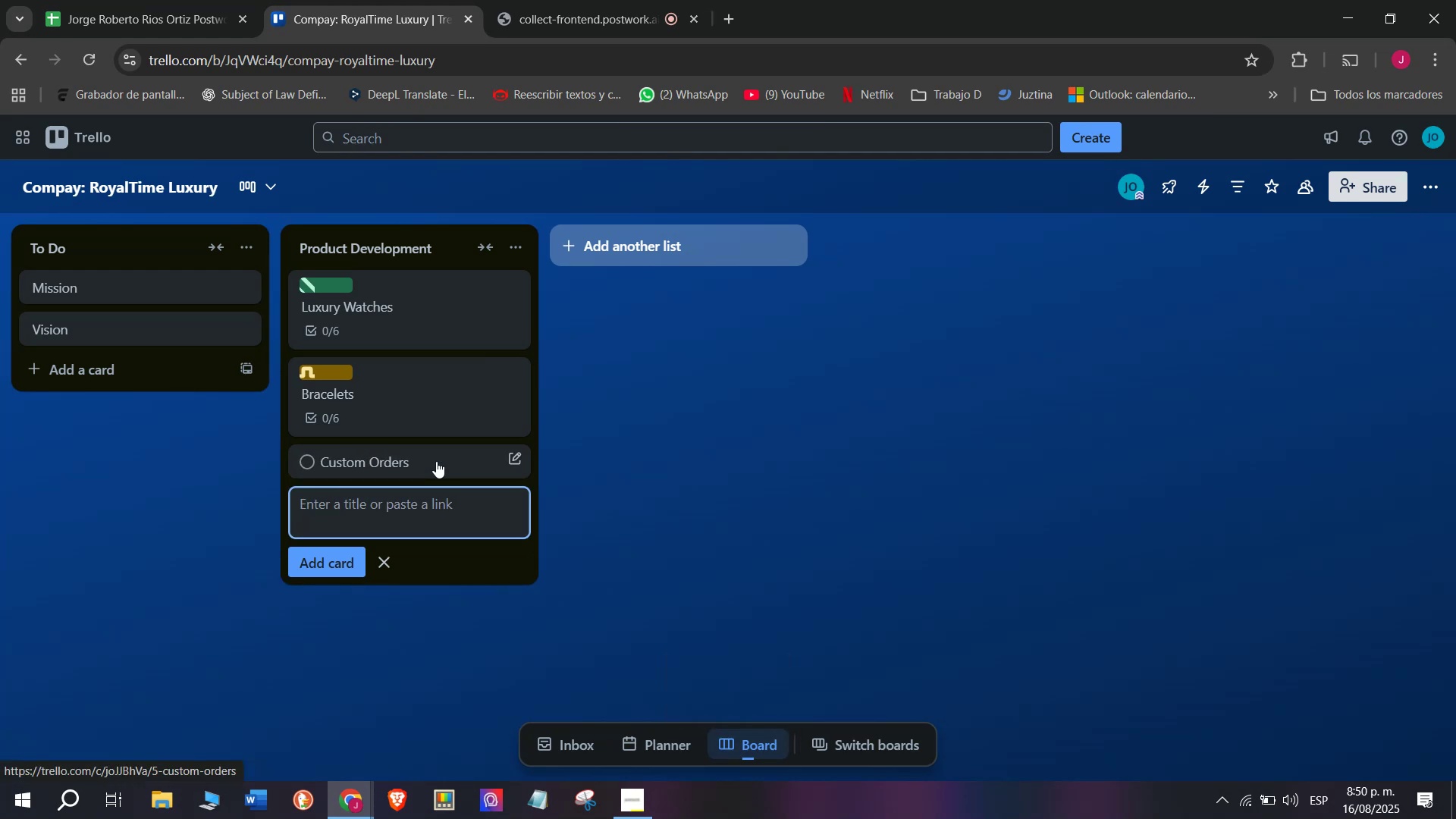 
left_click([411, 460])
 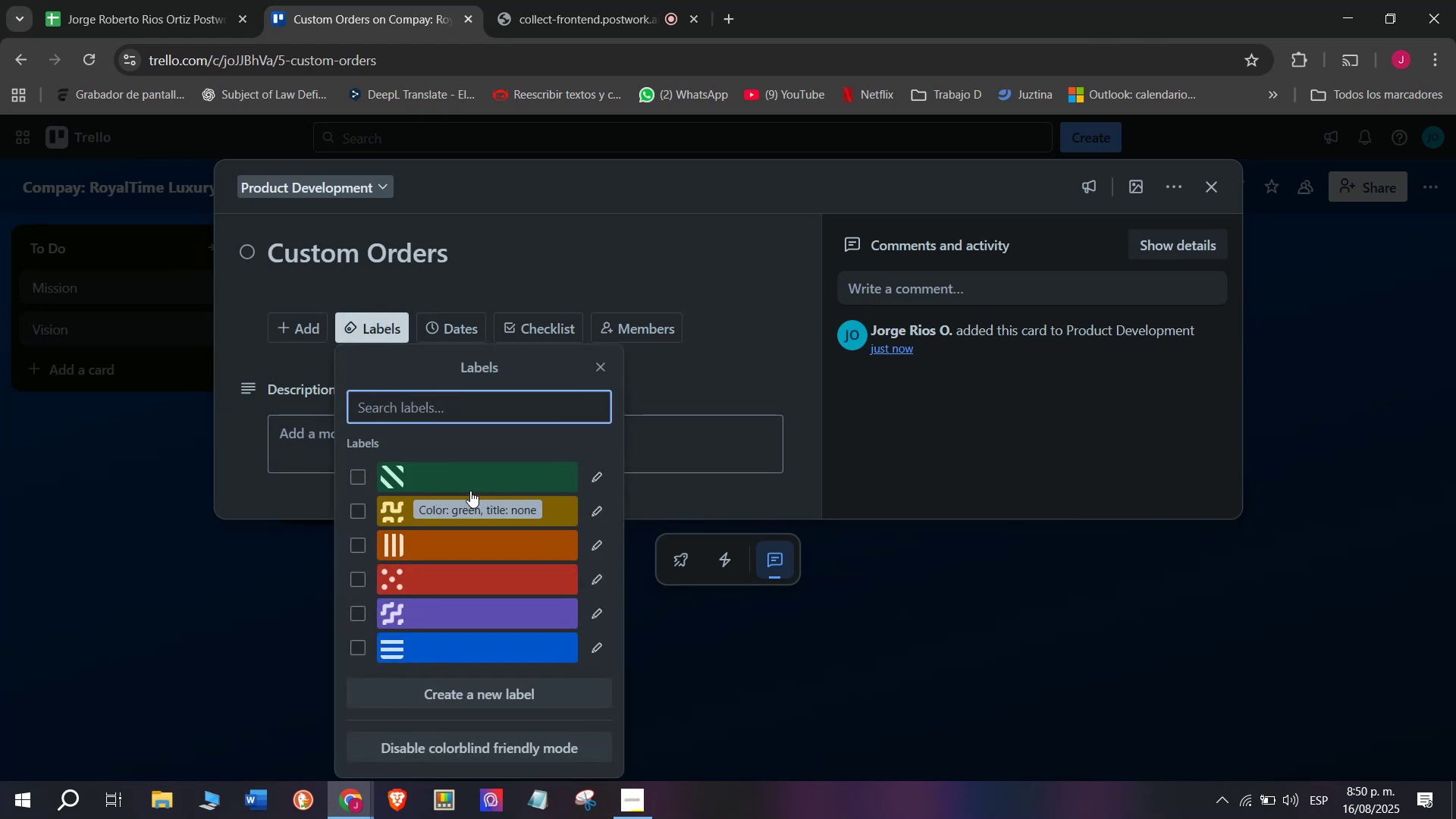 
wait(5.17)
 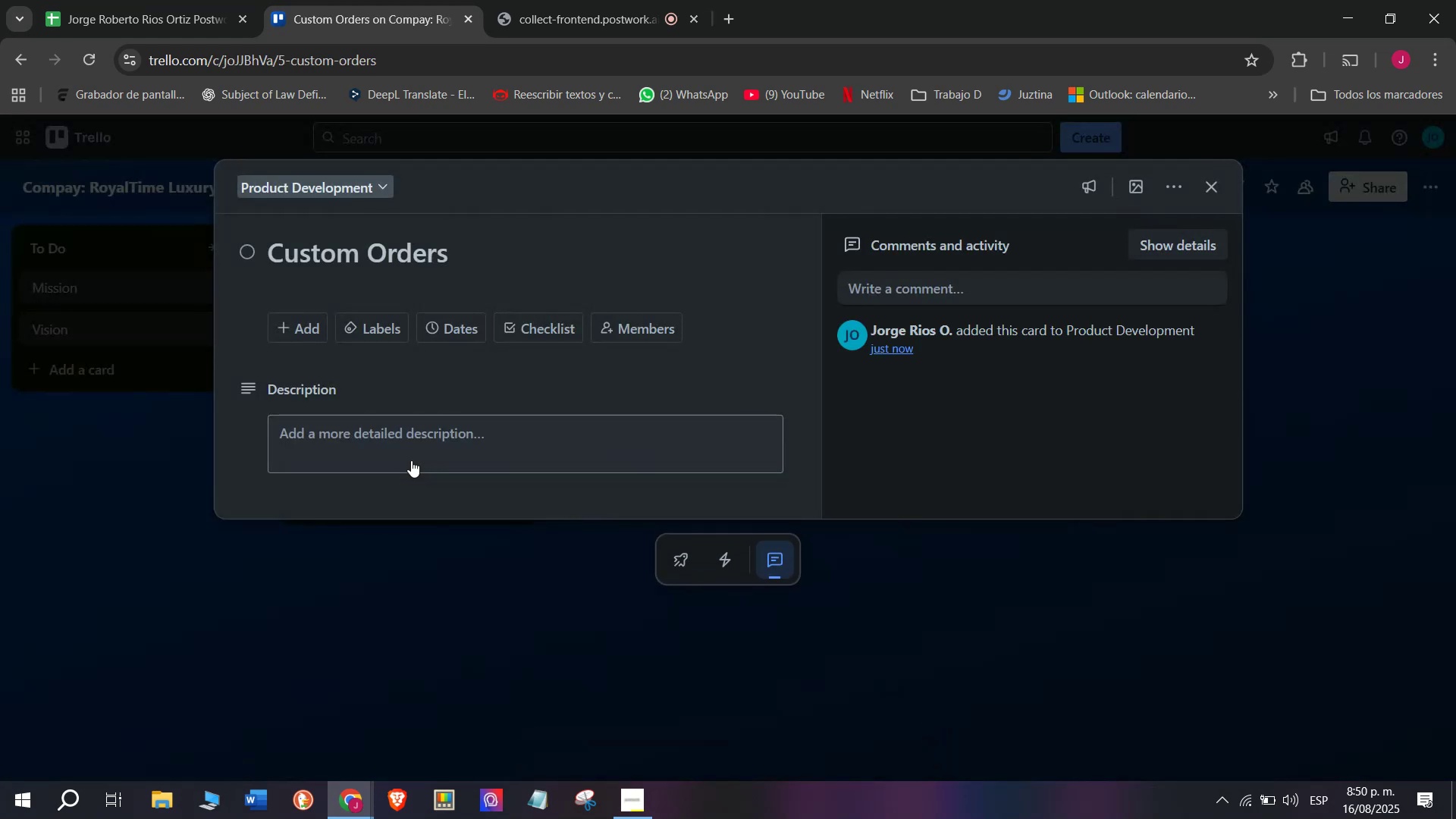 
left_click([538, 314])
 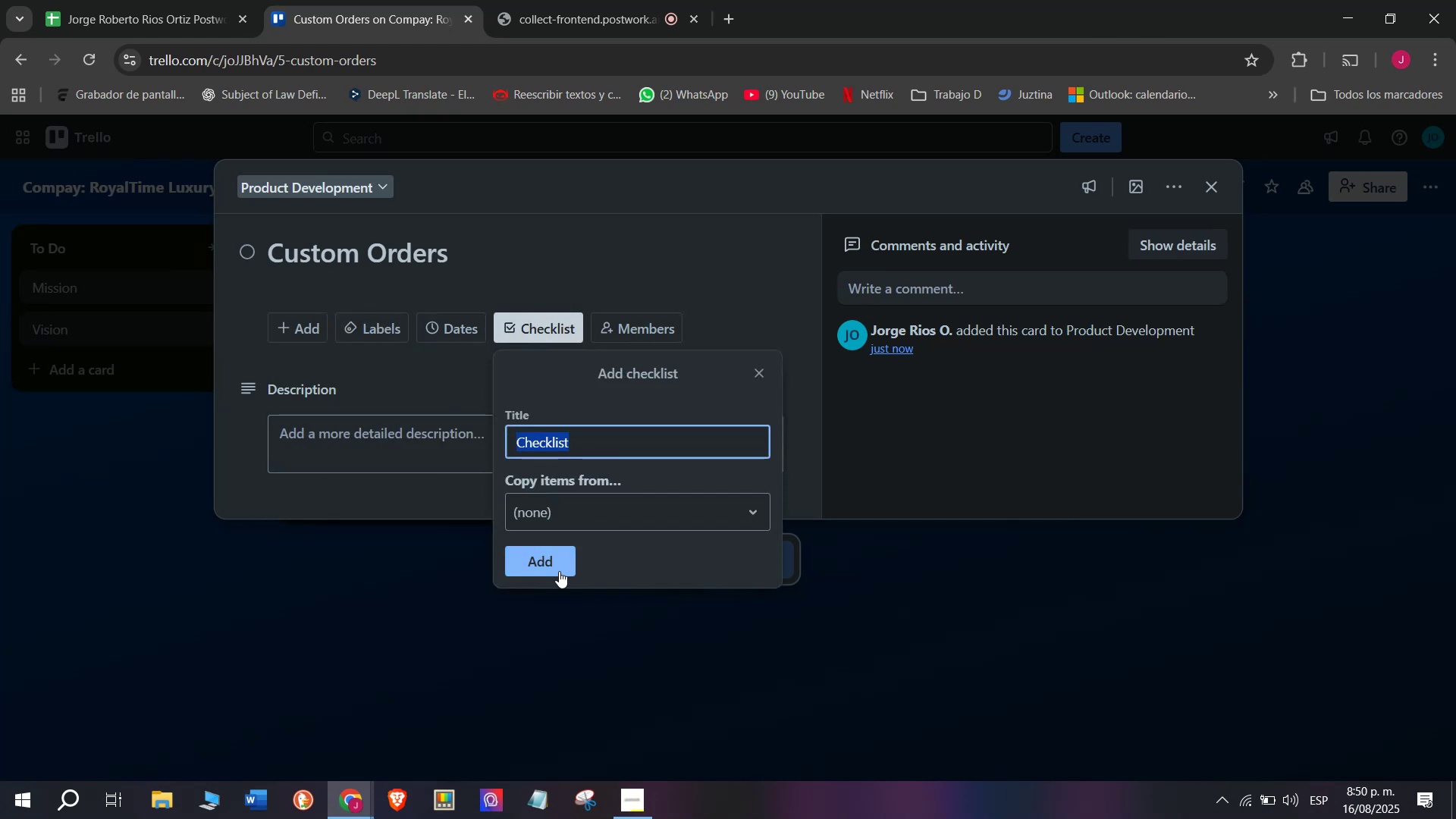 
left_click([557, 563])
 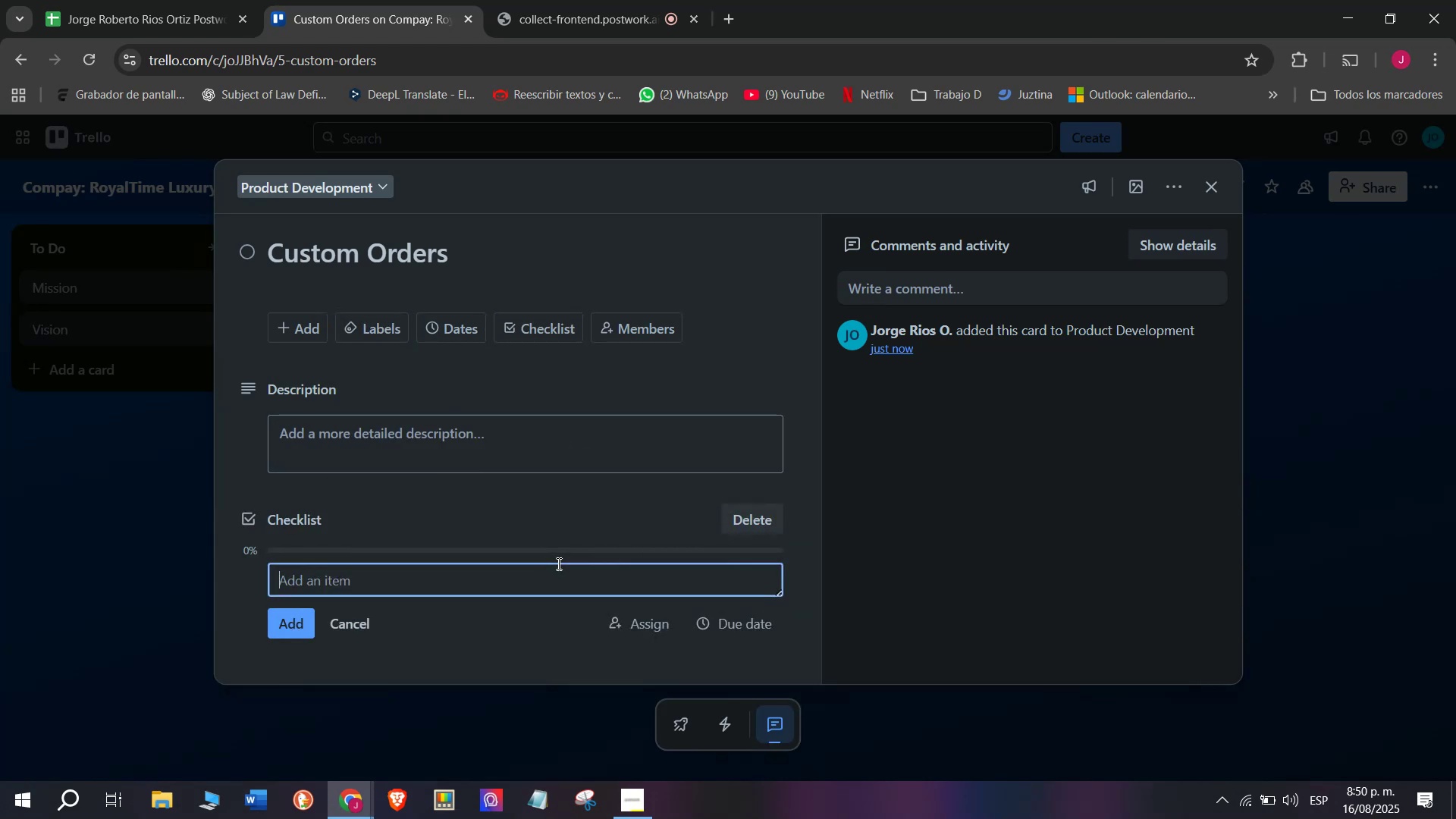 
type(Reice)
key(Backspace)
key(Backspace)
key(Backspace)
type(ceive clein)
key(Backspace)
key(Backspace)
key(Backspace)
type(einm)
key(Backspace)
key(Backspace)
key(Backspace)
key(Backspace)
type(iuent)
key(Backspace)
key(Backspace)
key(Backspace)
key(Backspace)
type(ent)
 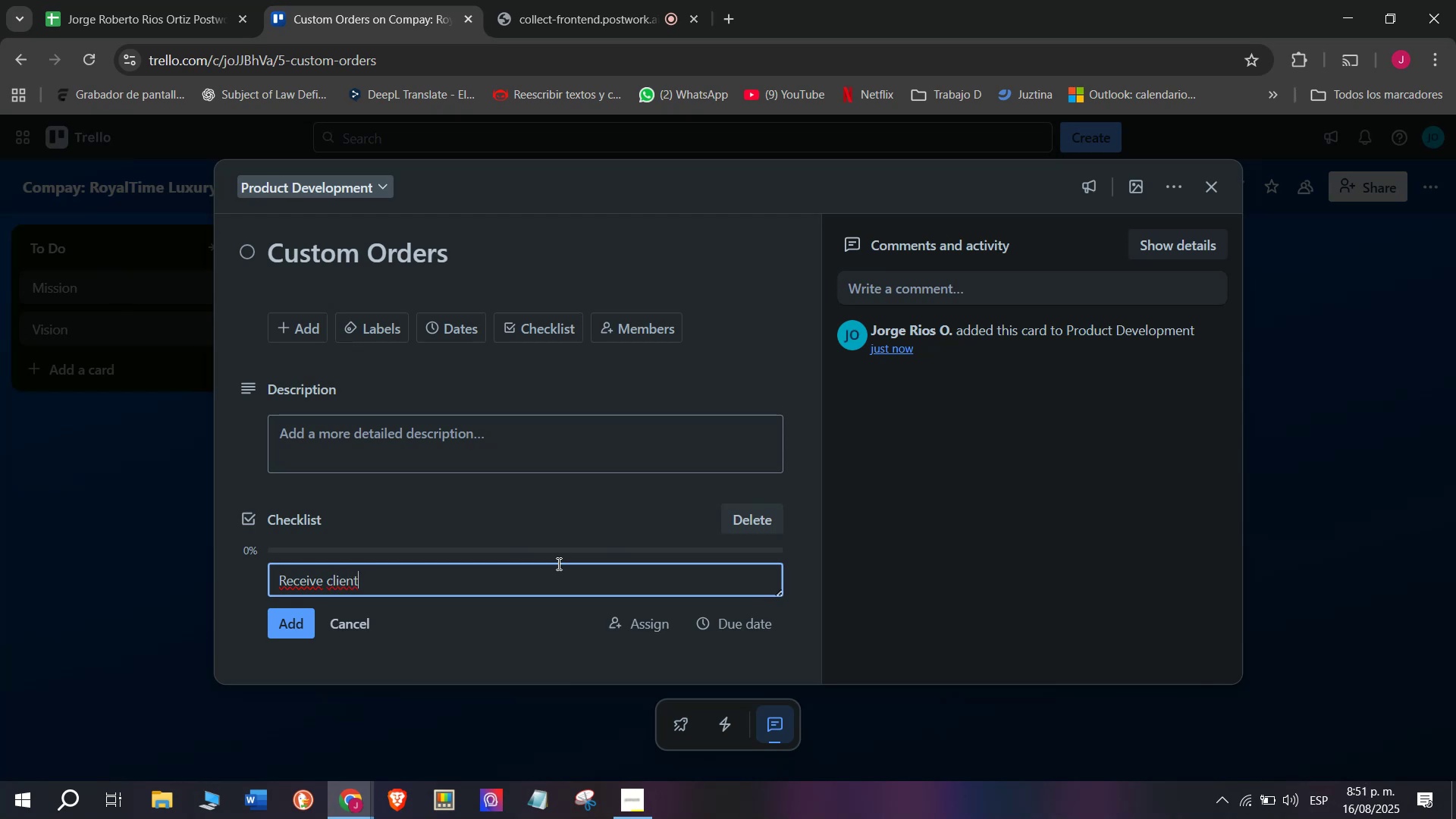 
type( specifuc]])
key(Backspace)
key(Backspace)
key(Backspace)
key(Backspace)
type(ications)
 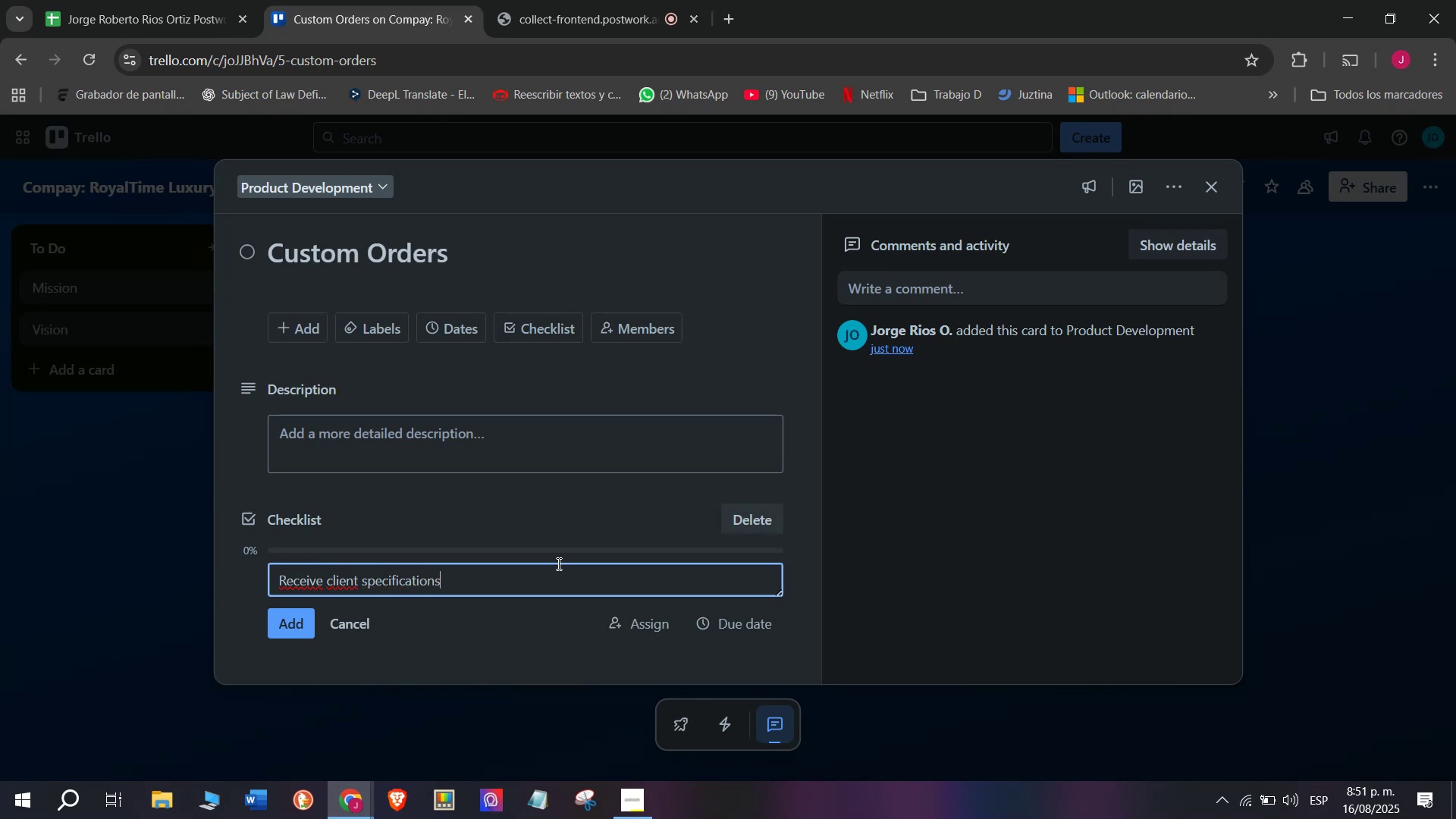 
key(Enter)
 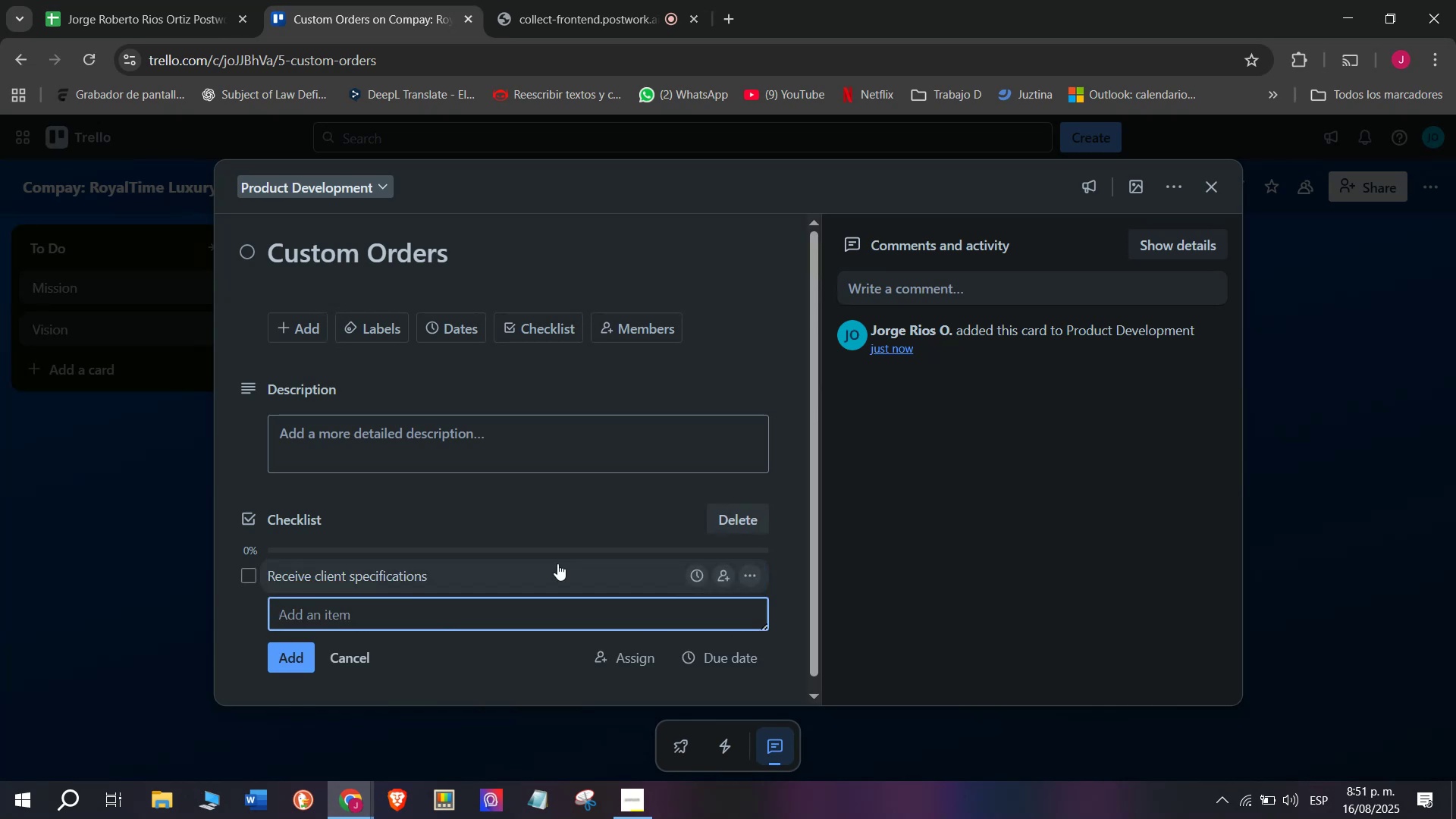 
type(Apoprove)
key(Backspace)
key(Backspace)
key(Backspace)
key(Backspace)
key(Backspace)
key(Backspace)
type(prove custom)
 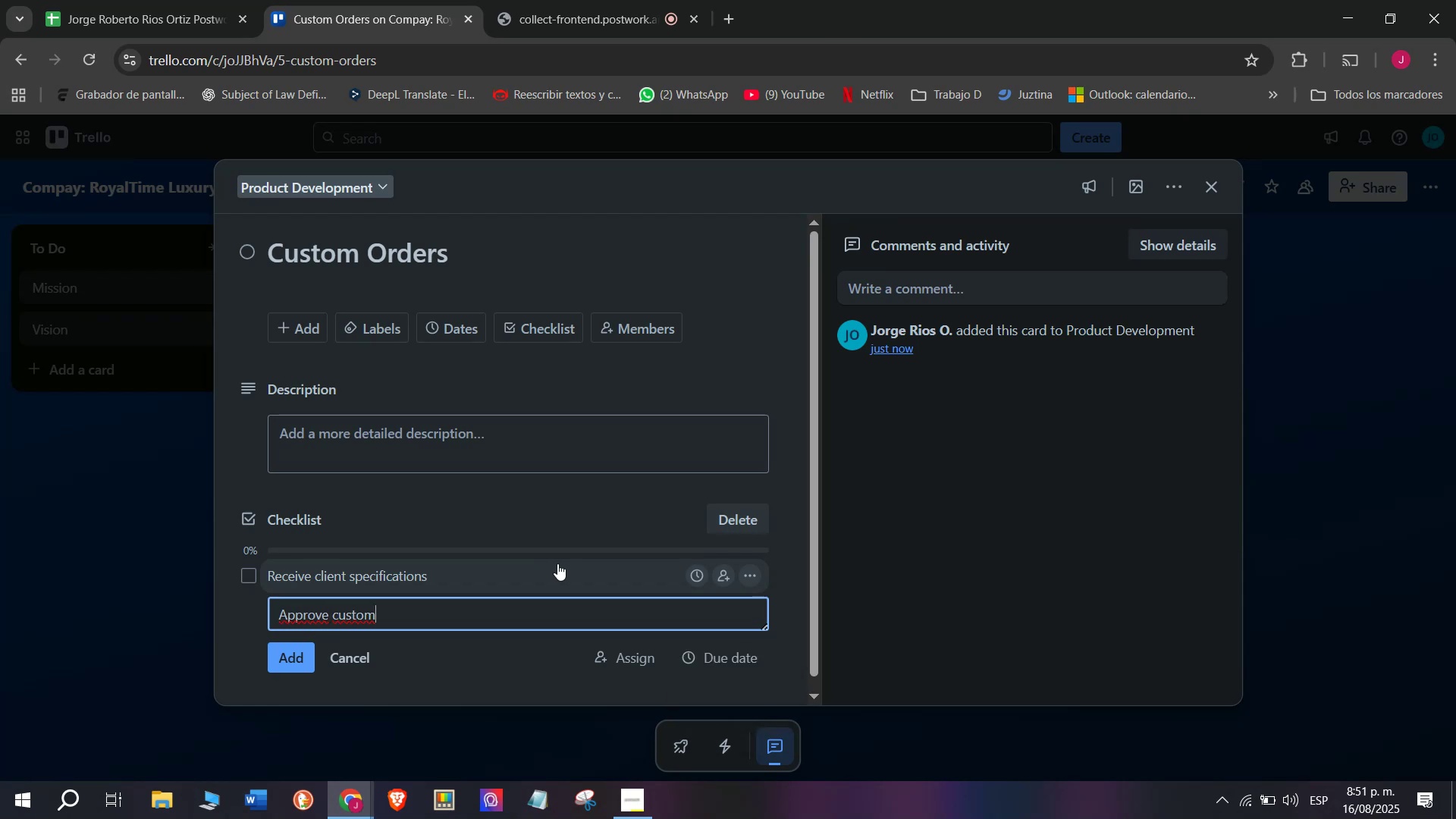 
type( design)
 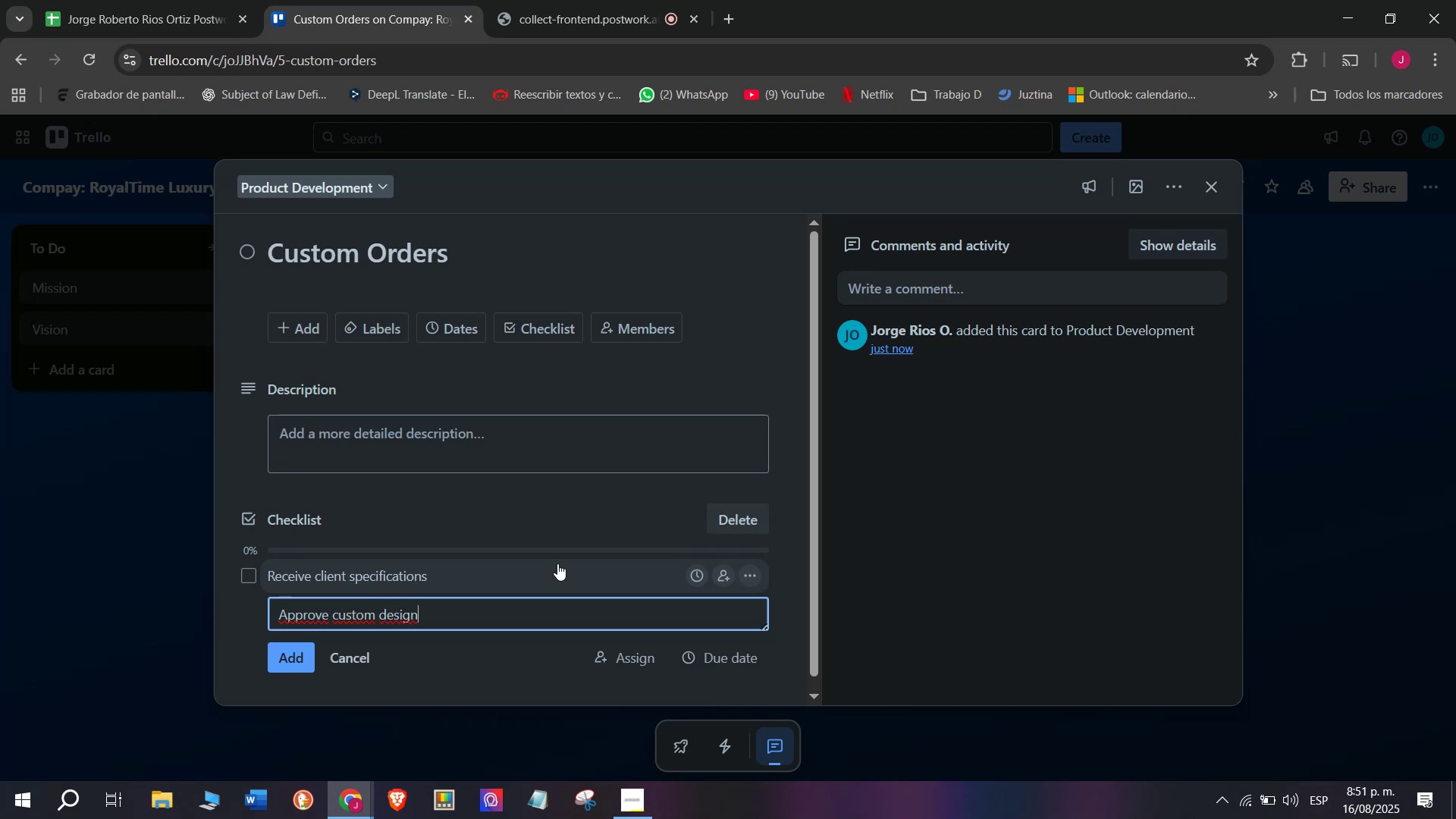 
key(Backspace)
type(ns)
 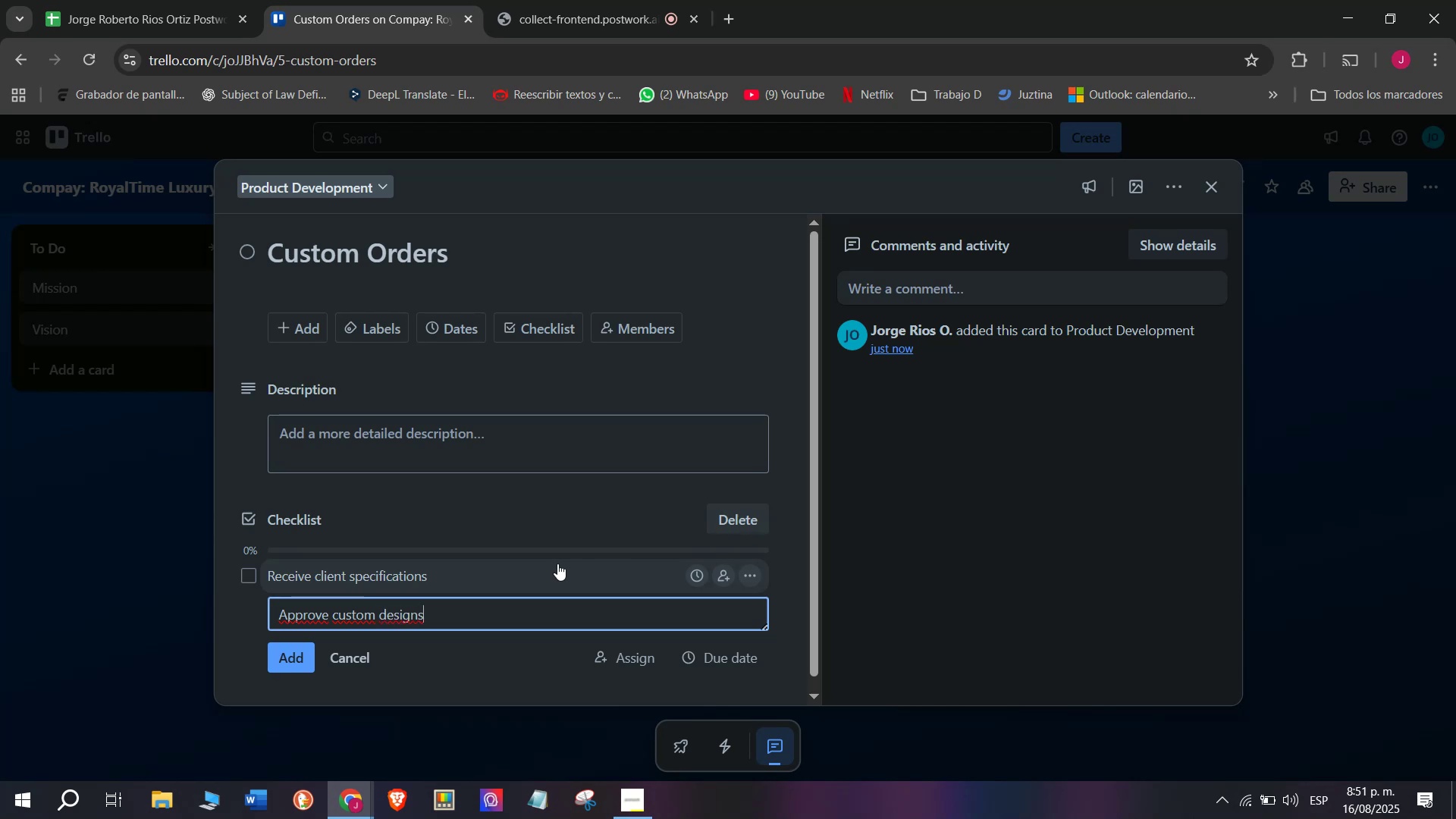 
key(Enter)
 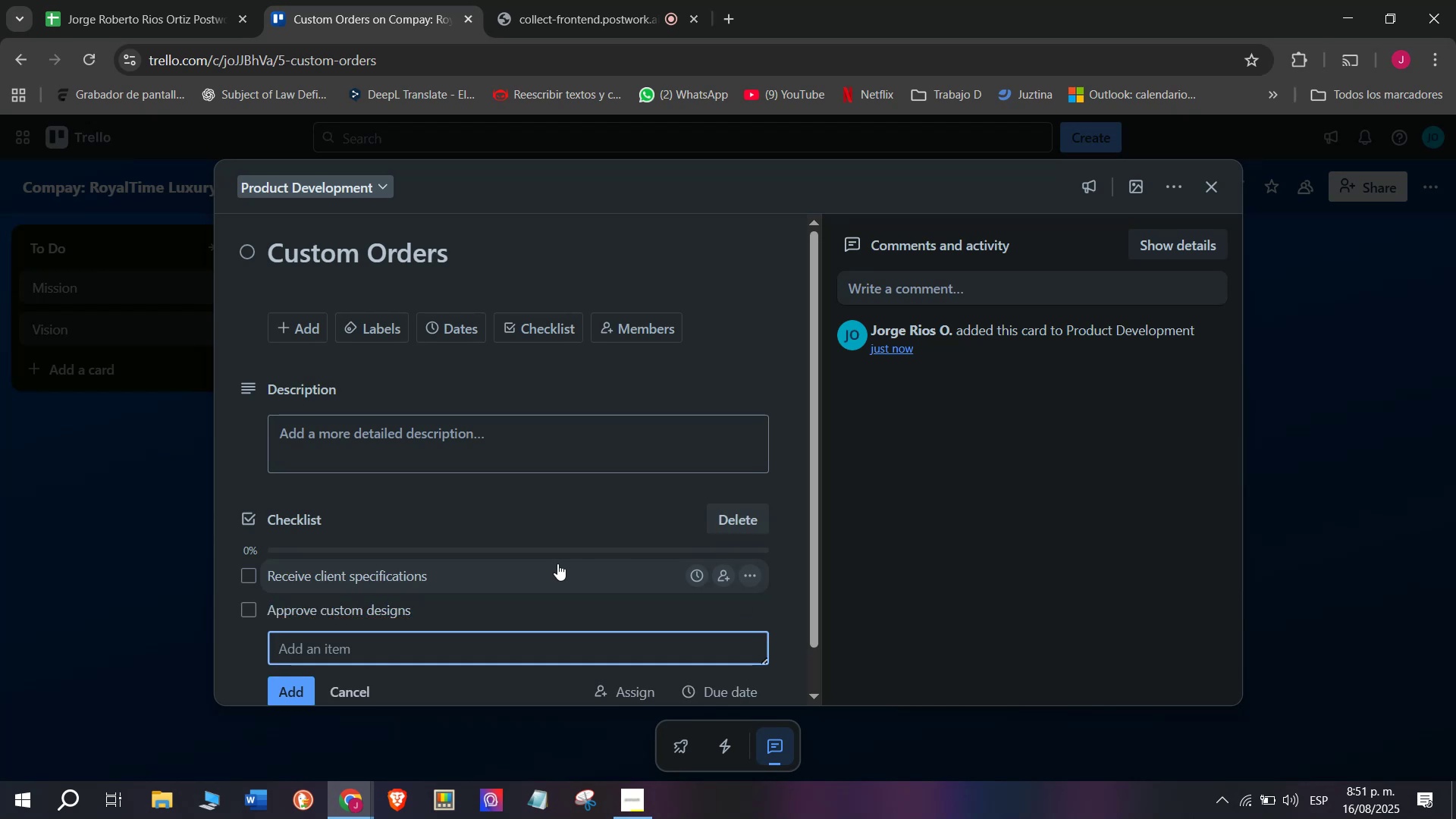 
type(Add perosn)
key(Backspace)
key(Backspace)
key(Backspace)
type(sdo)
key(Backspace)
key(Backspace)
type(onalized engra)
 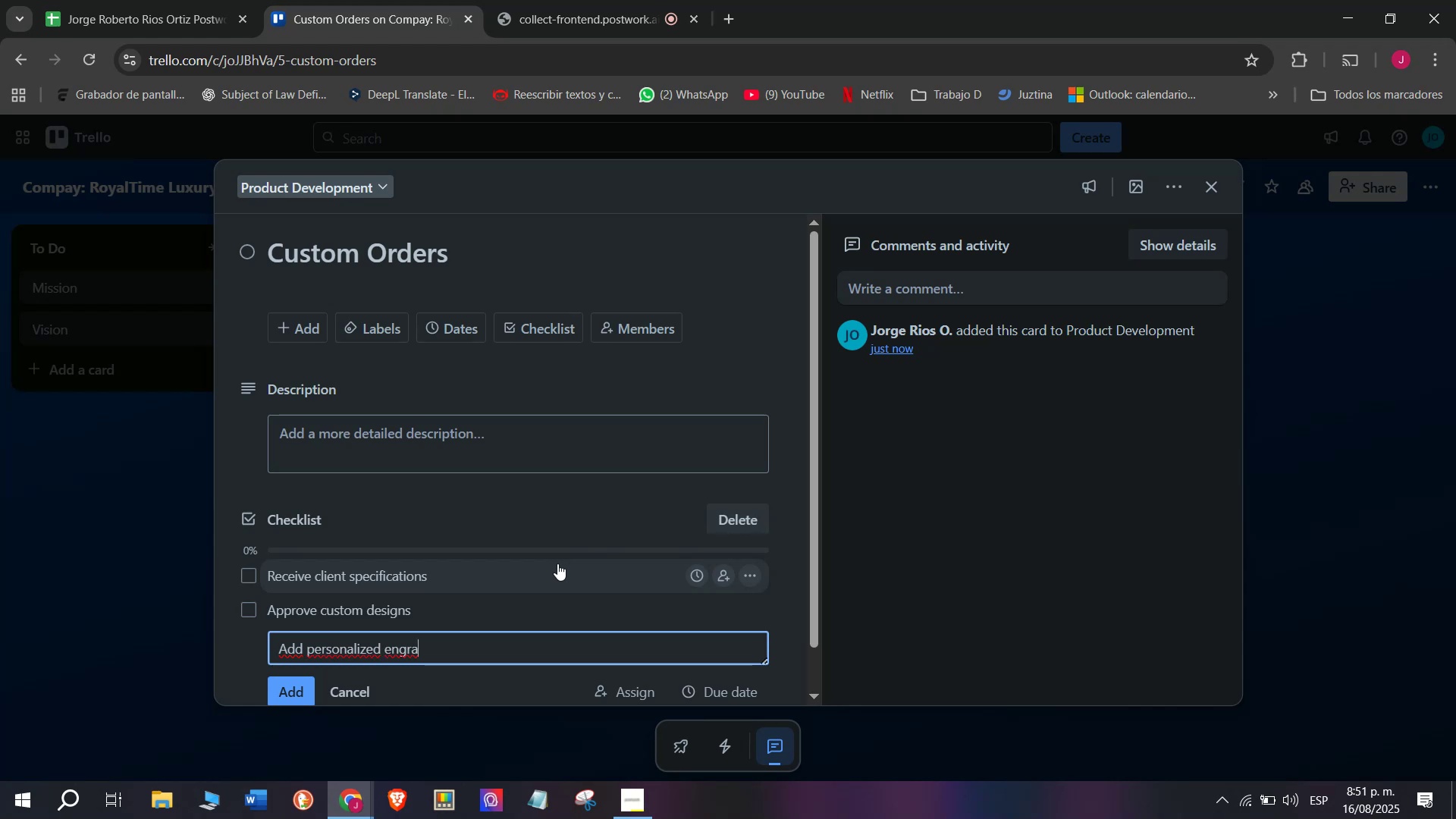 
type(vings)
 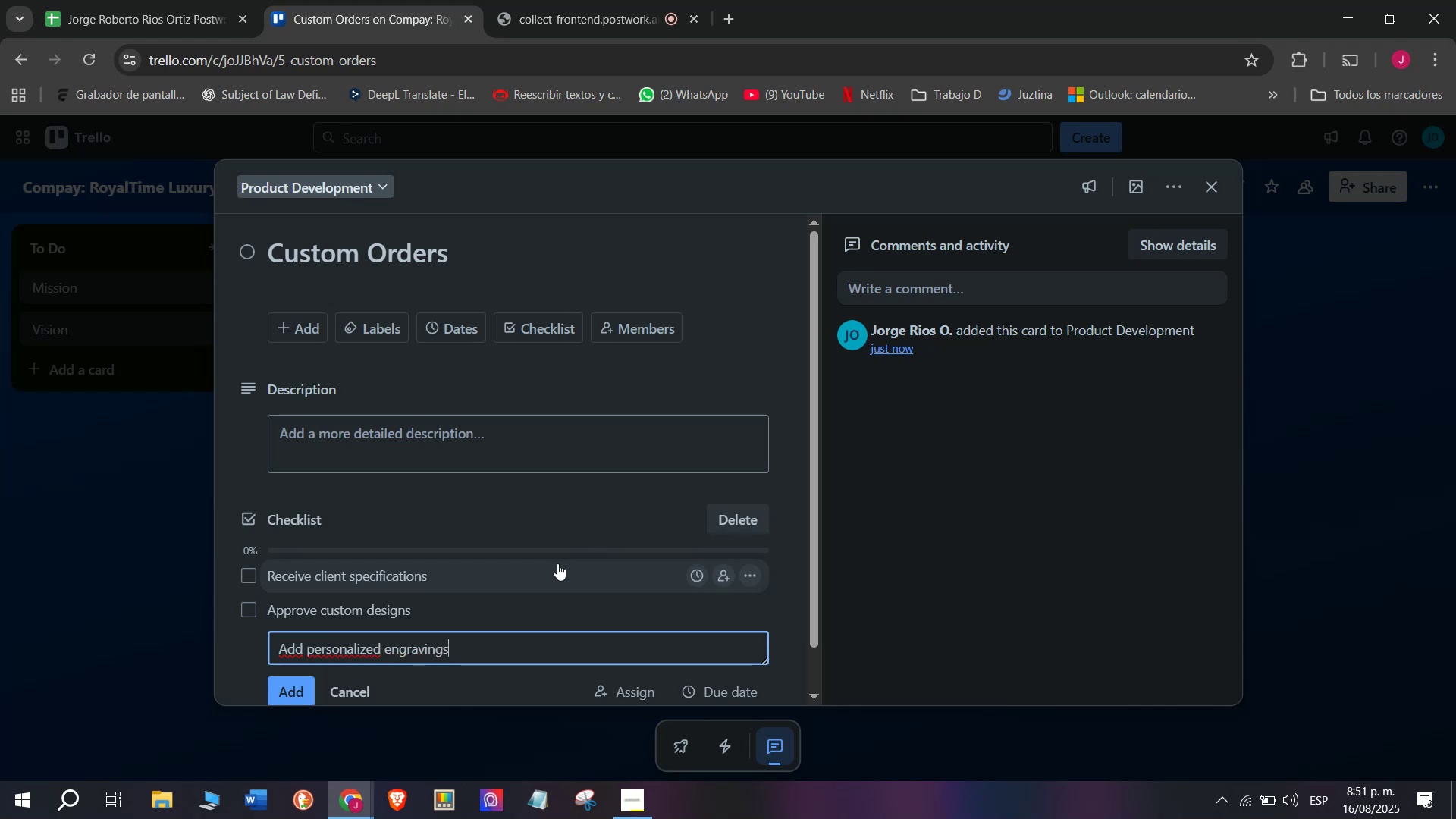 
key(Enter)
 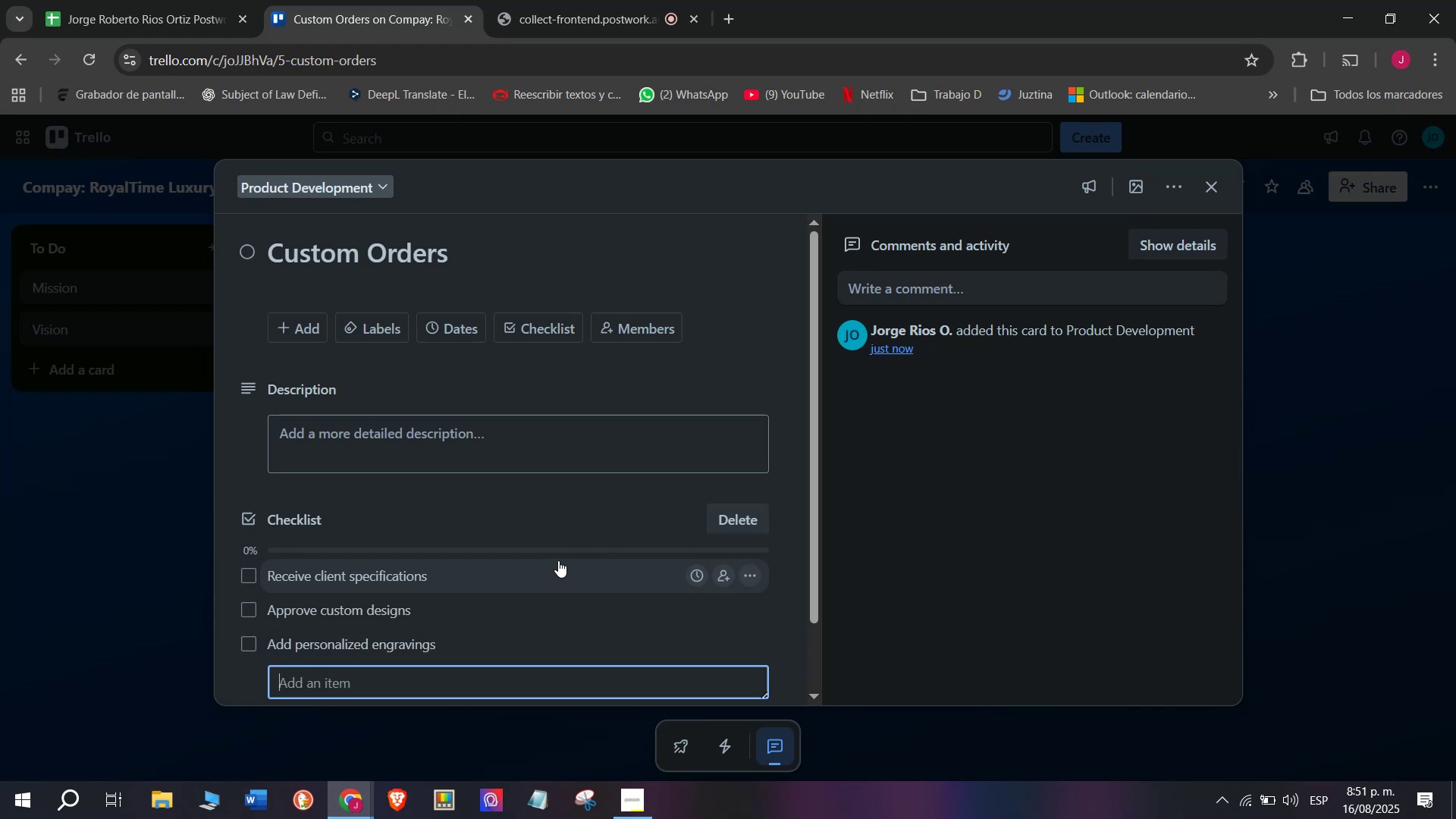 
scroll: coordinate [504, 513], scroll_direction: down, amount: 3.0
 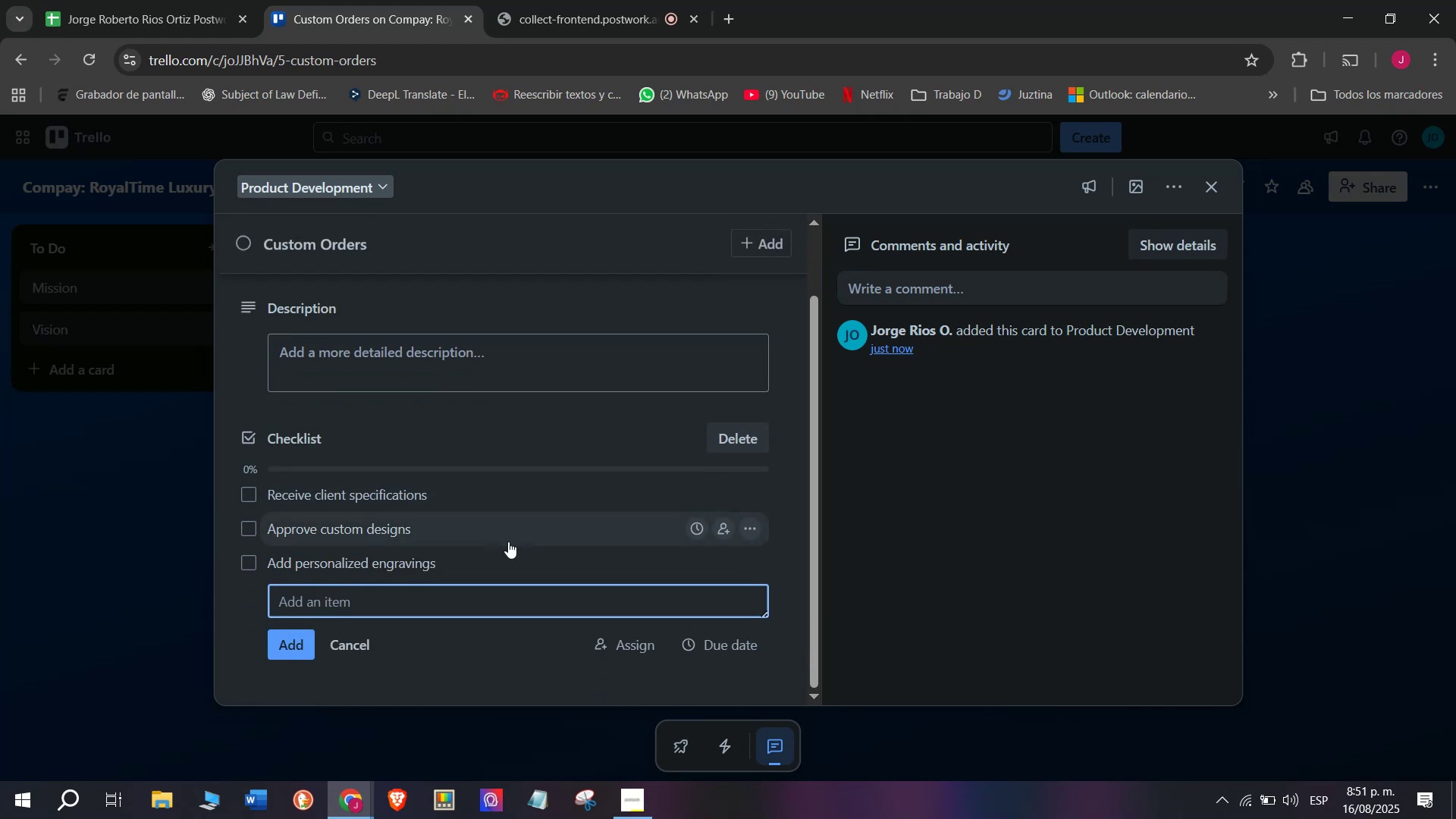 
key(Meta+MetaLeft)
 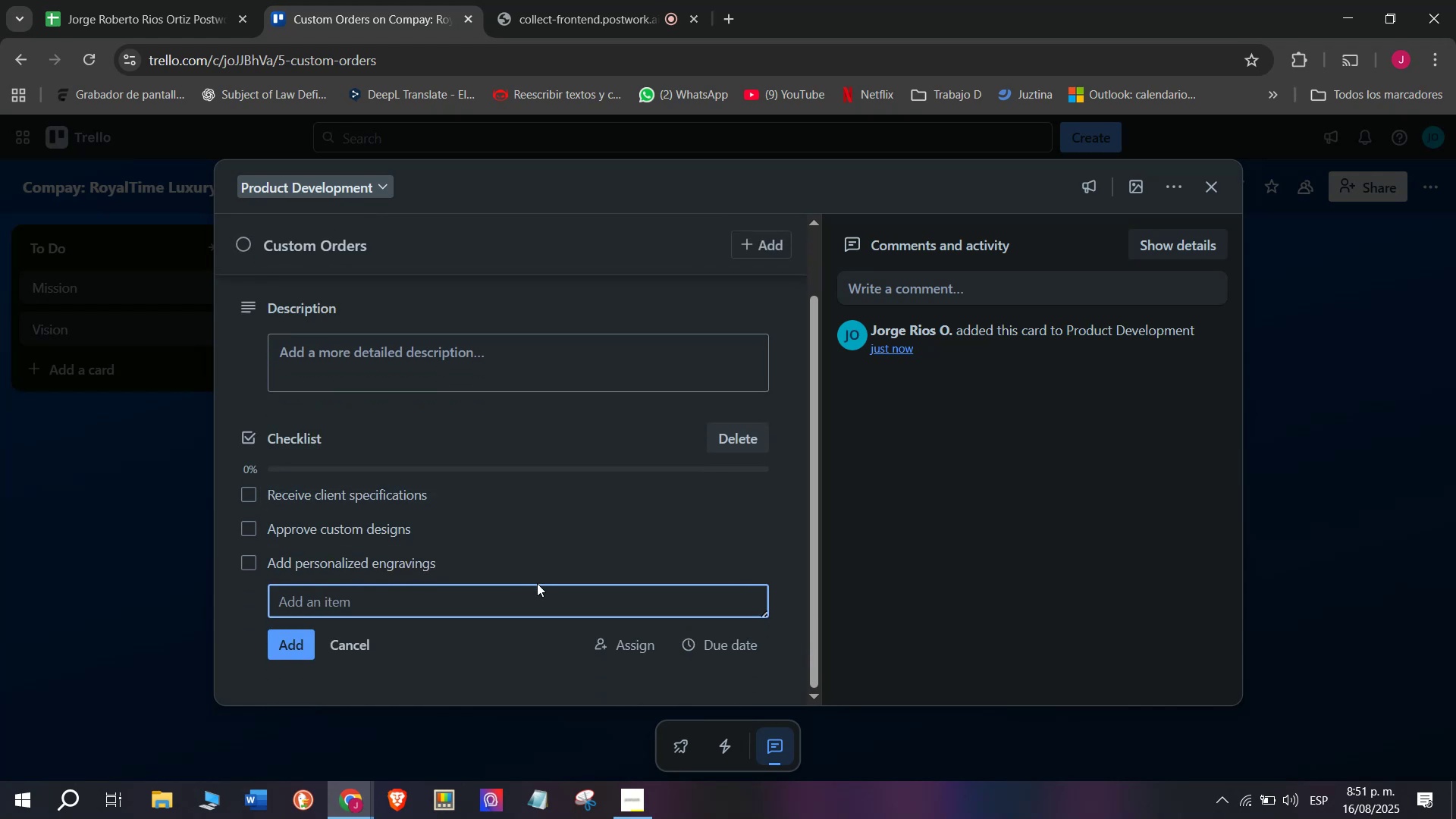 
key(Meta+Tab)
 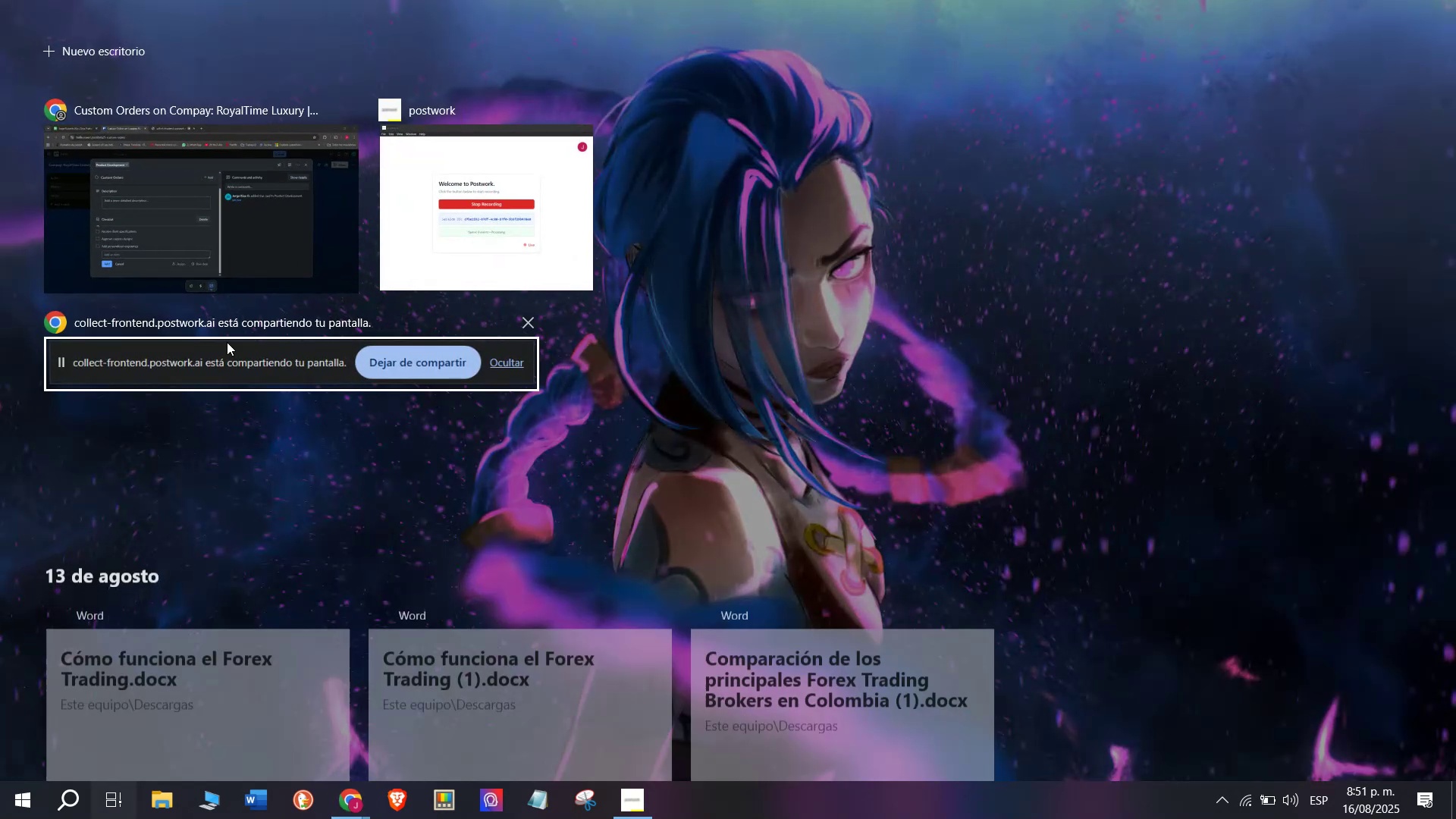 
left_click([237, 268])
 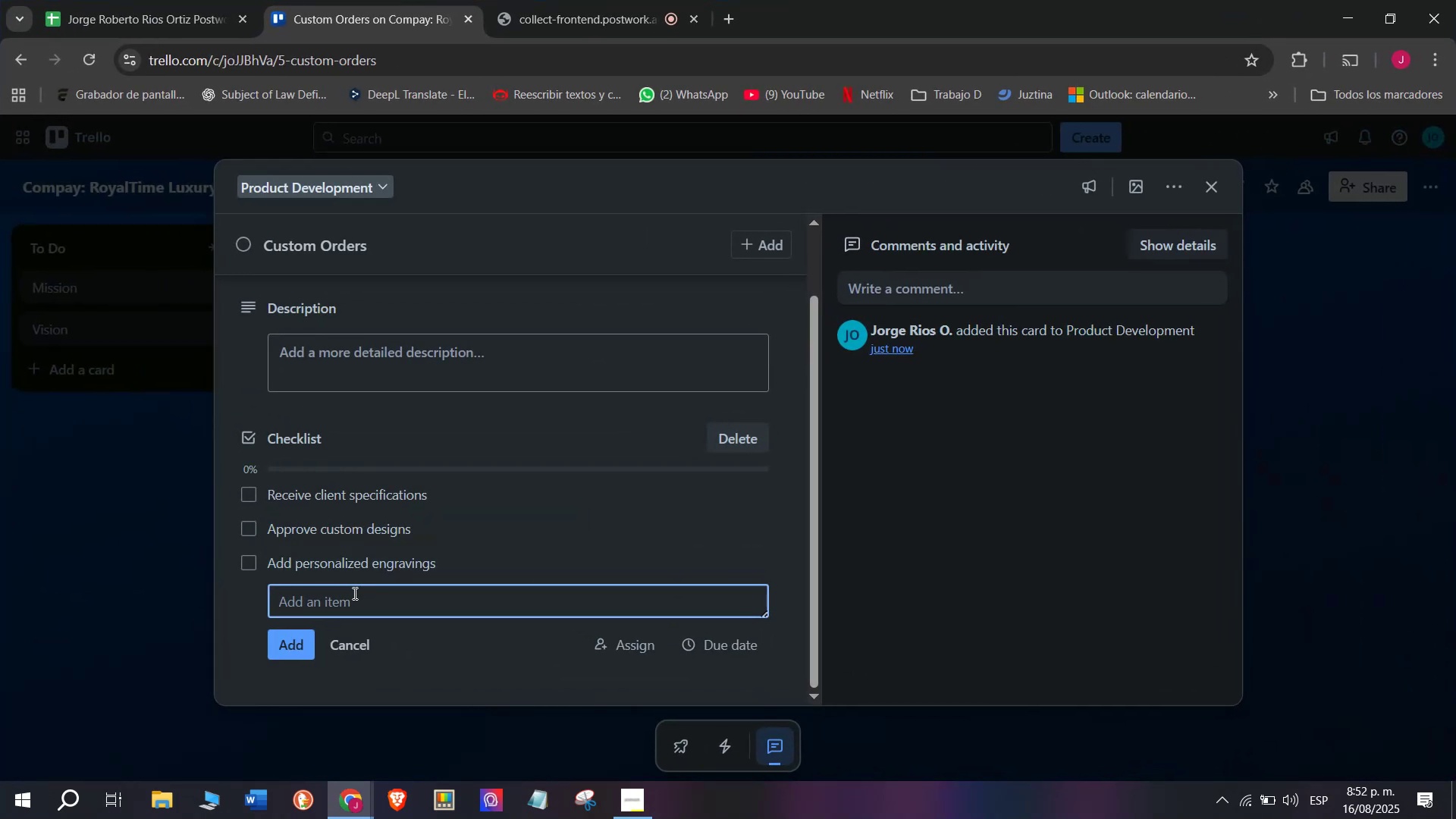 
left_click([353, 593])
 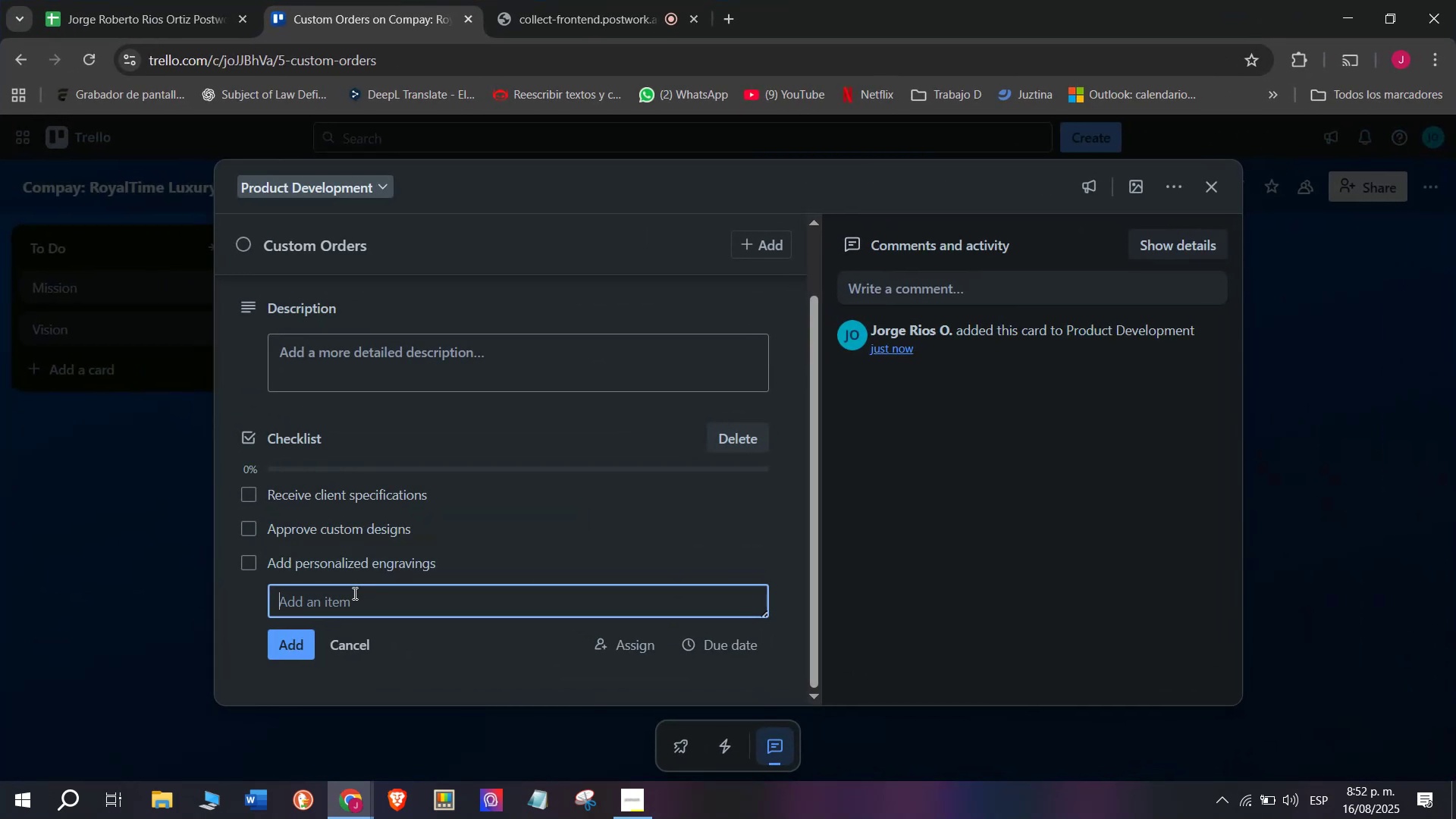 
type(Copnmfr)
key(Backspace)
key(Backspace)
key(Backspace)
key(Backspace)
key(Backspace)
type(o)
key(Backspace)
type(nfirm dea)
key(Backspace)
key(Backspace)
type(iamonfd)
key(Backspace)
type(])
key(Backspace)
type(d)
key(Backspace)
key(Backspace)
type(d quality)
 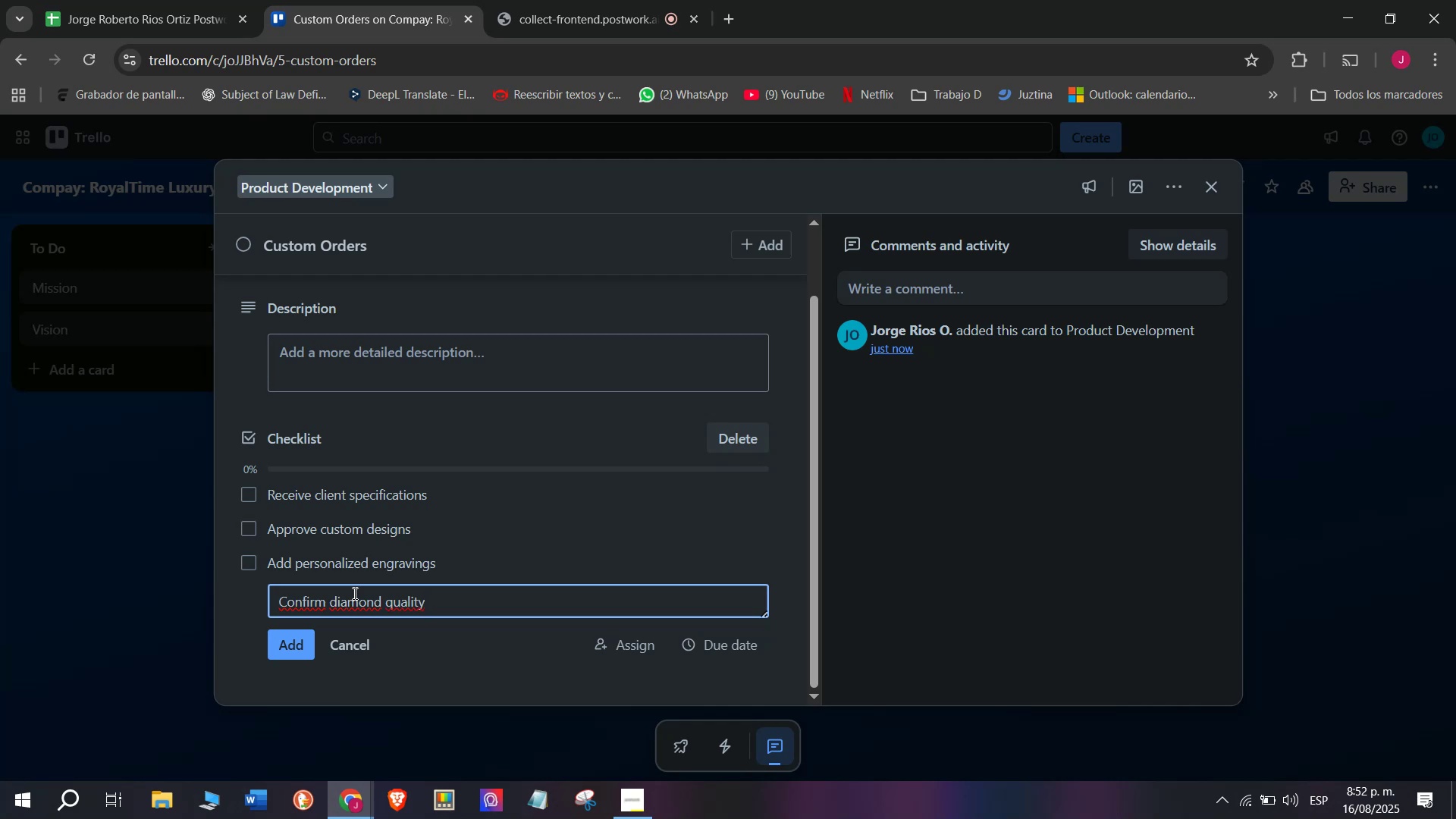 
key(Enter)
 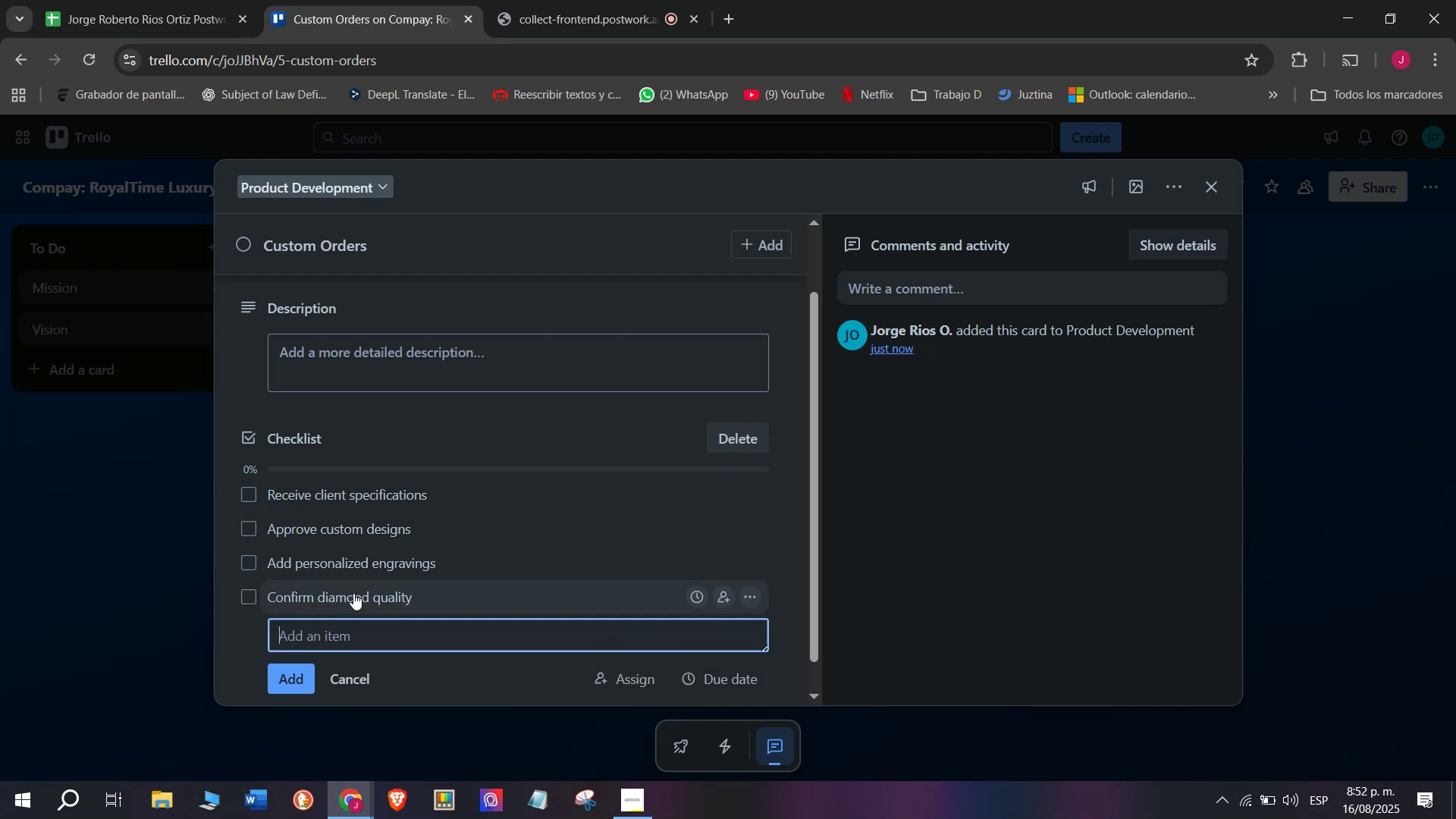 
type(Track production S)
key(Backspace)
type(status)
 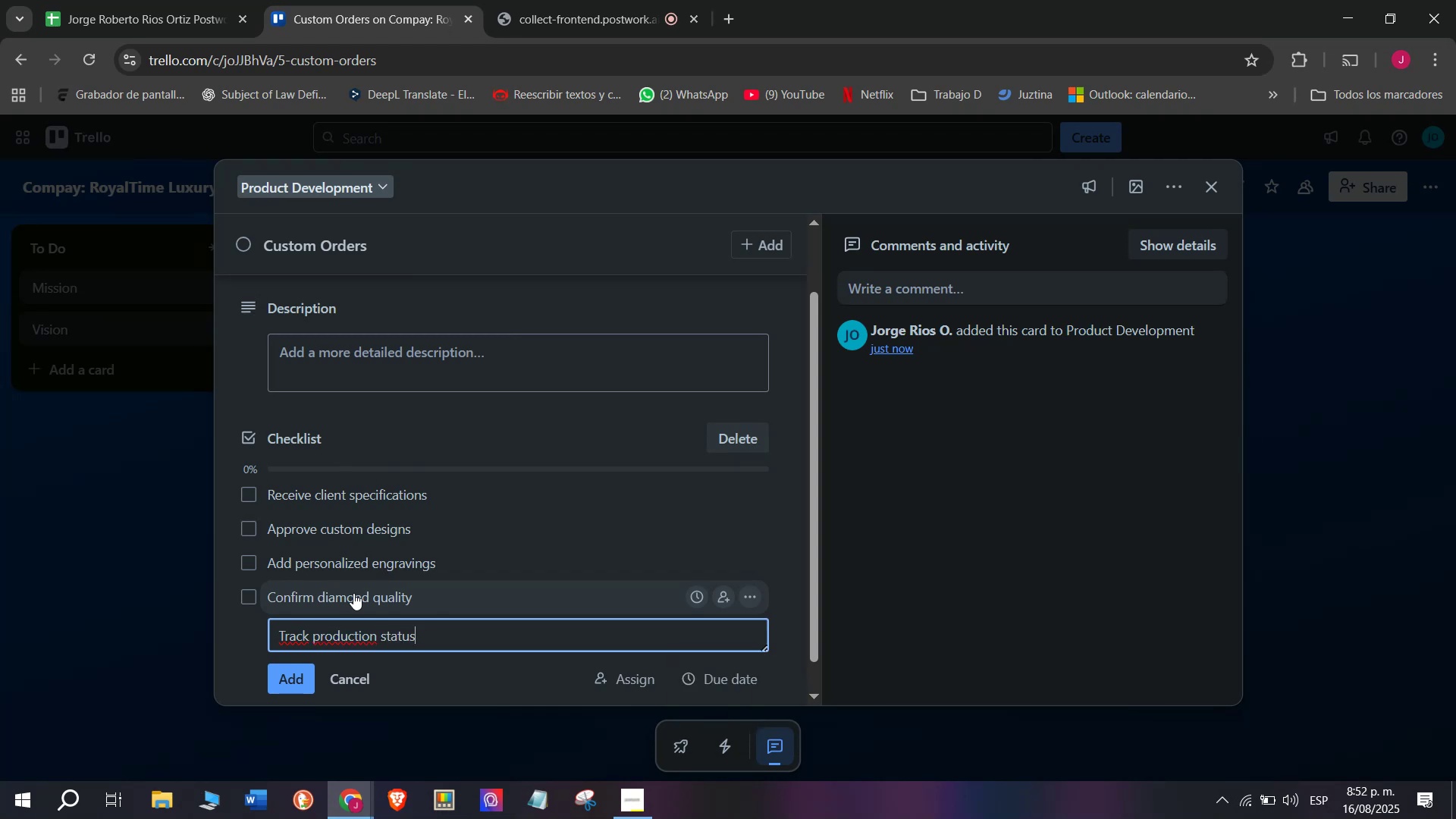 
key(Enter)
 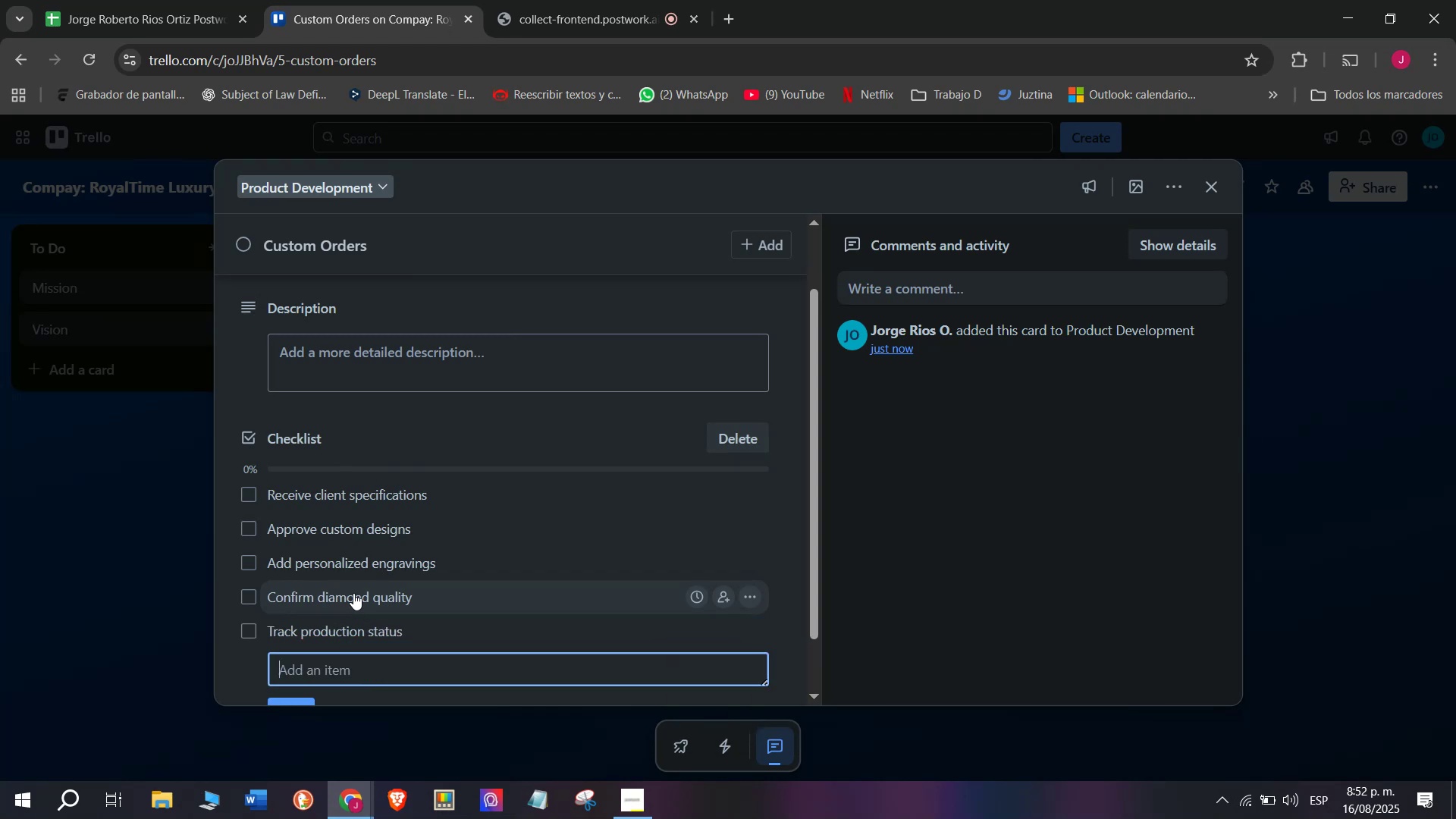 
type(Deliver to v)
key(Backspace)
type(VIO)
key(Backspace)
type(P clients)
 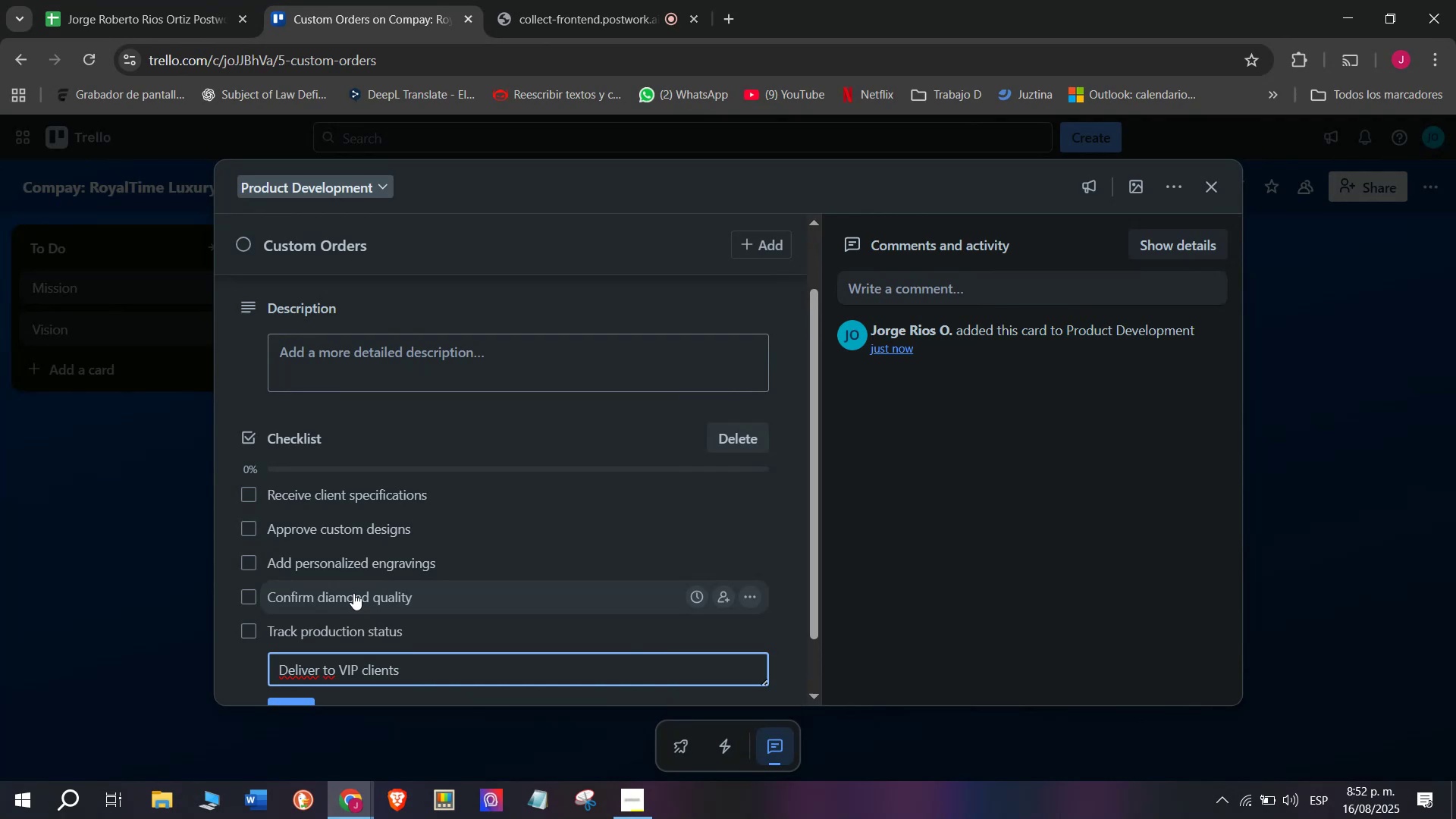 
key(Enter)
 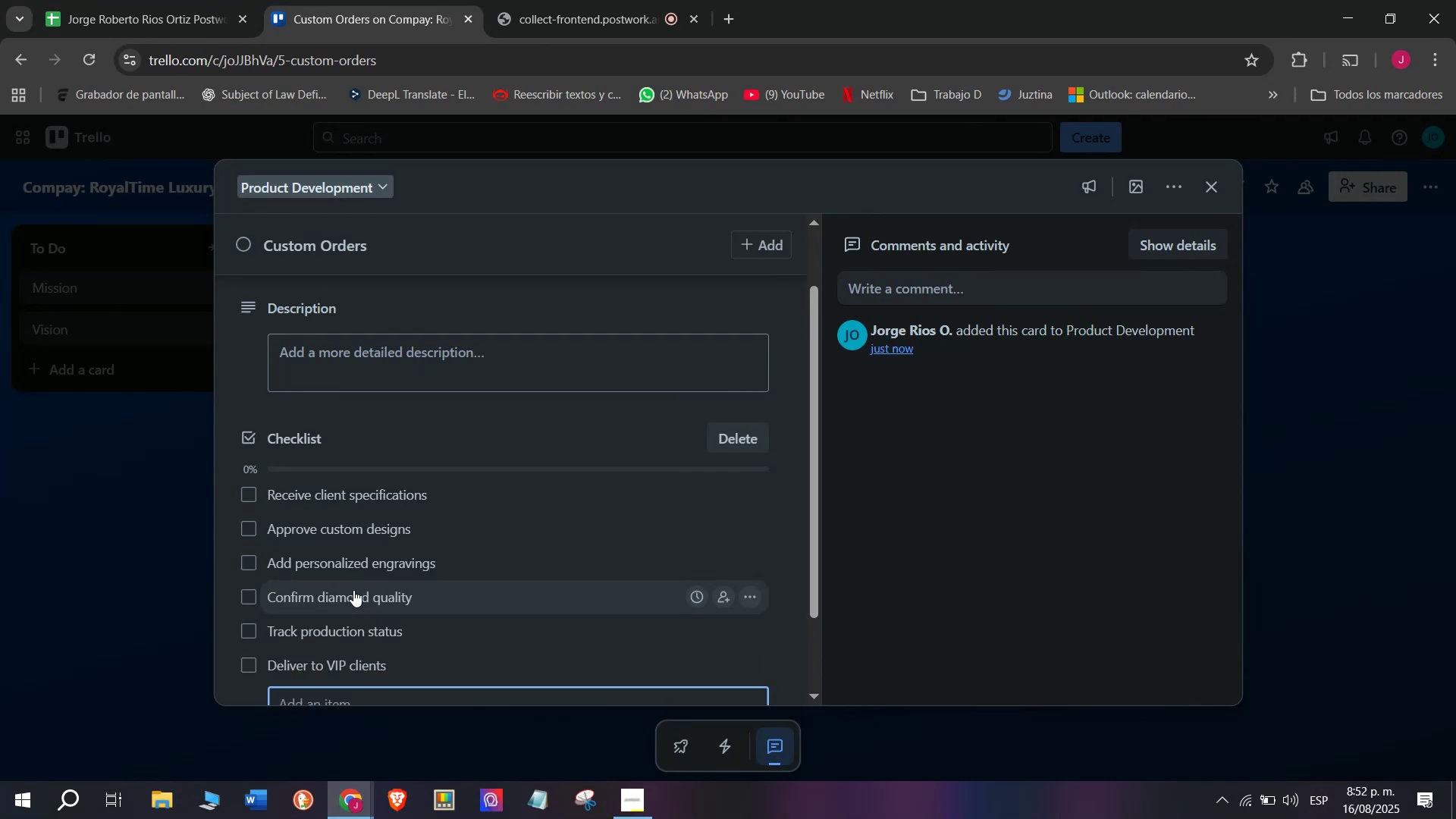 
scroll: coordinate [389, 239], scroll_direction: up, amount: 4.0
 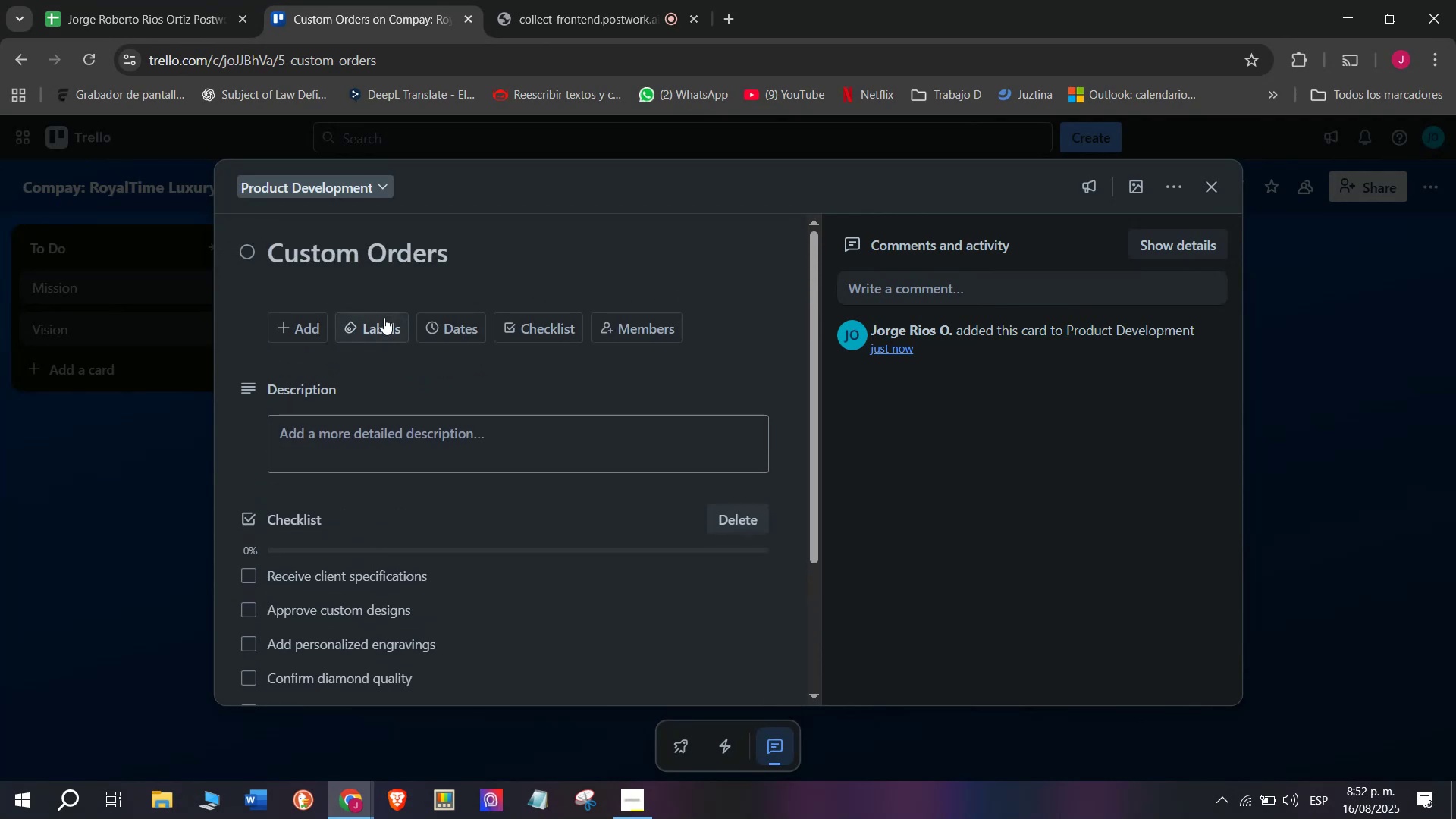 
left_click([384, 318])
 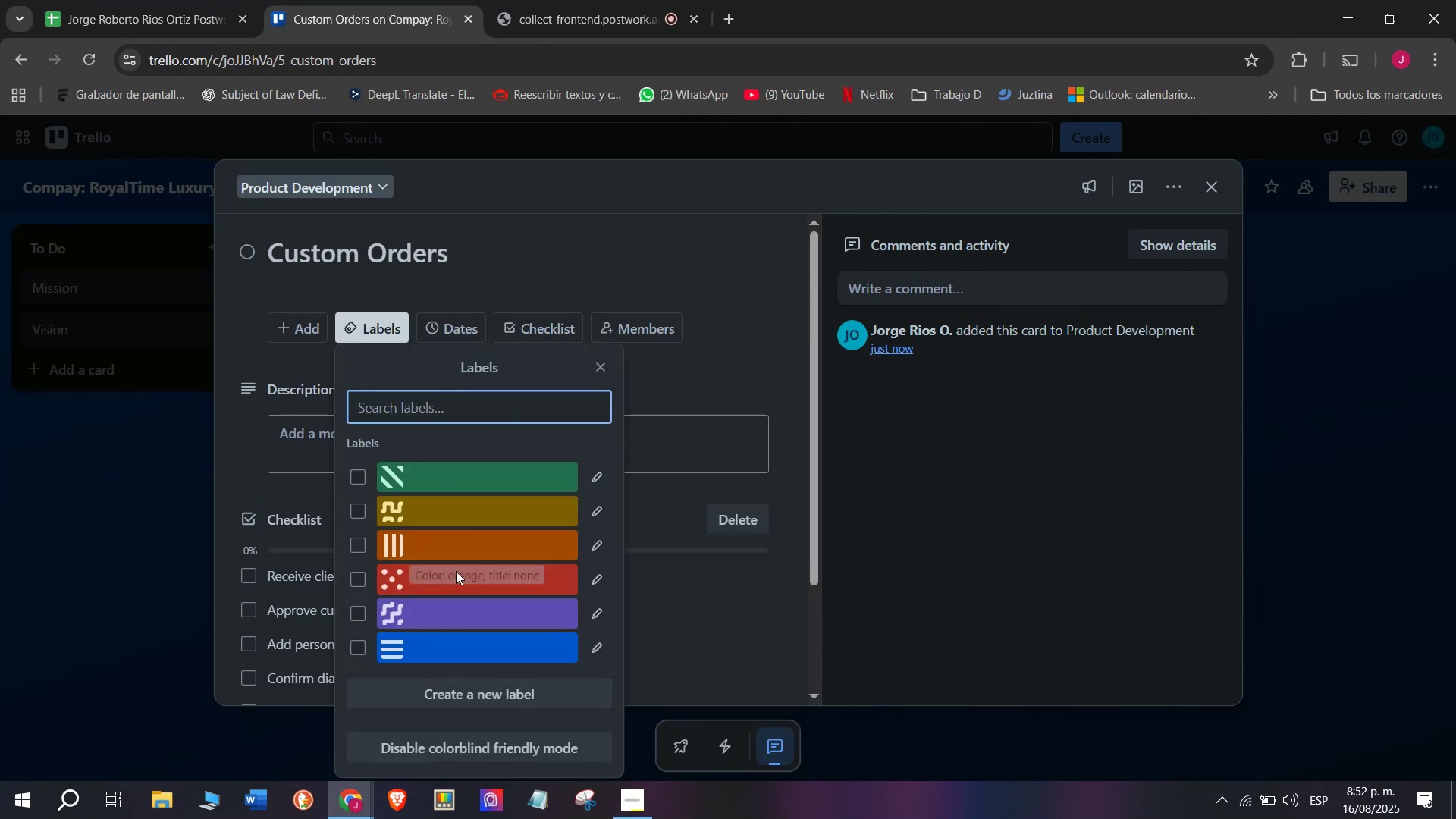 
left_click([456, 575])
 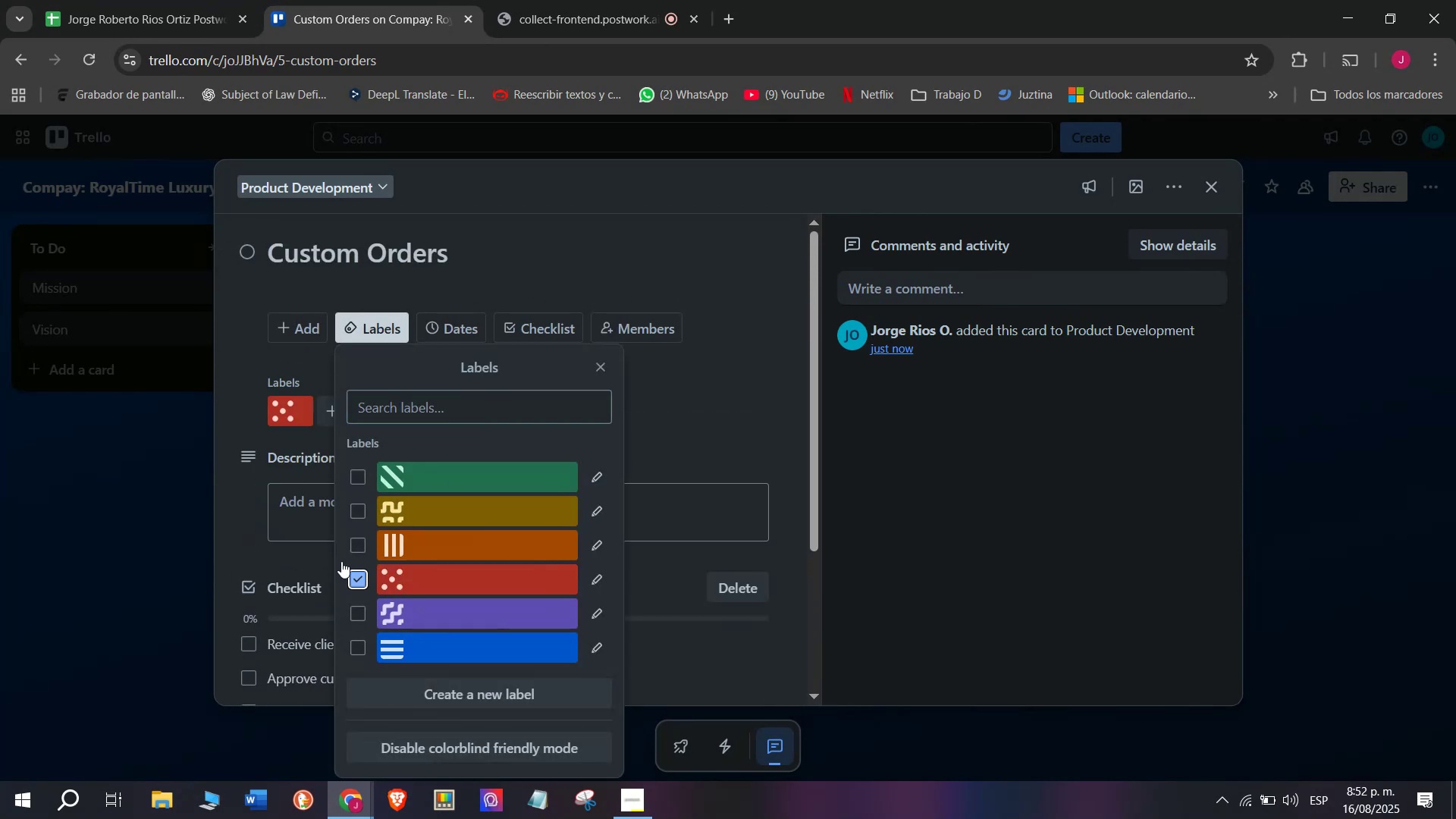 
double_click([171, 517])
 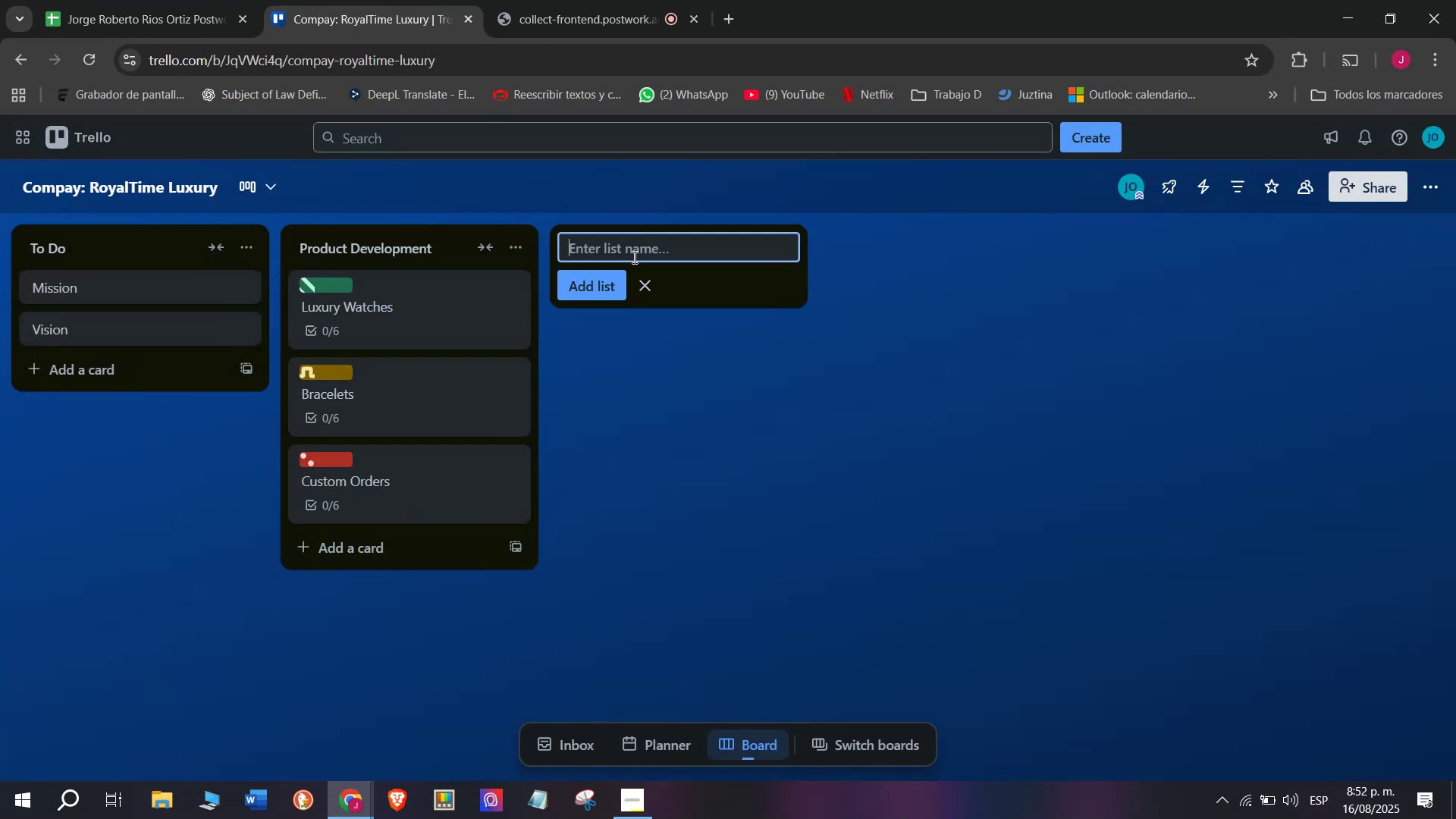 
left_click([632, 257])
 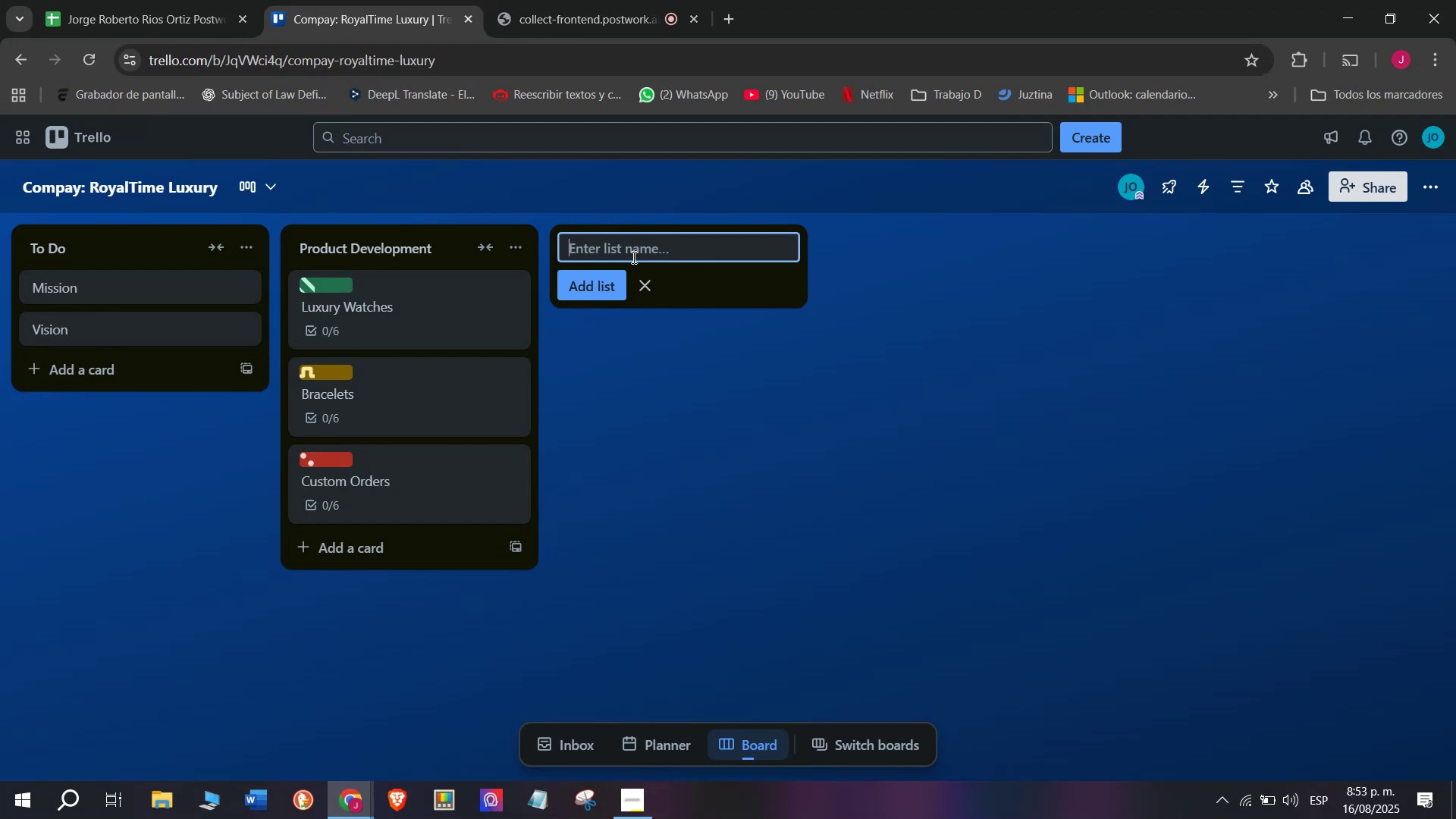 
type(Saless)
key(Backspace)
key(Backspace)
type(s c)
key(Backspace)
type(c)
key(Backspace)
type(Ch)
 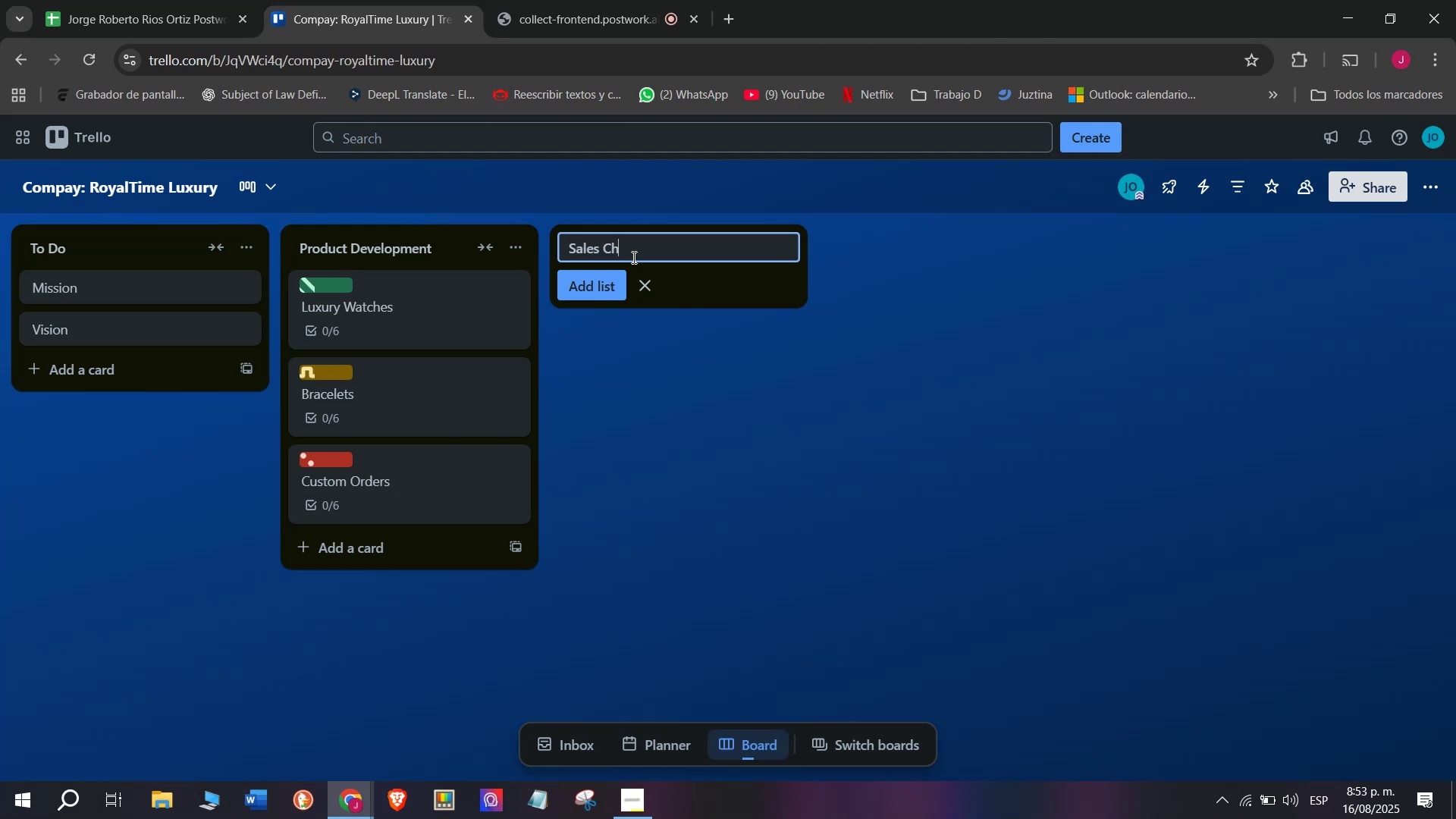 
wait(7.4)
 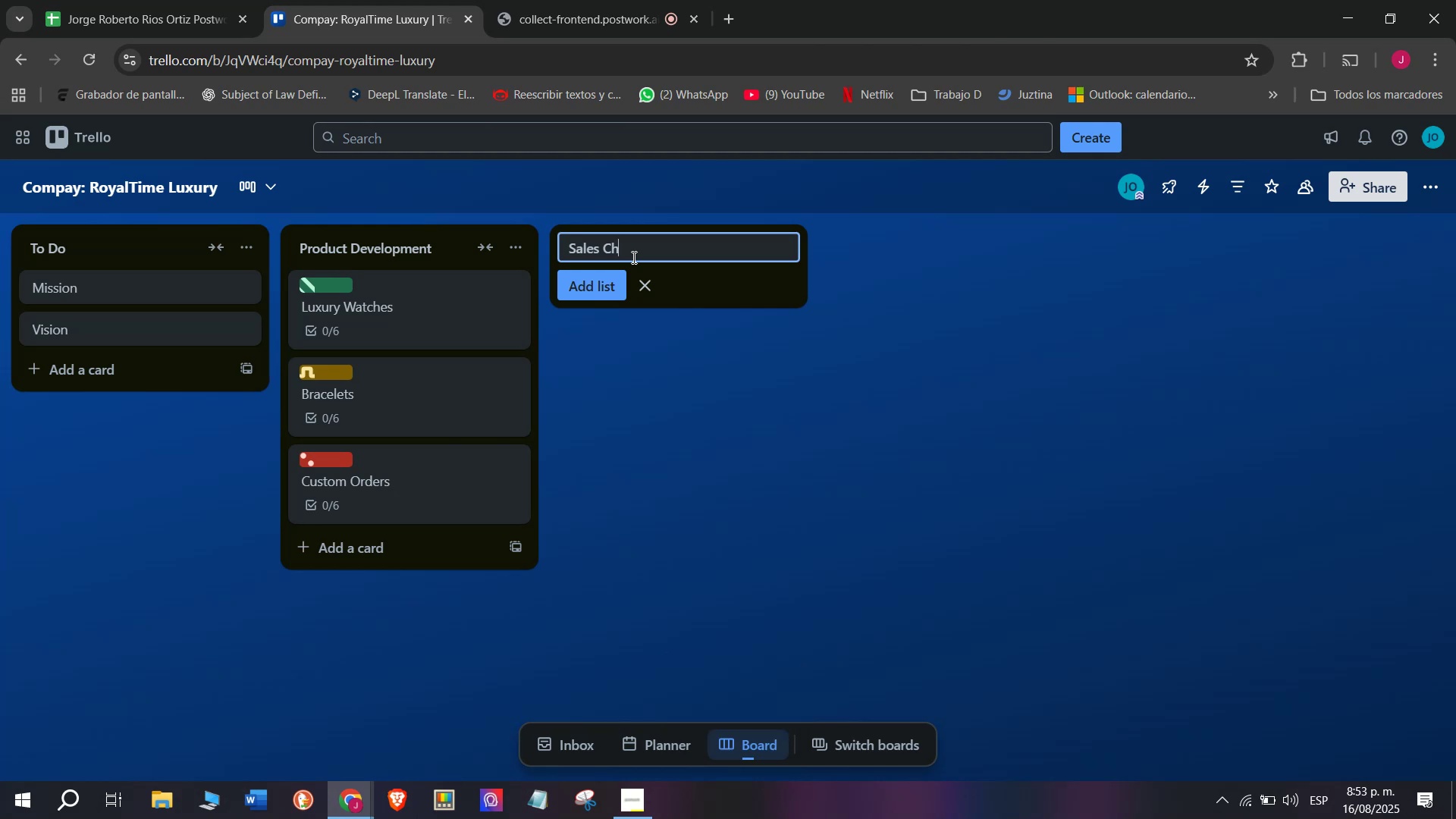 
type(annels)
 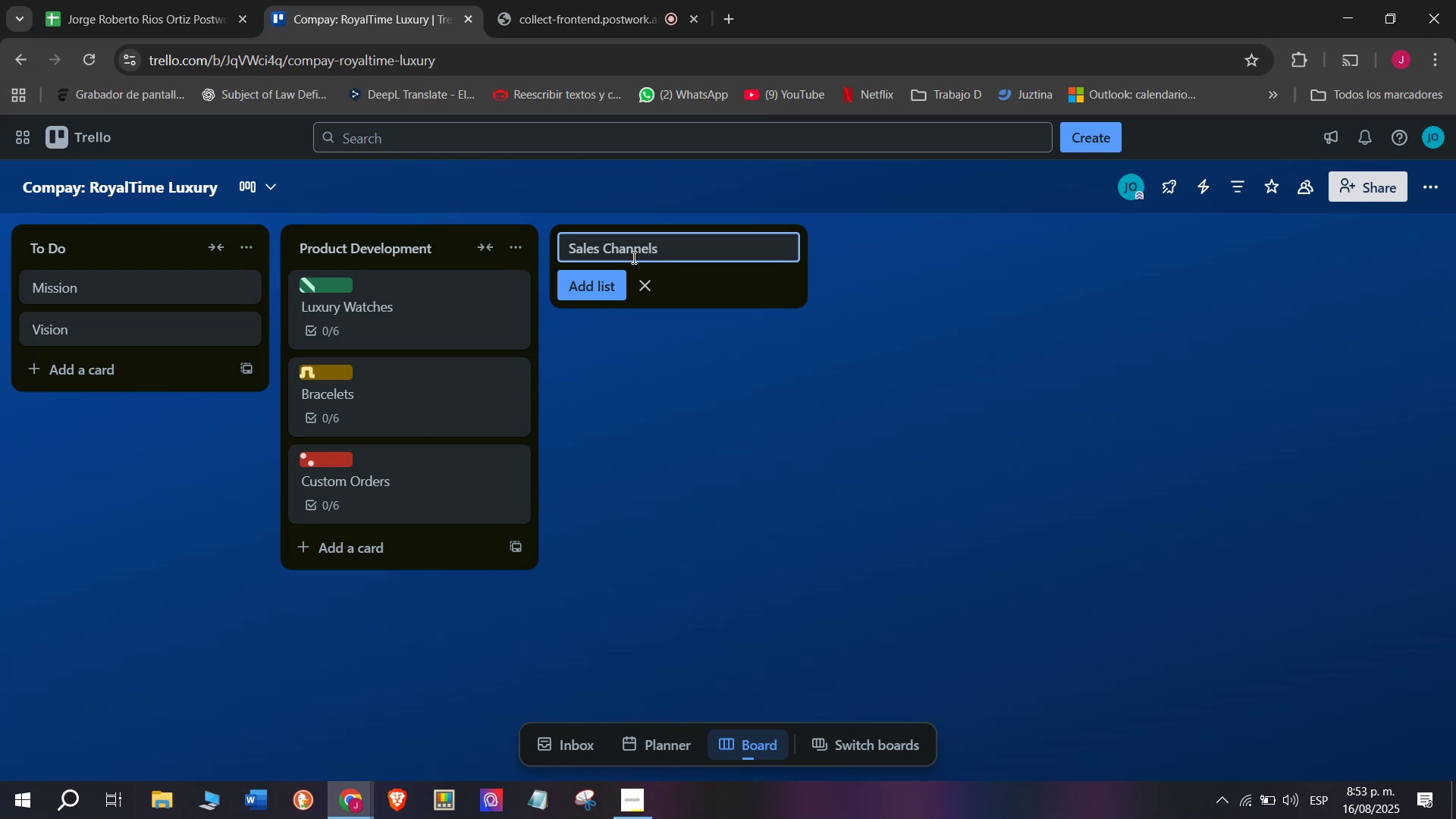 
key(Enter)
 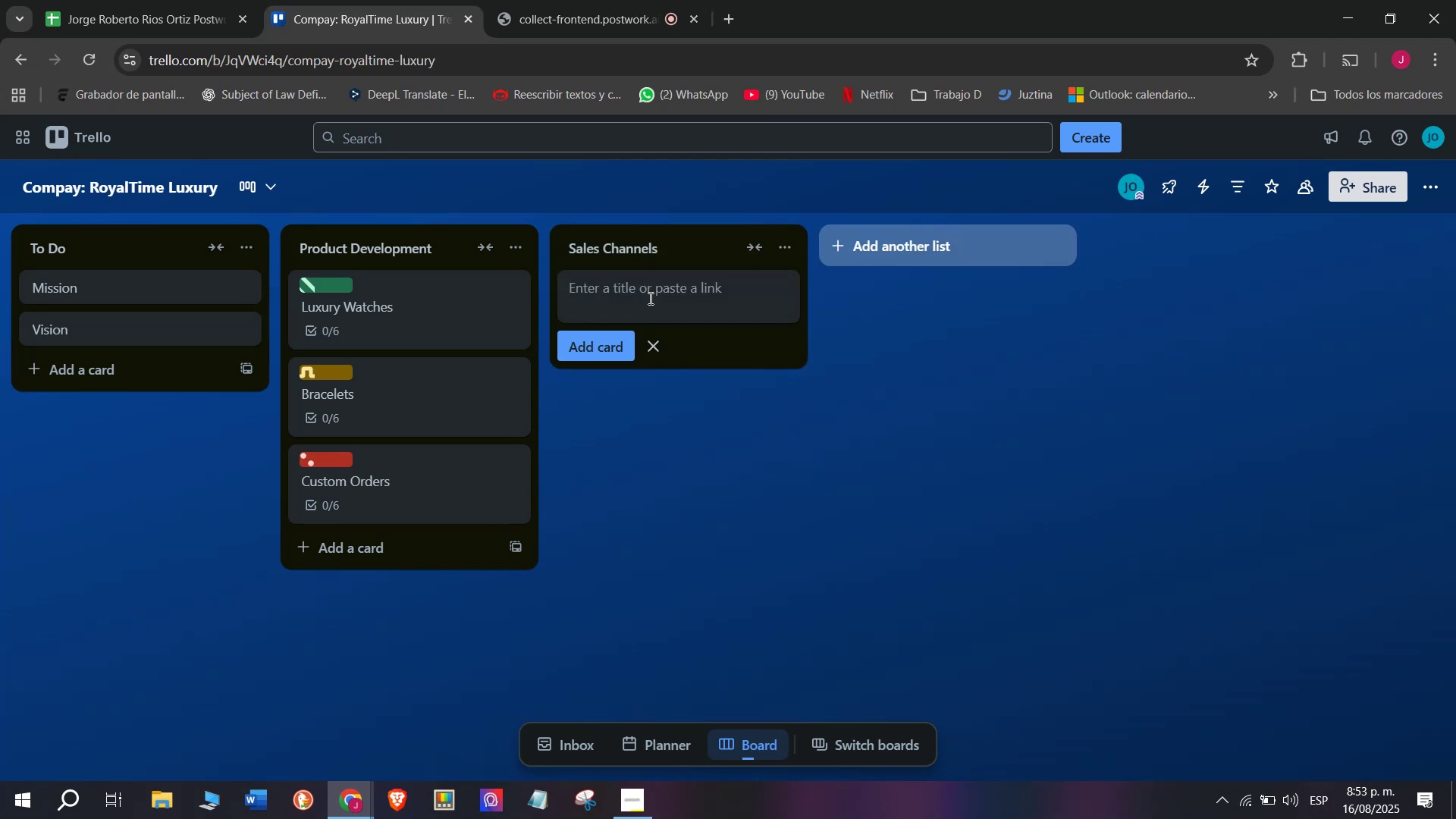 
wait(9.64)
 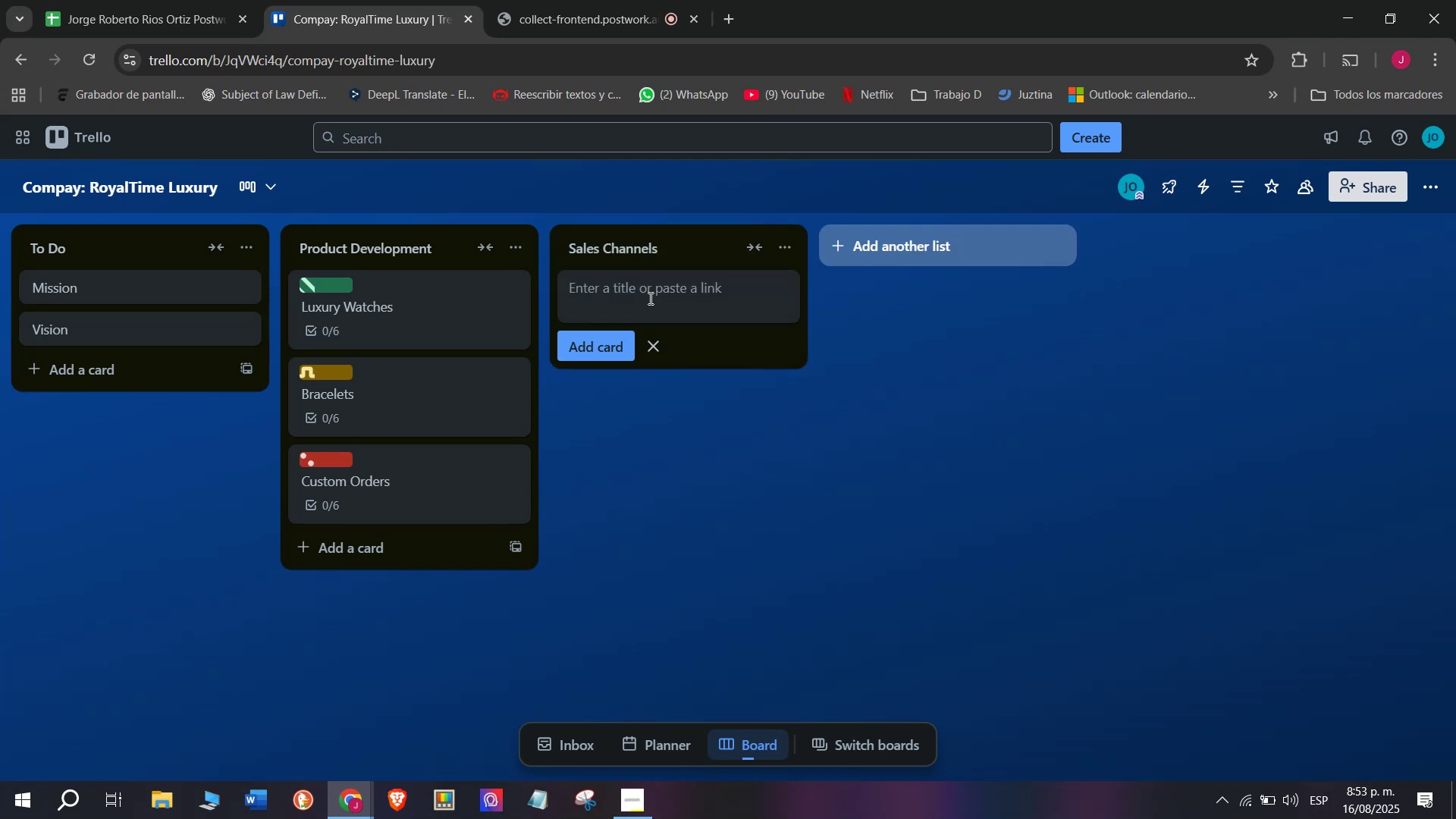 
type(Luxyr)
key(Backspace)
key(Backspace)
key(Backspace)
type(xury Bo)
key(Backspace)
type(ou)
 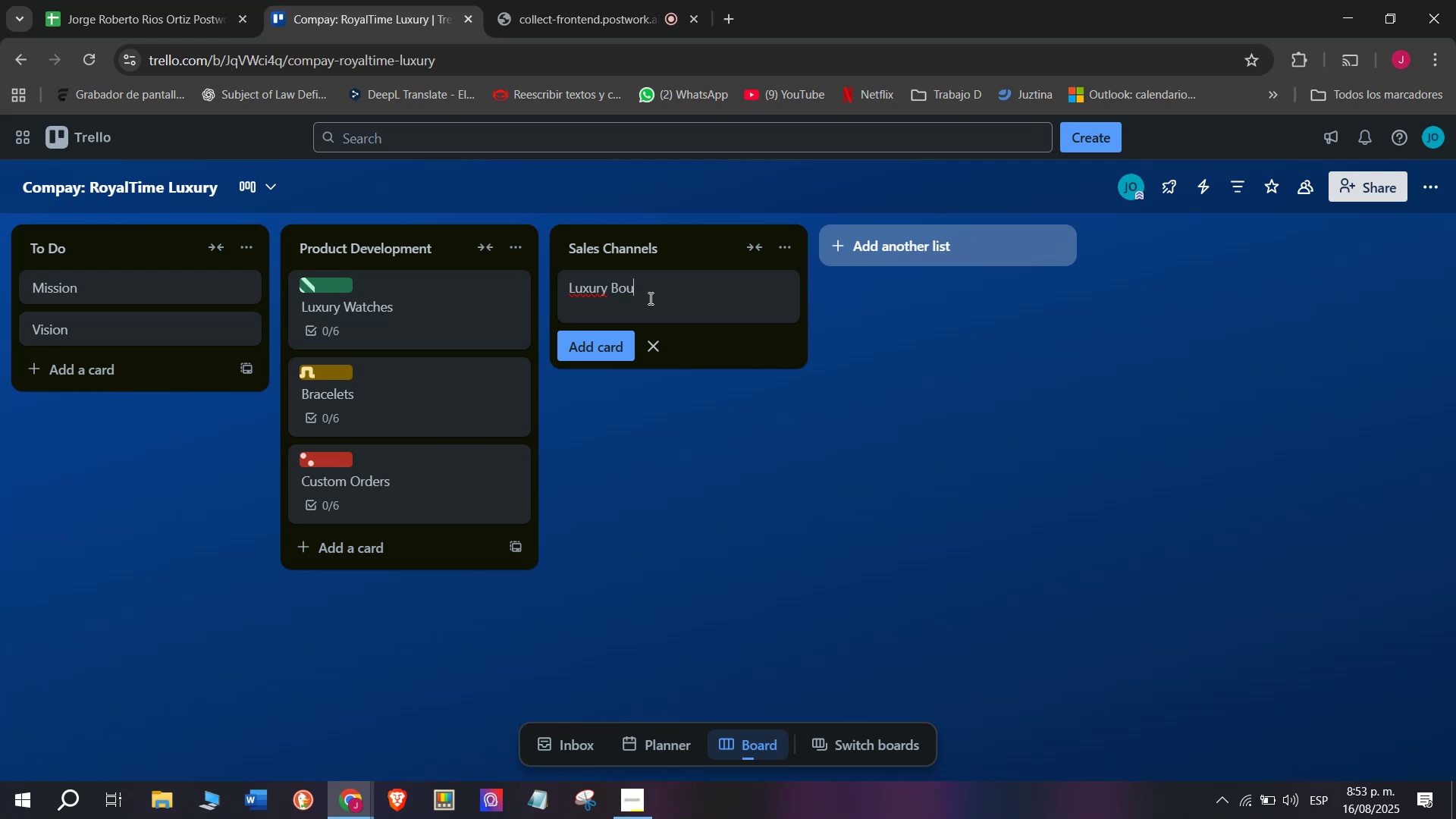 
type(tiques )
 